 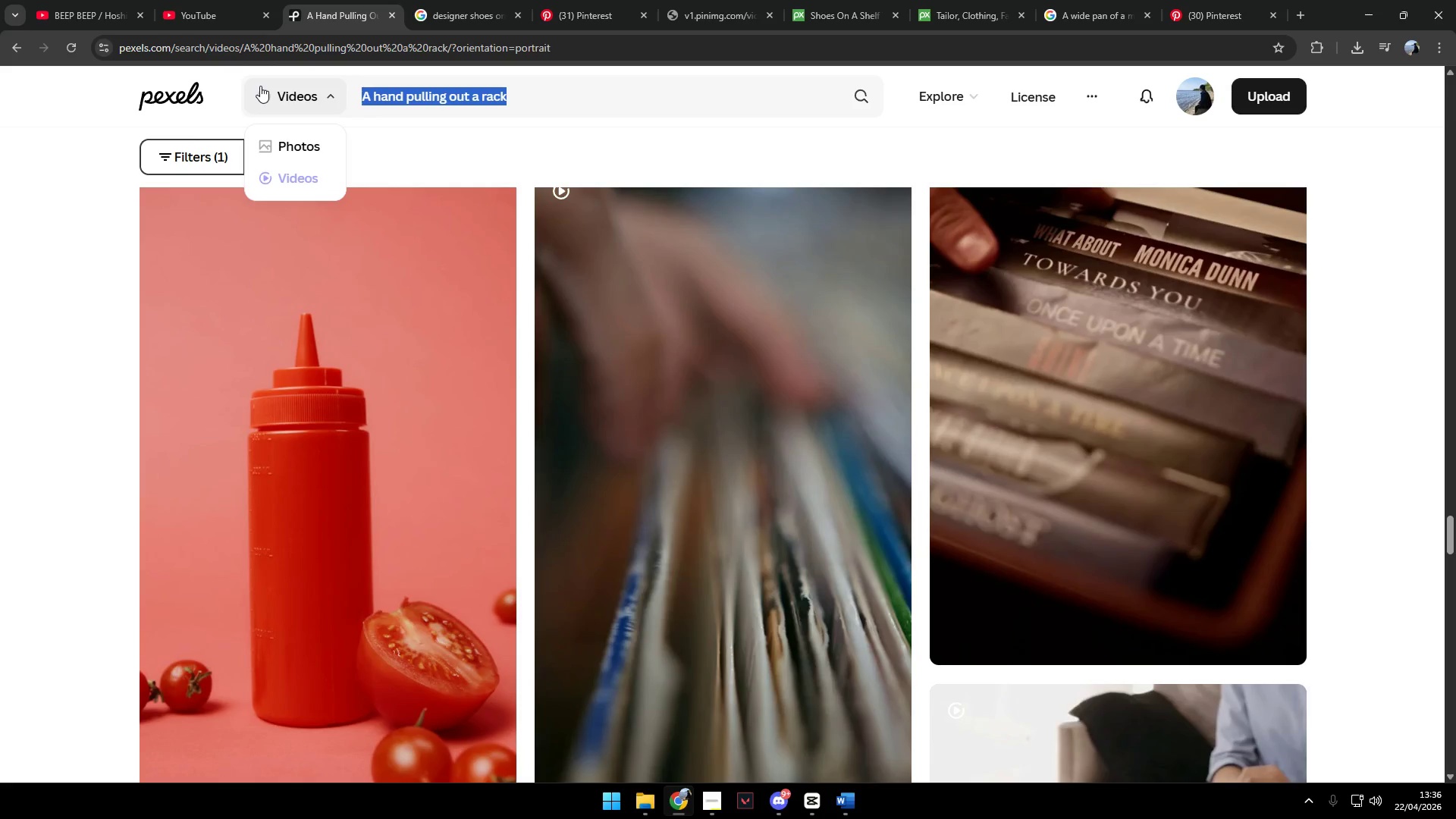 
type(walk in closet)
 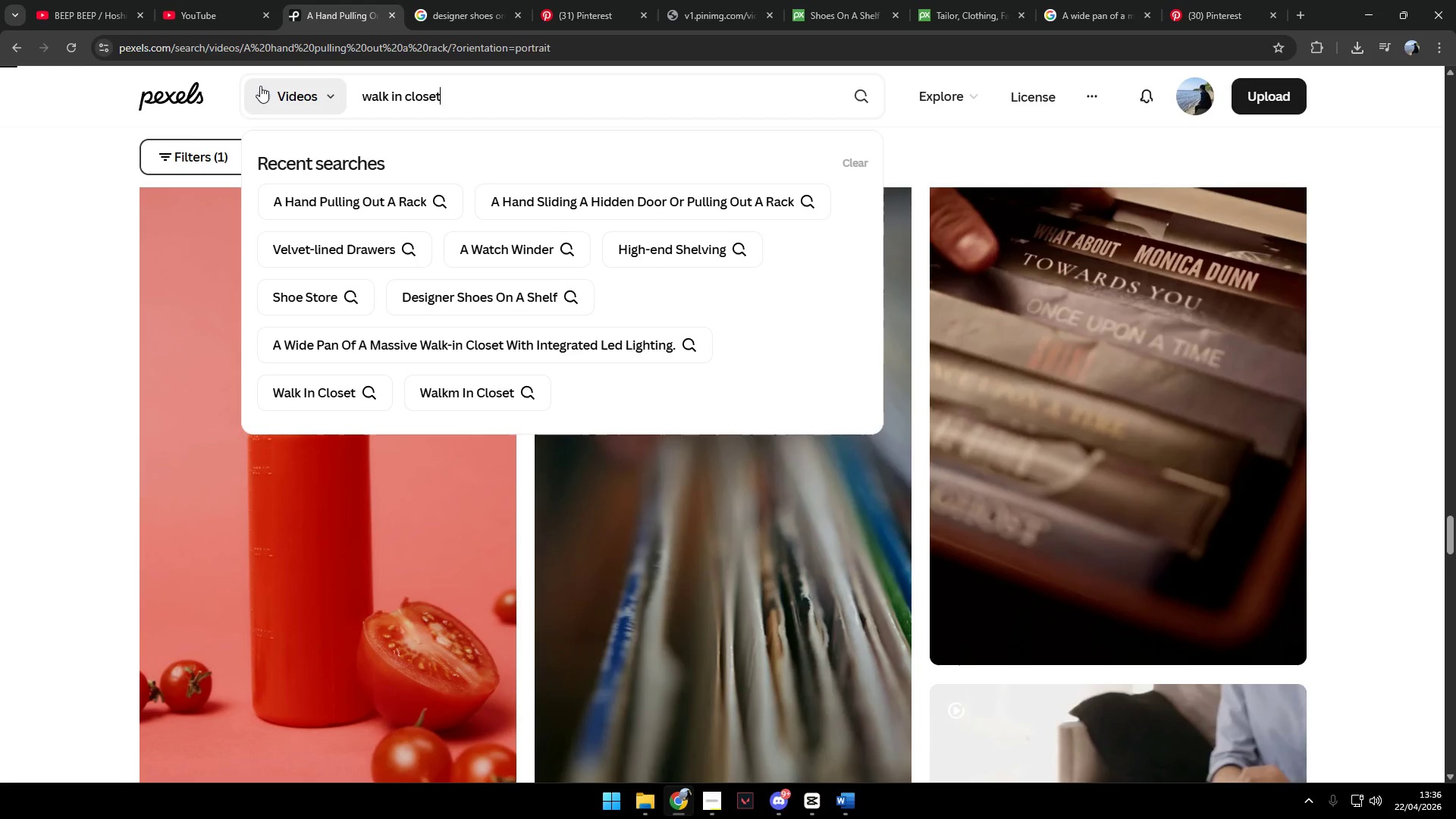 
key(Enter)
 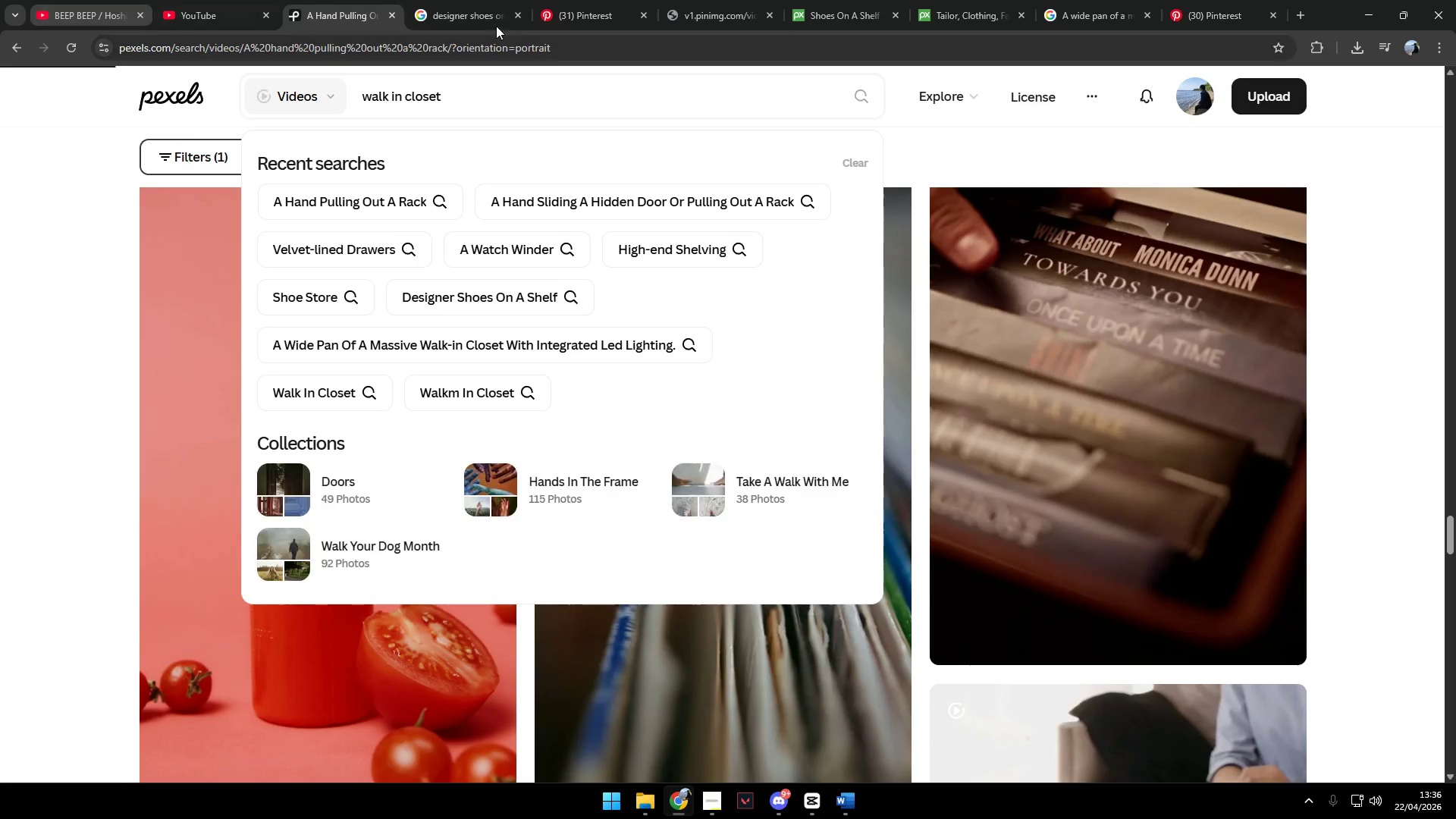 
left_click([560, 0])
 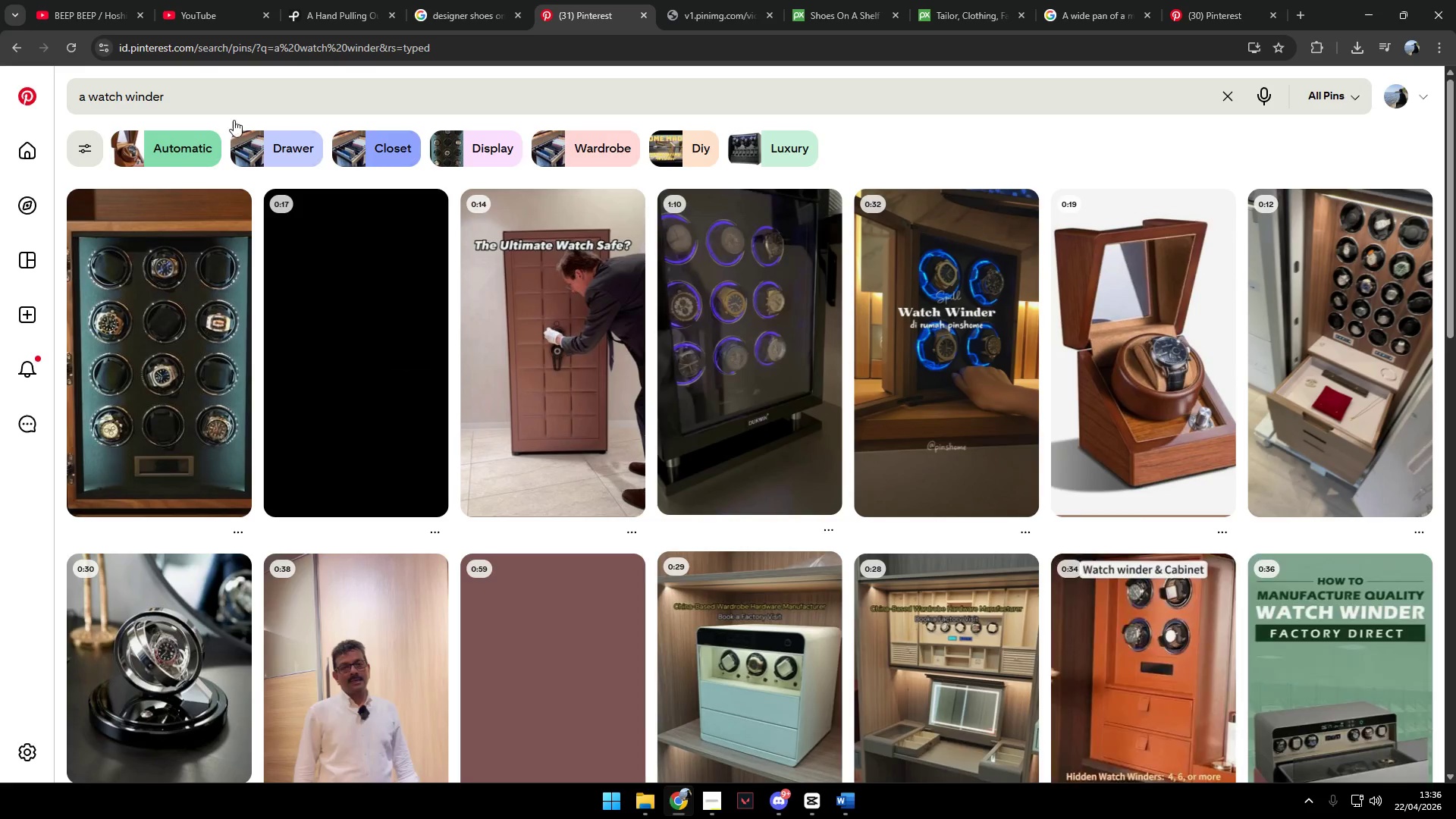 
left_click_drag(start_coordinate=[245, 98], to_coordinate=[30, 86])
 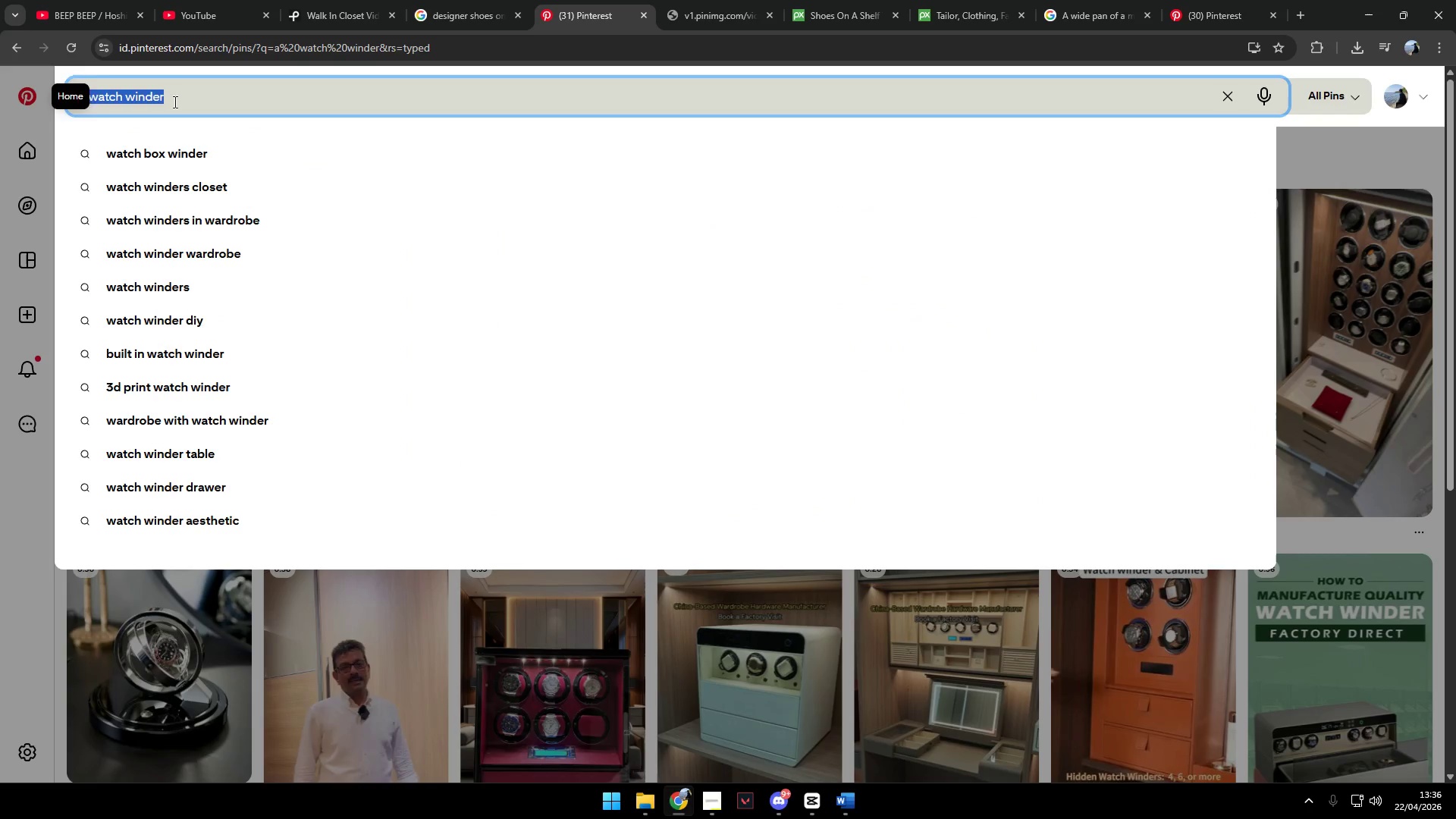 
type(walk in)
 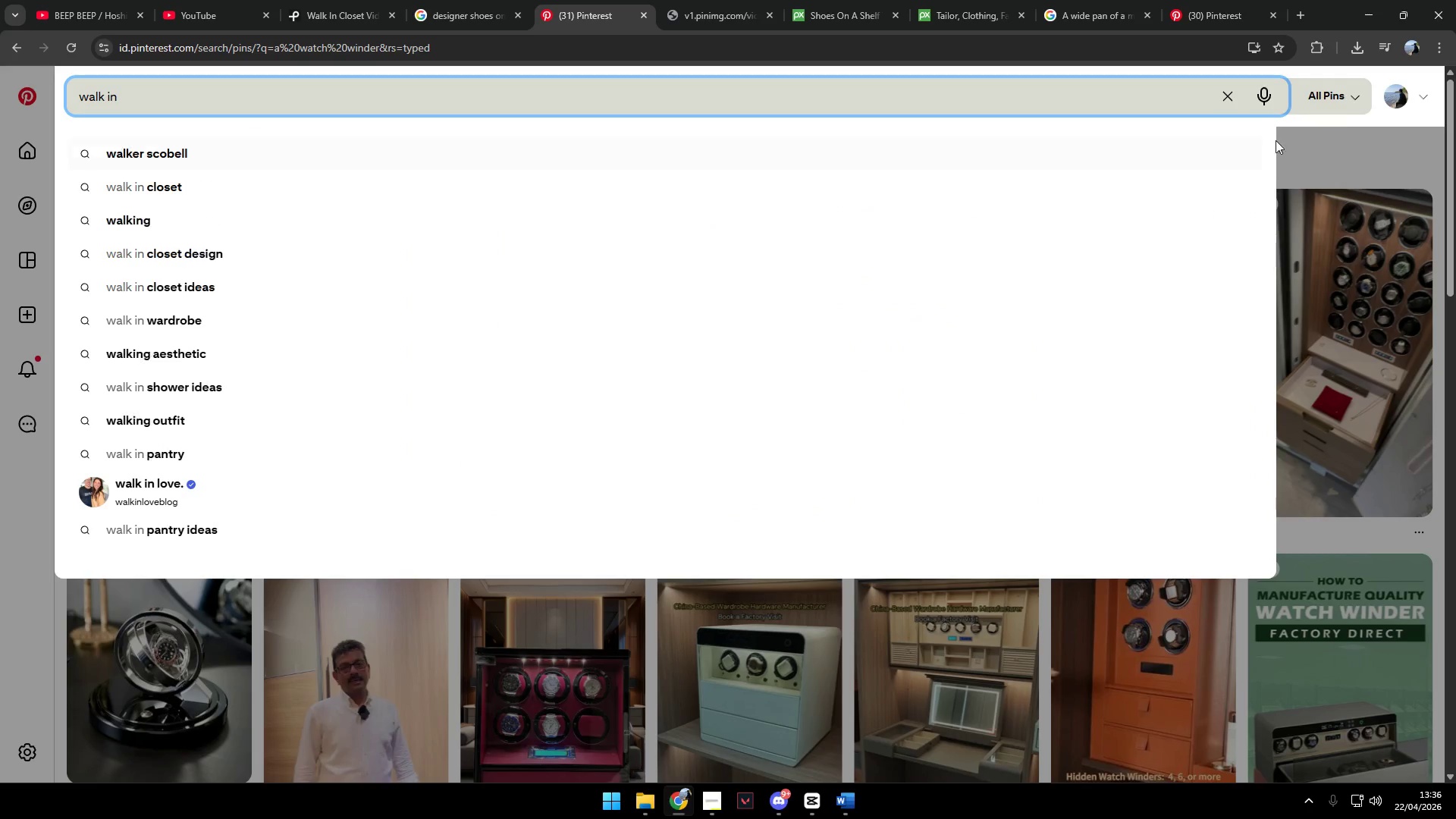 
left_click([1404, 147])
 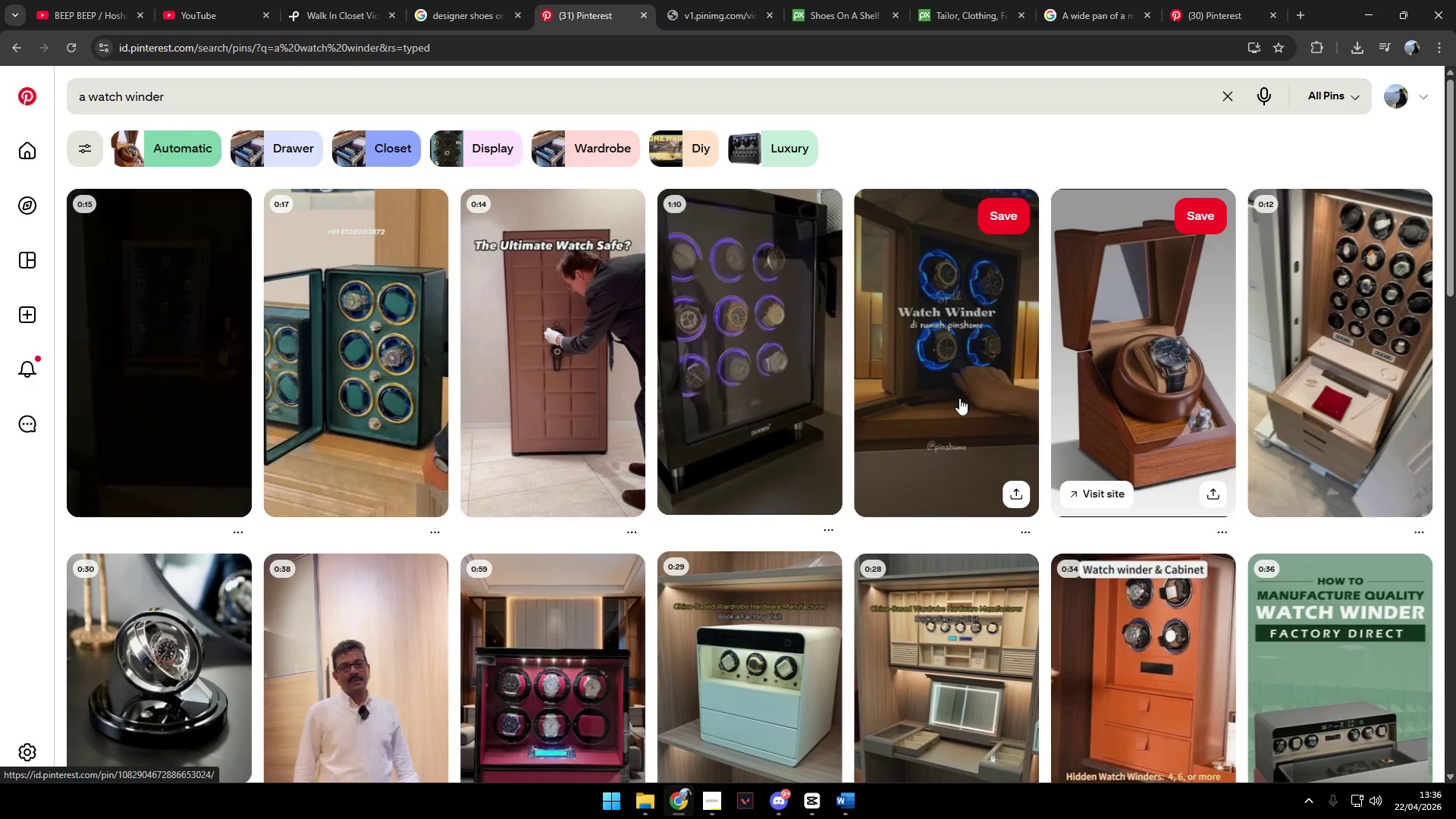 
wait(10.55)
 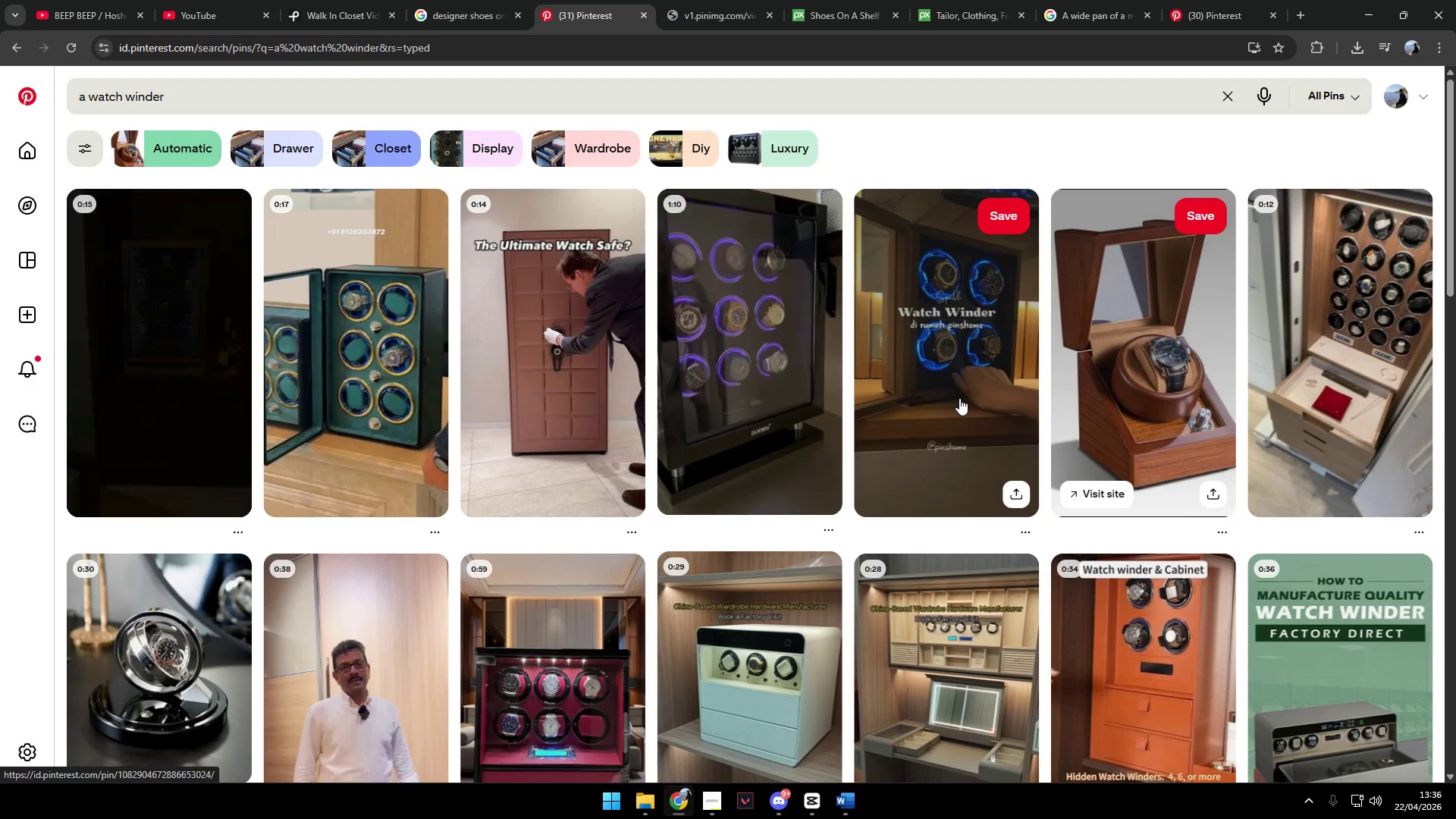 
scroll: coordinate [157, 340], scroll_direction: down, amount: 10.0
 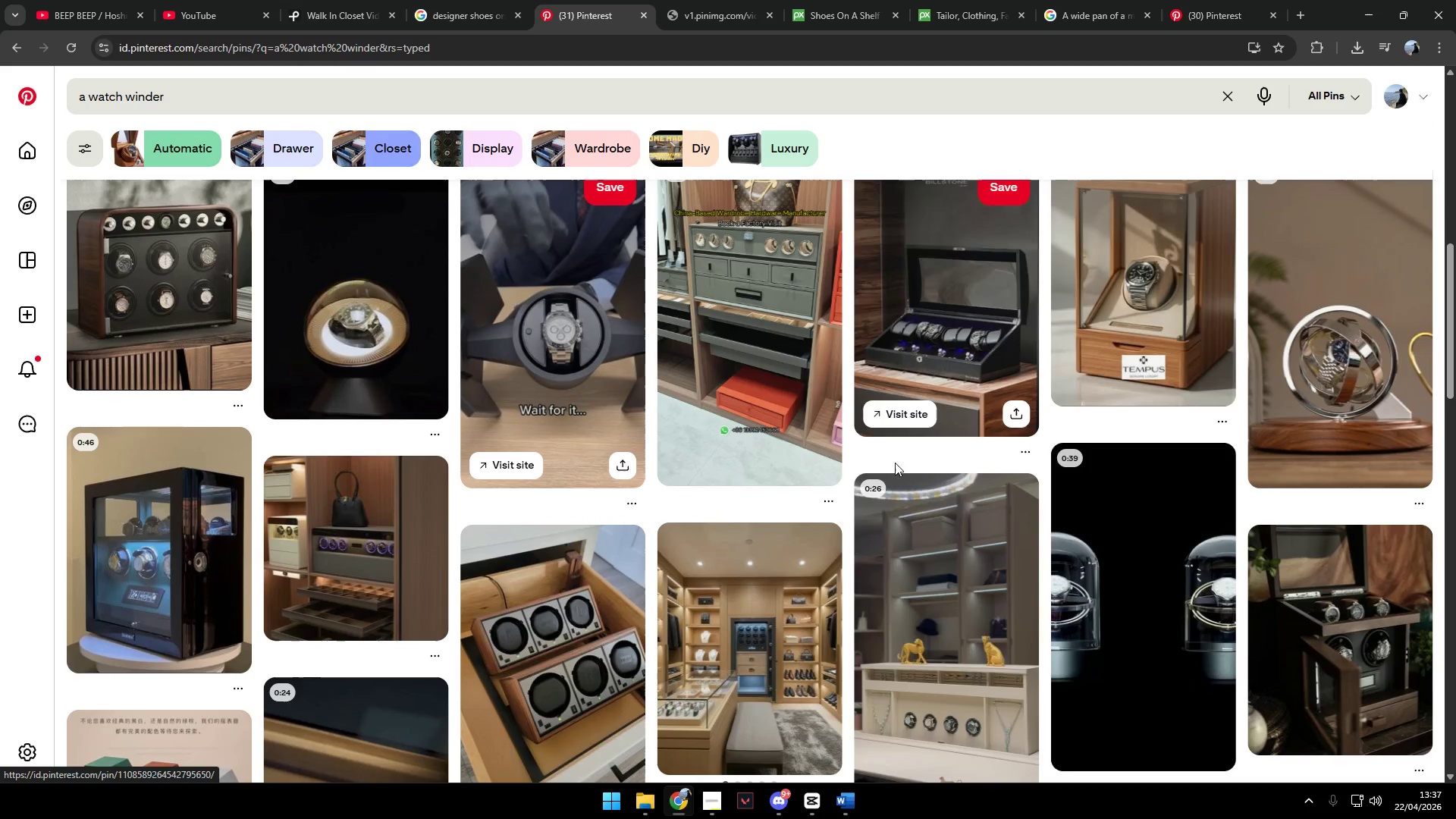 
scroll: coordinate [811, 520], scroll_direction: up, amount: 13.0
 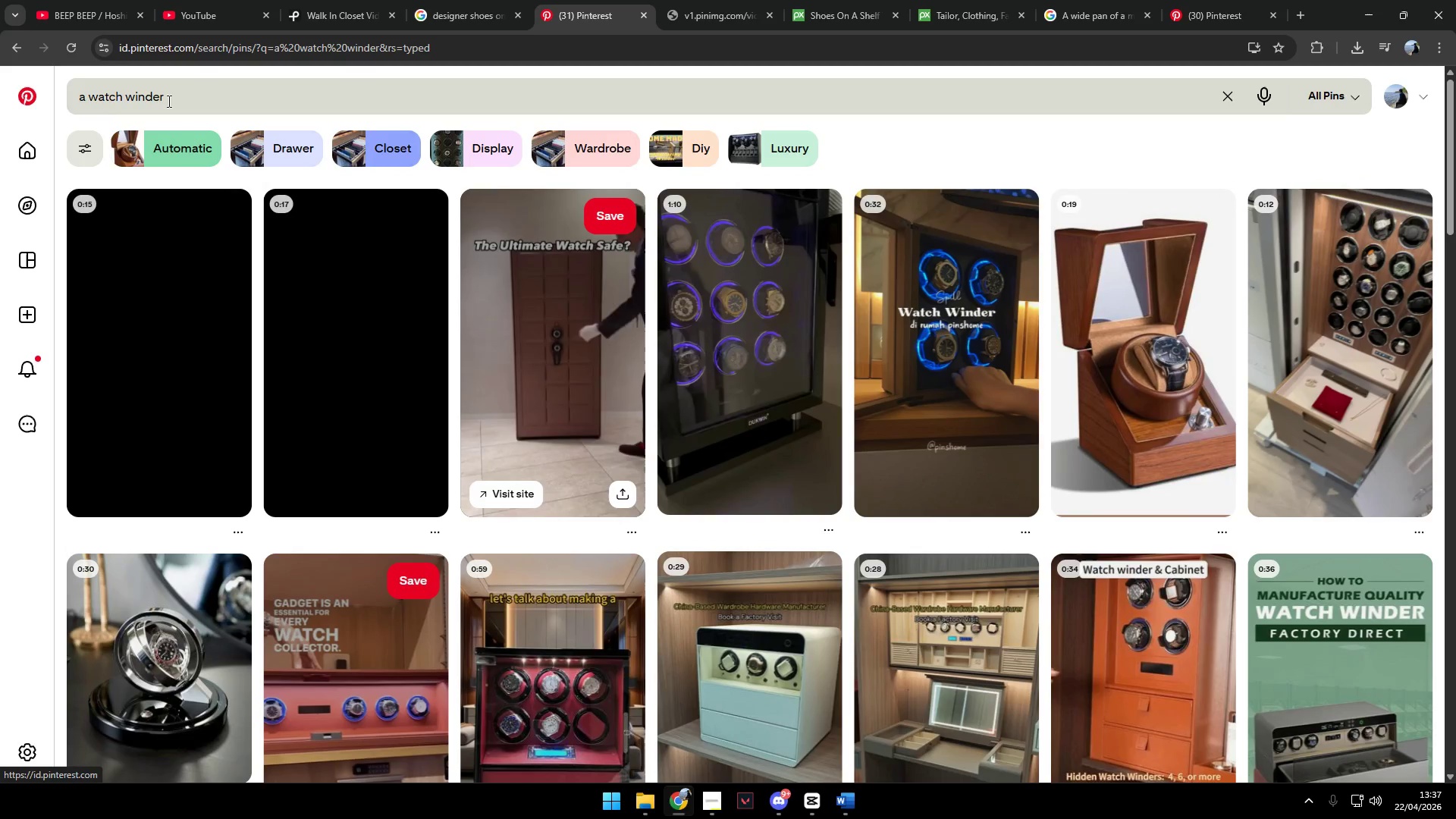 
left_click_drag(start_coordinate=[193, 96], to_coordinate=[0, 83])
 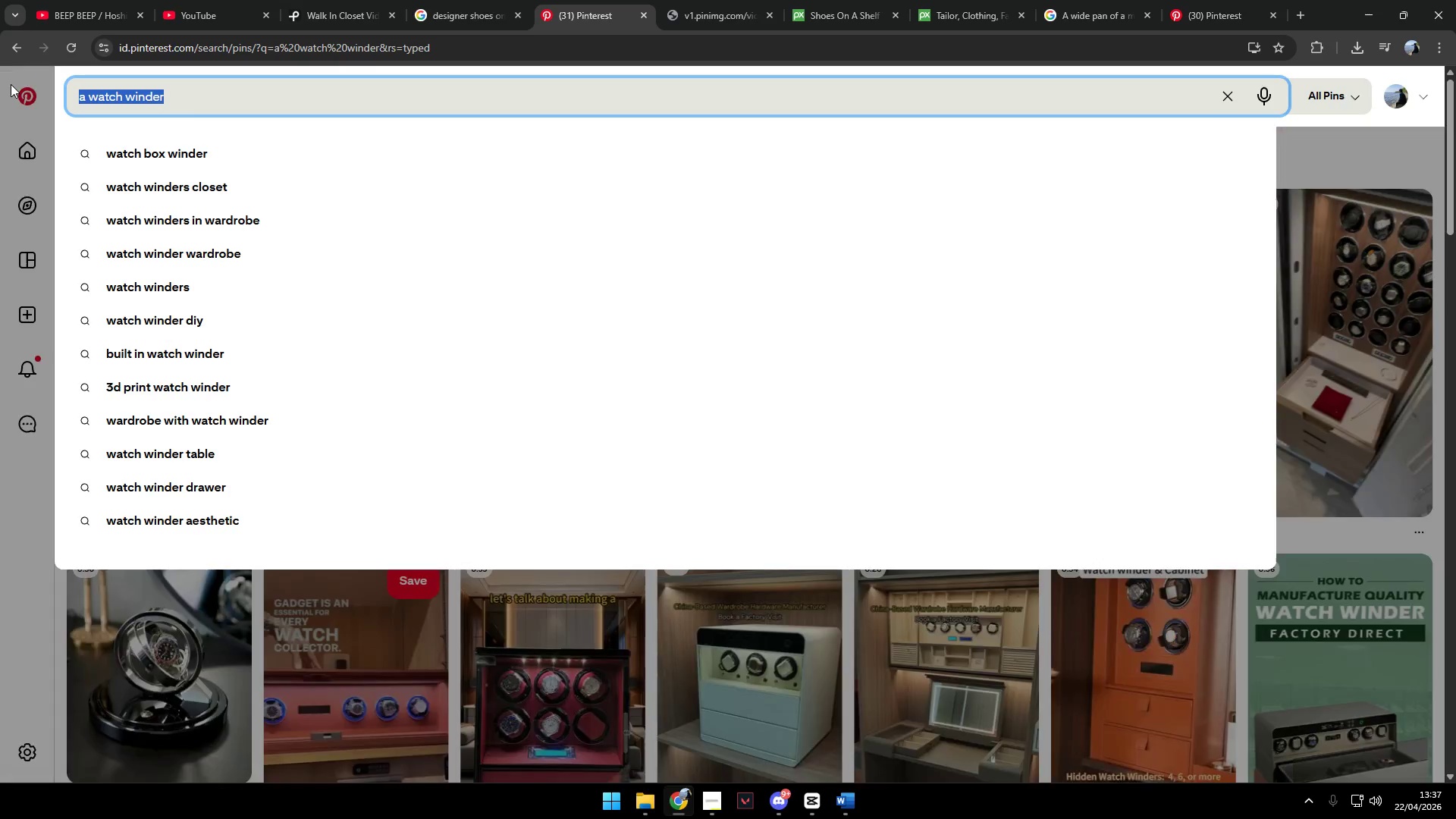 
type(walk in )
 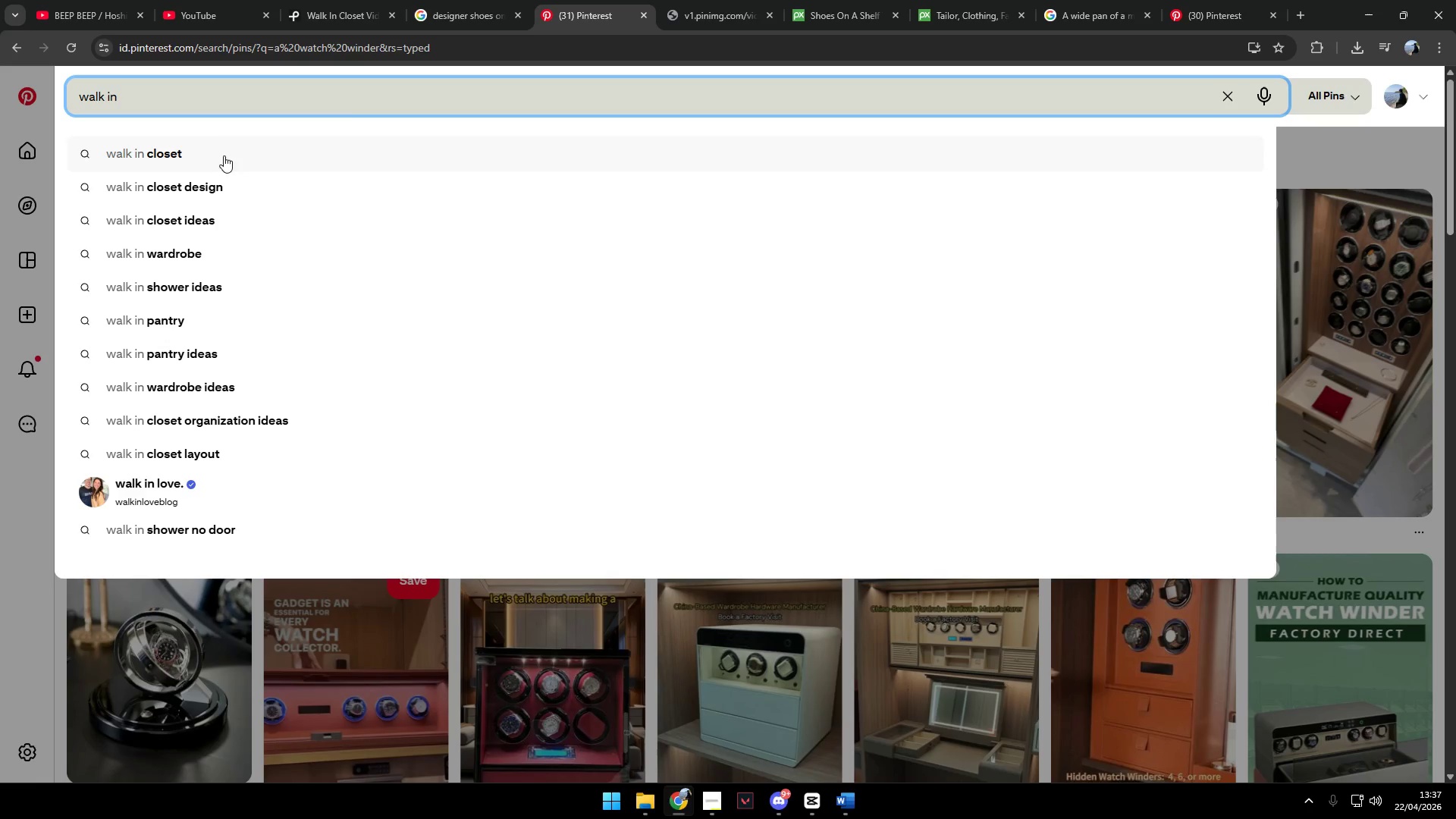 
left_click([218, 150])
 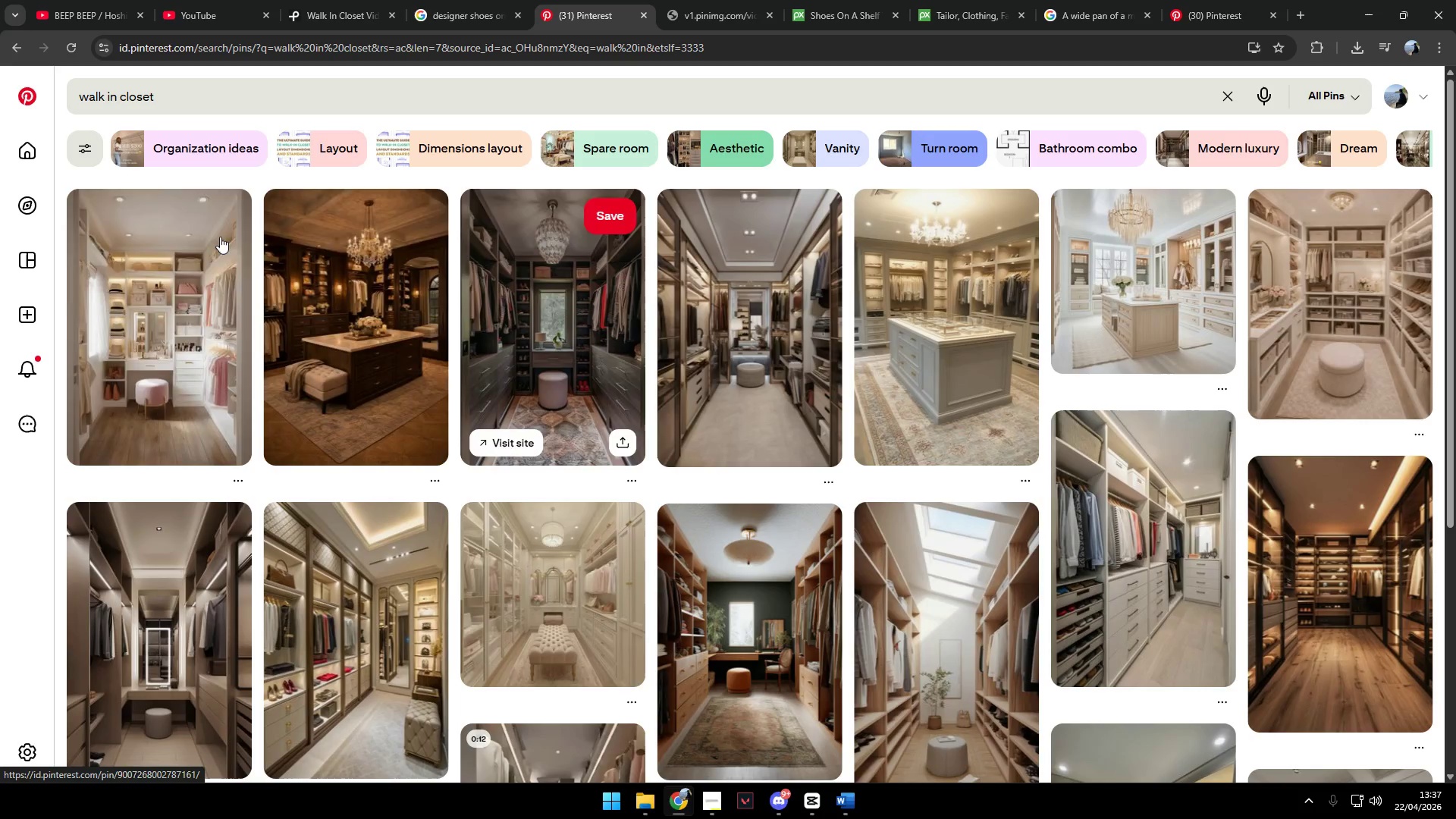 
left_click([86, 143])
 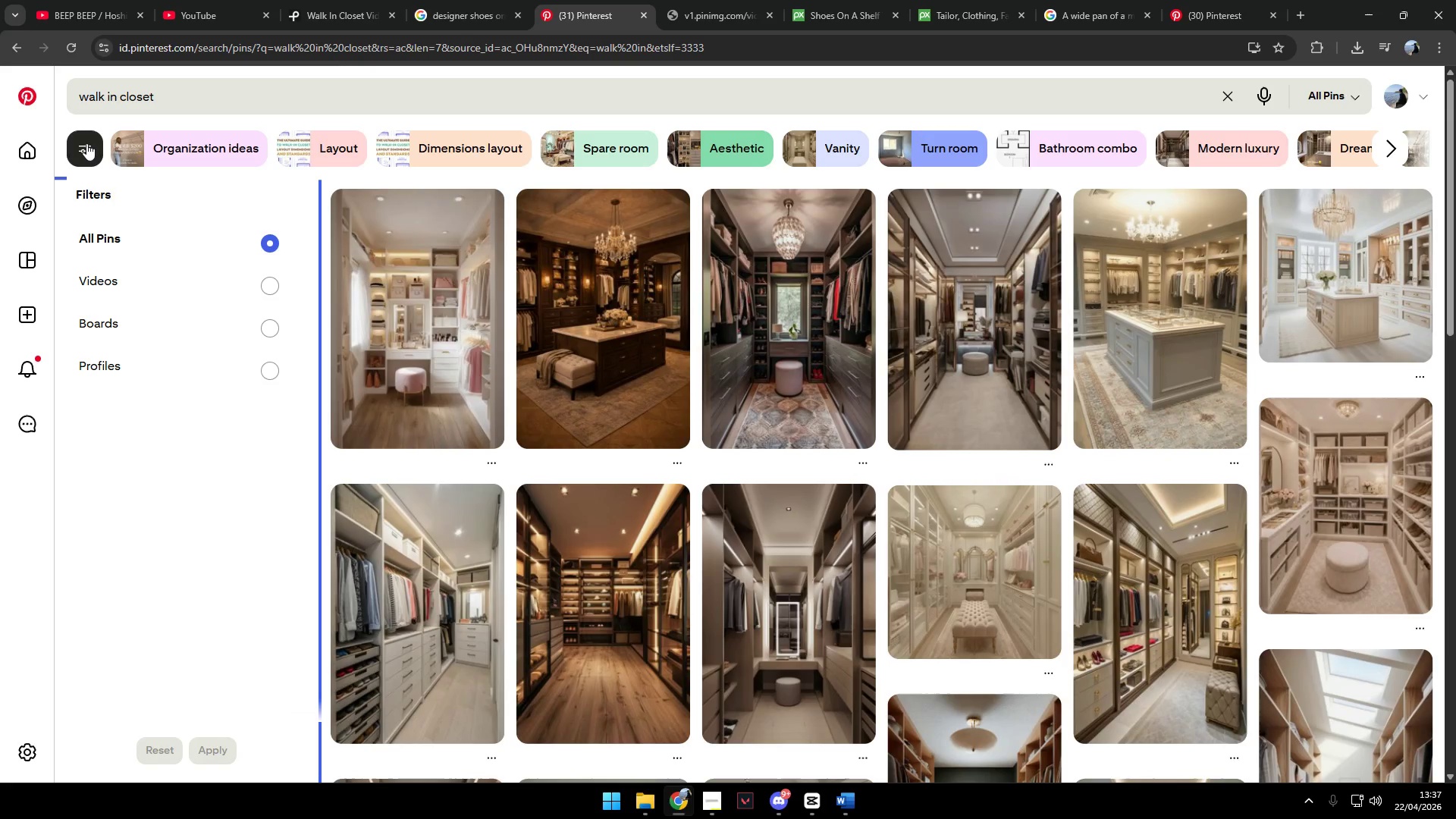 
left_click([217, 281])
 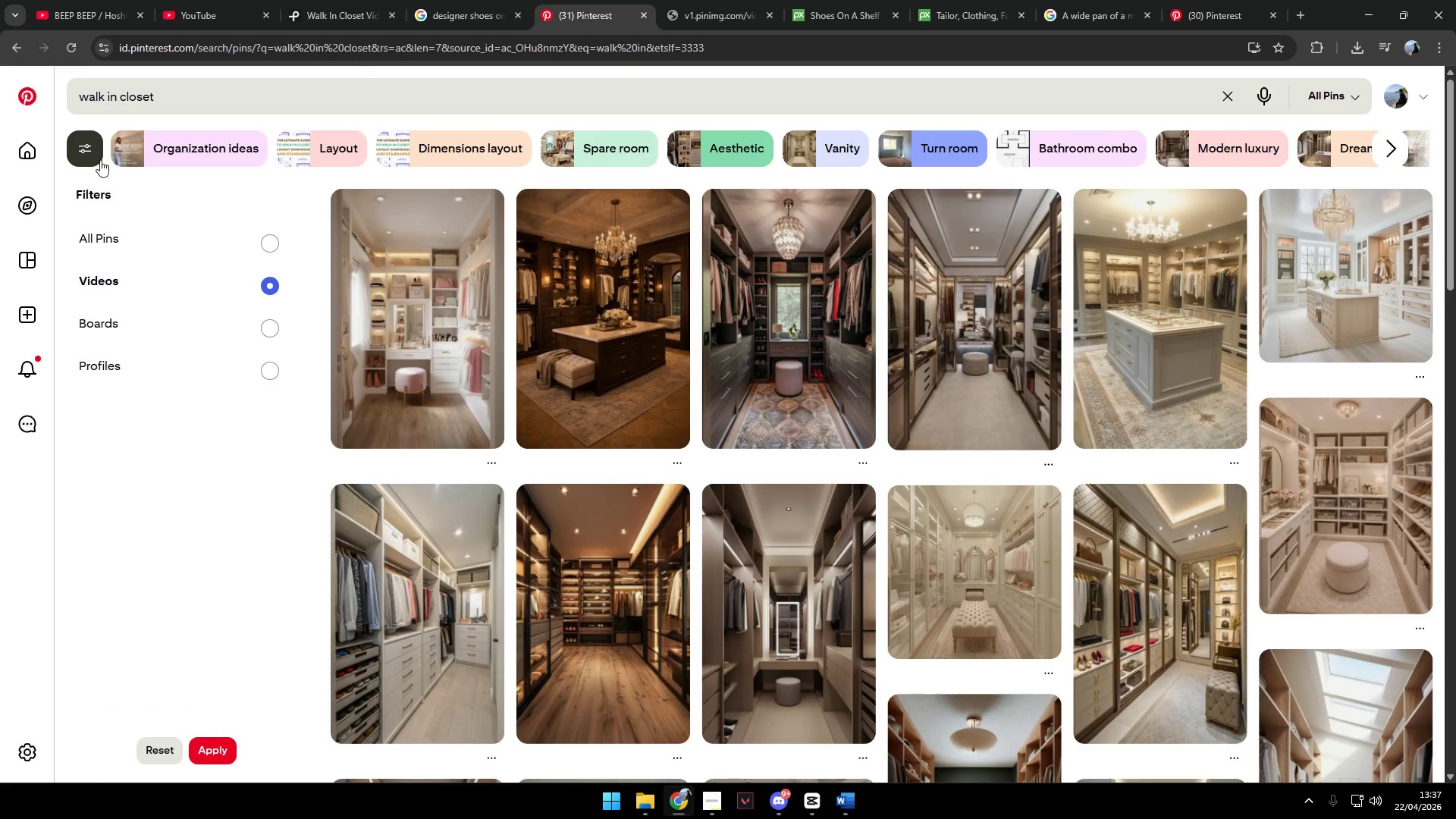 
left_click([90, 148])
 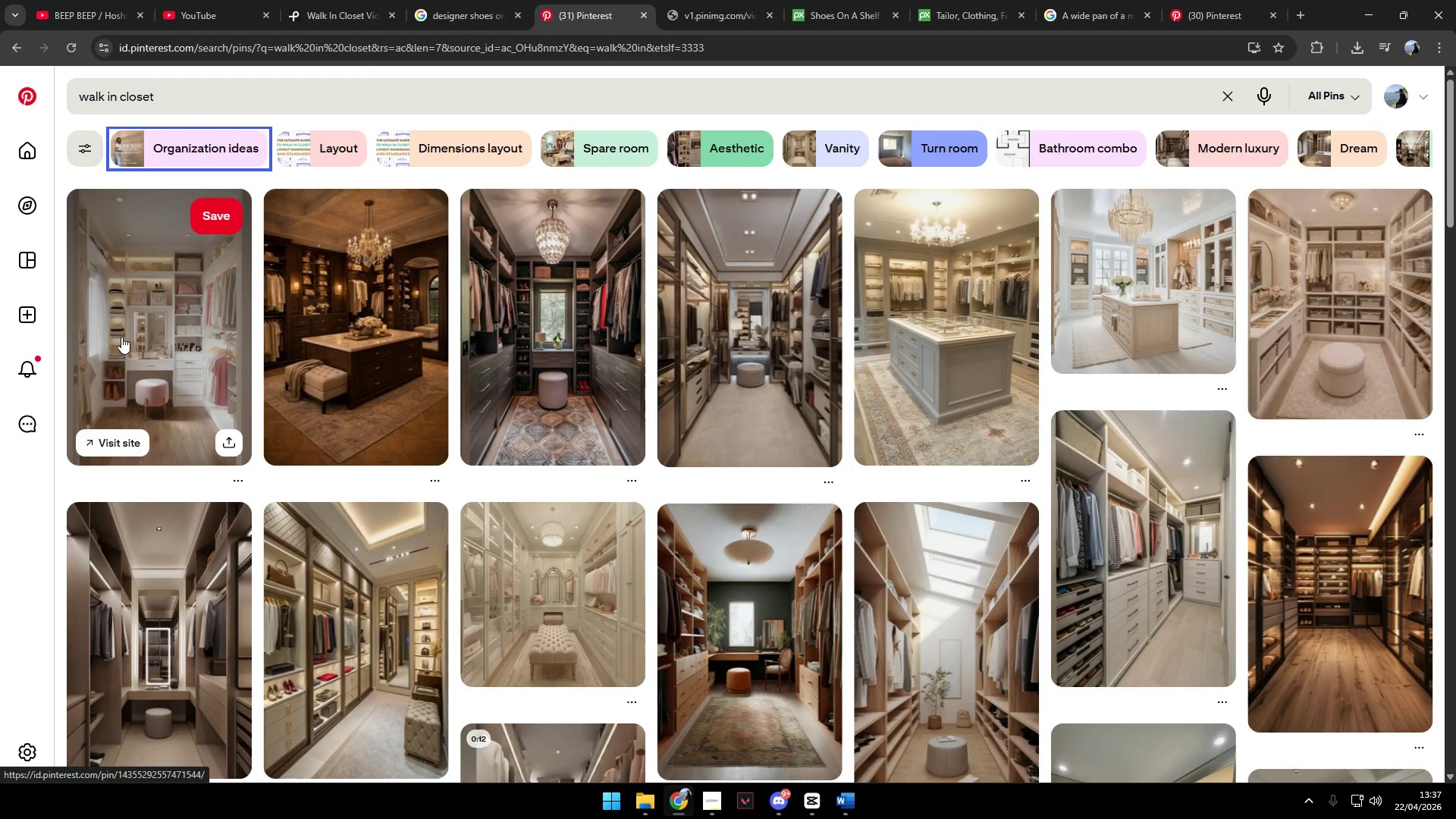 
wait(7.5)
 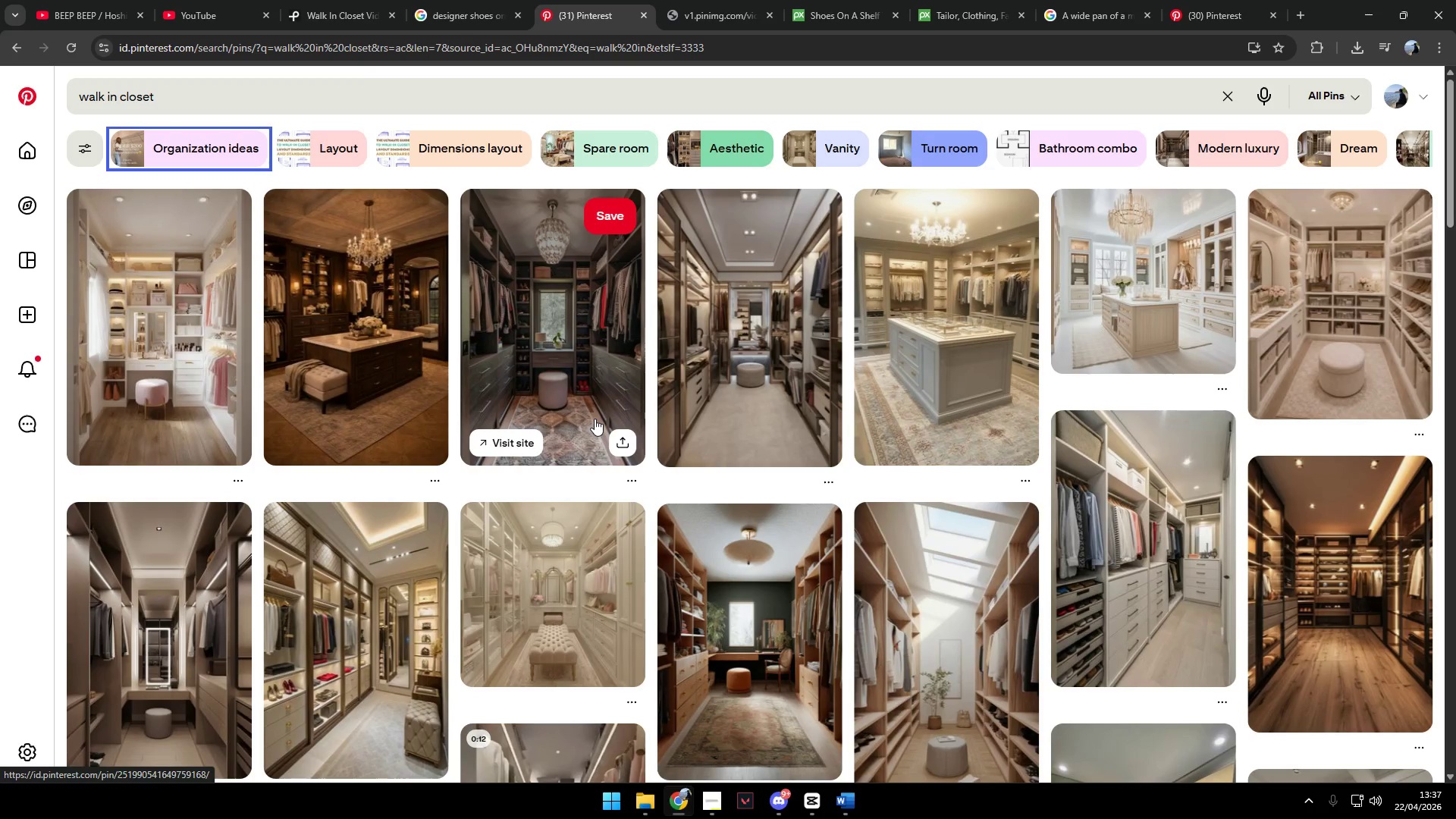 
left_click([83, 148])
 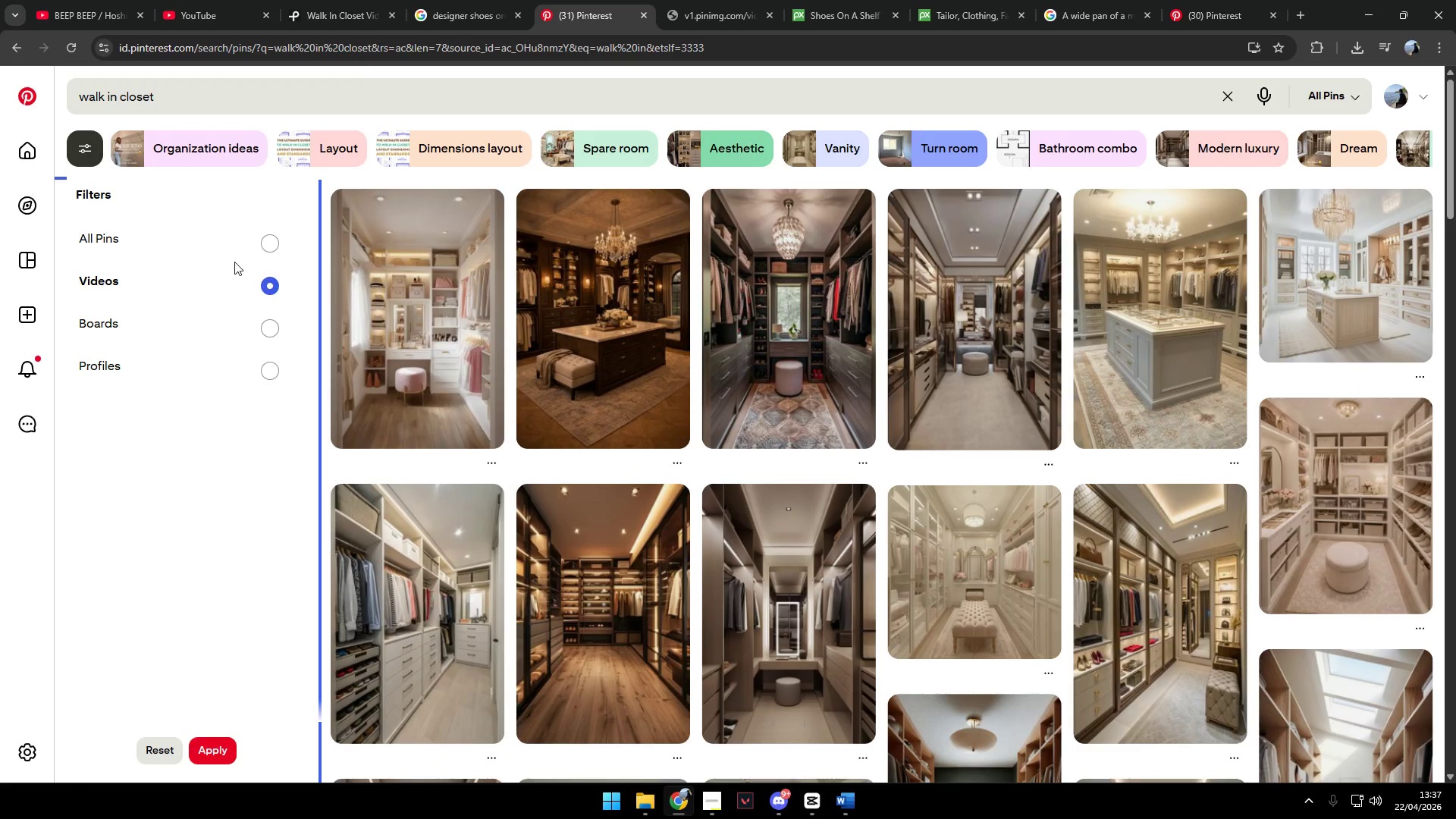 
left_click([76, 149])
 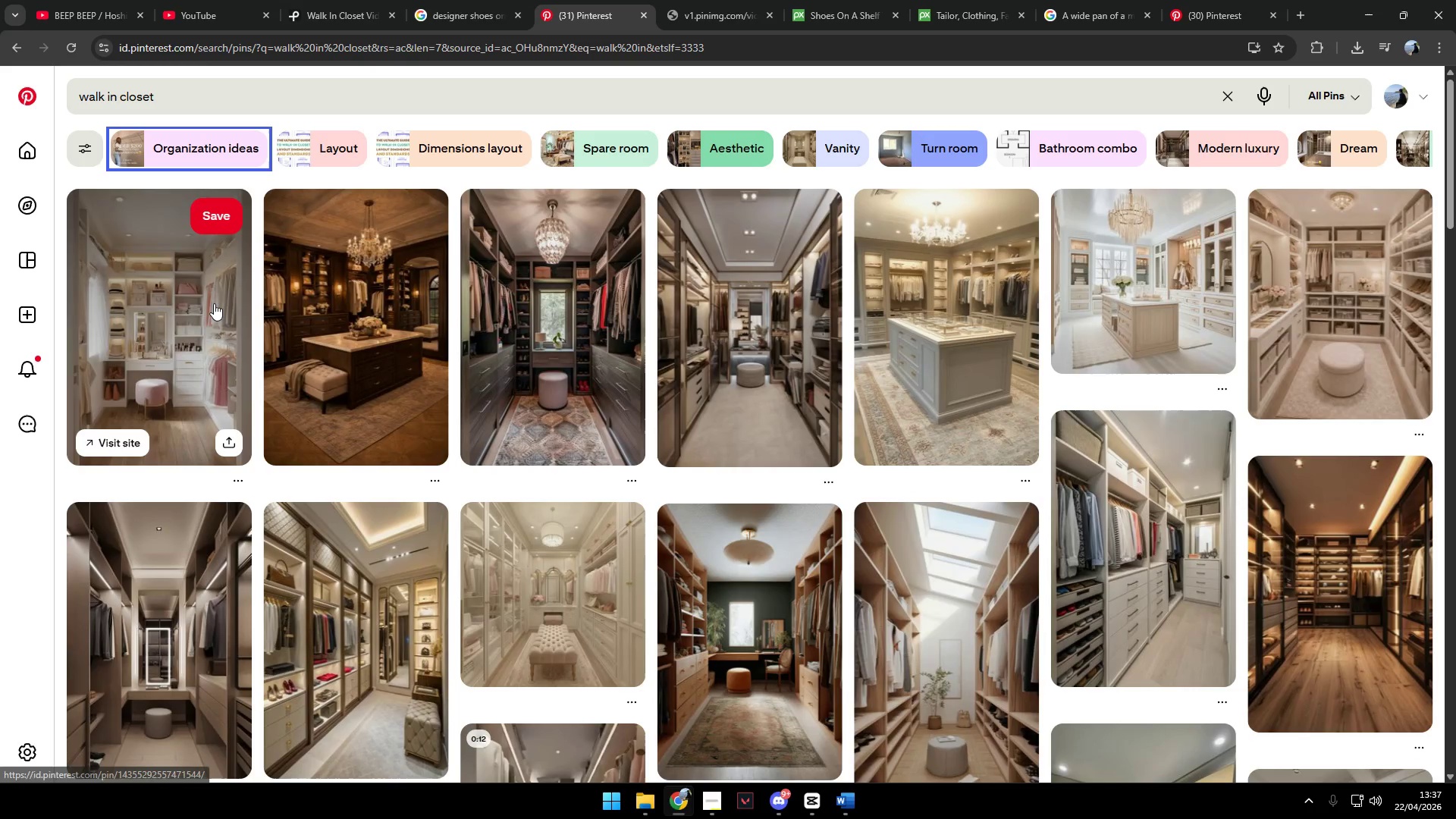 
left_click([207, 306])
 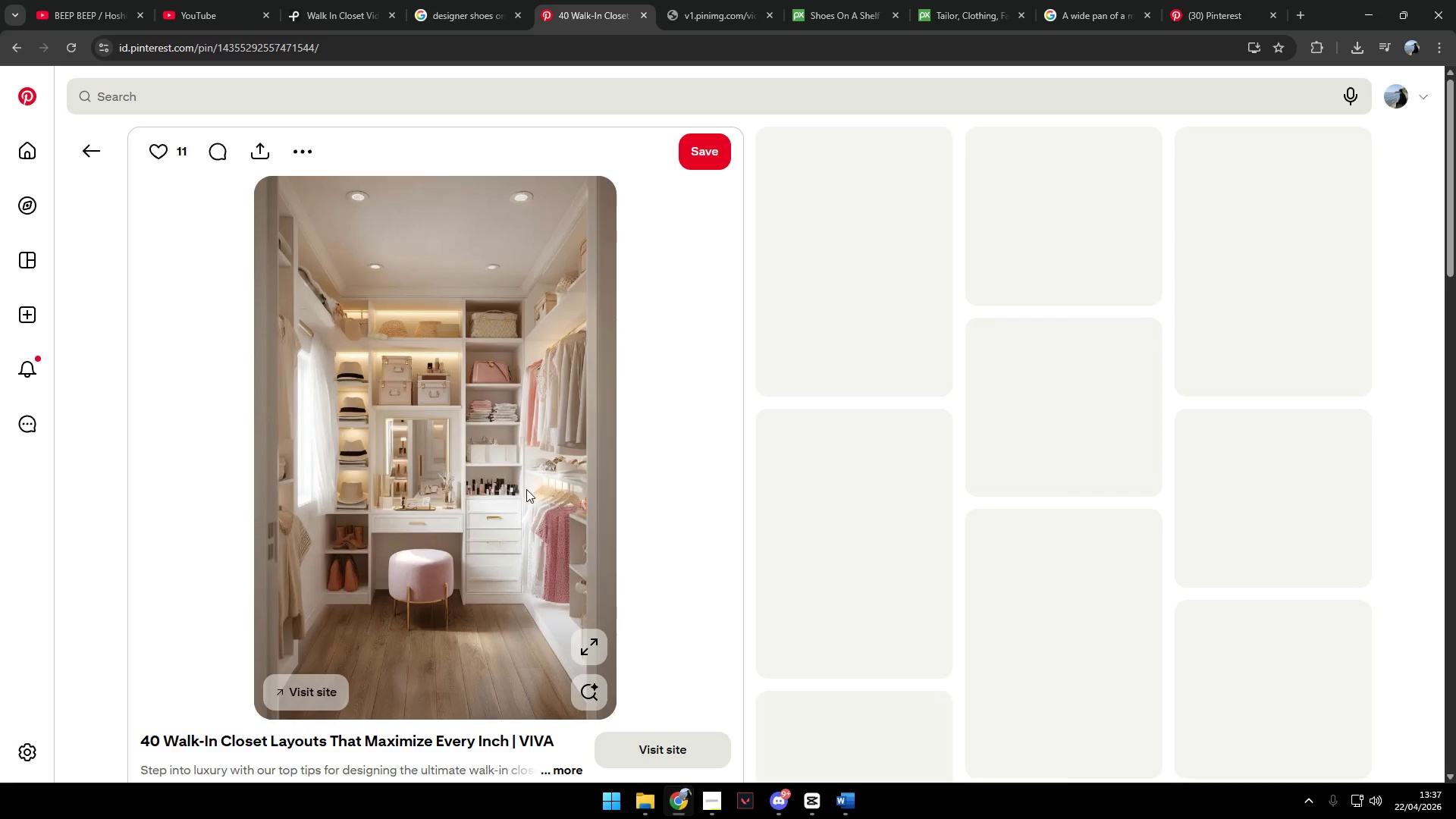 
left_click([512, 484])
 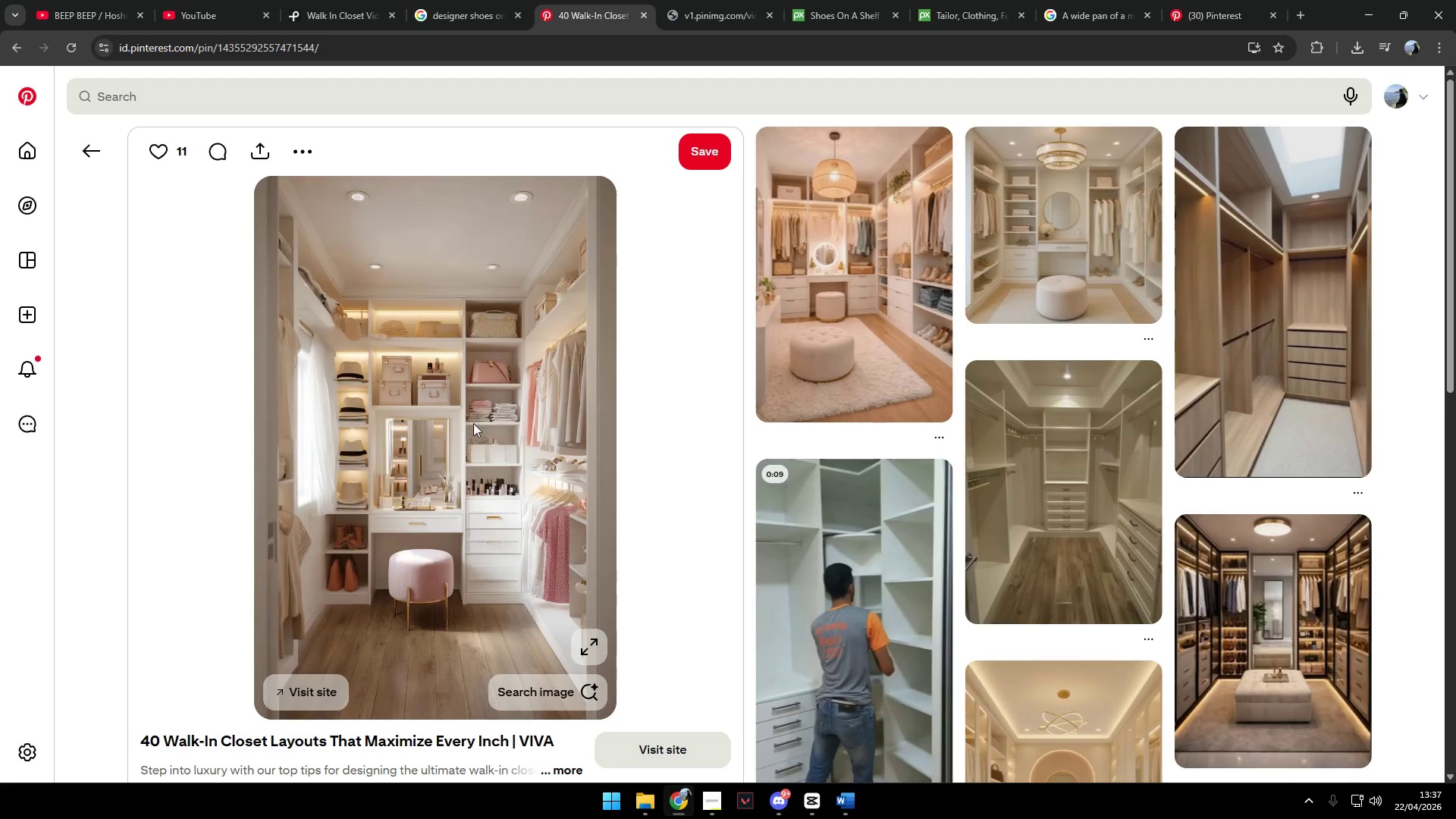 
left_click([92, 149])
 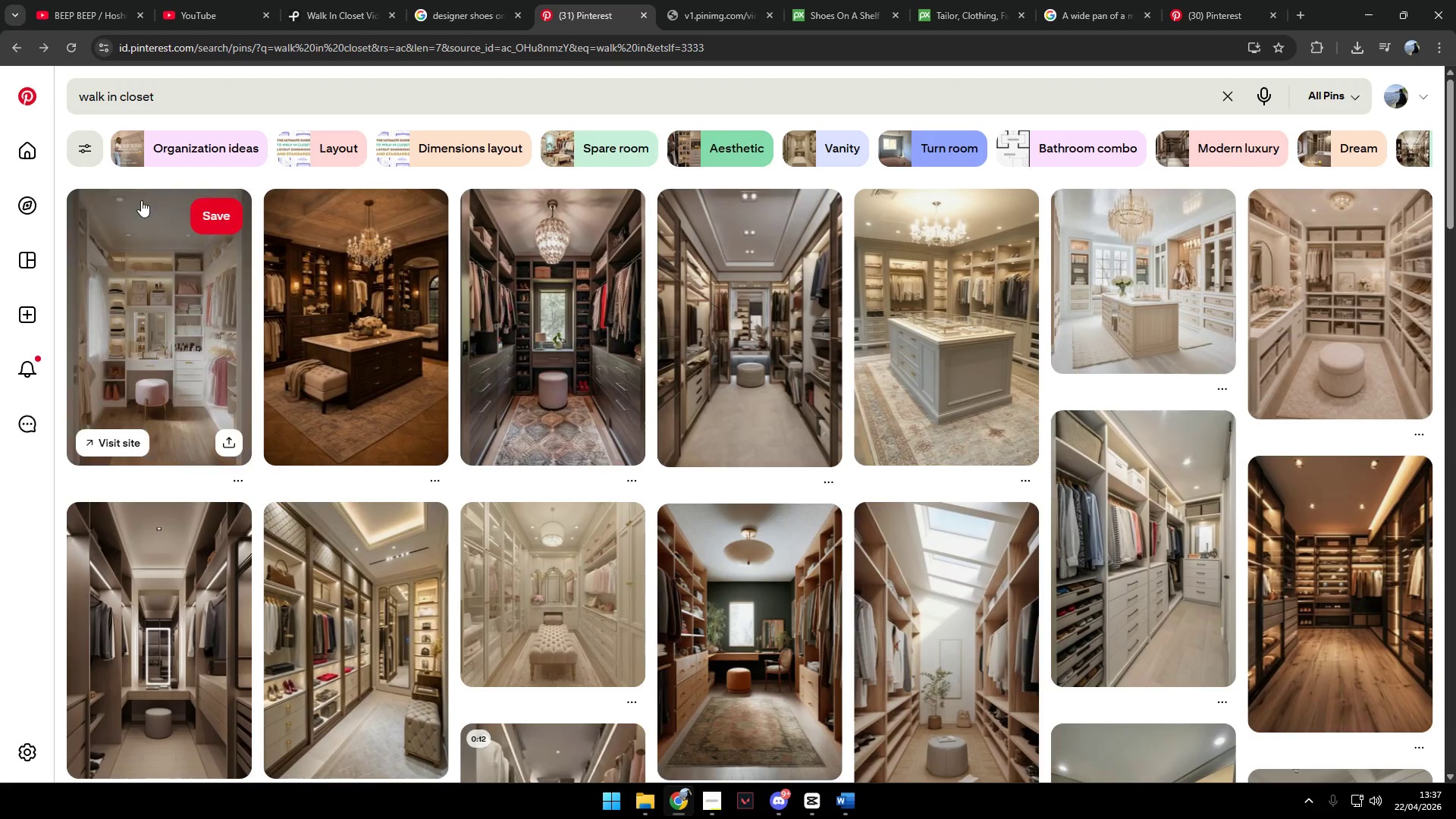 
left_click([86, 152])
 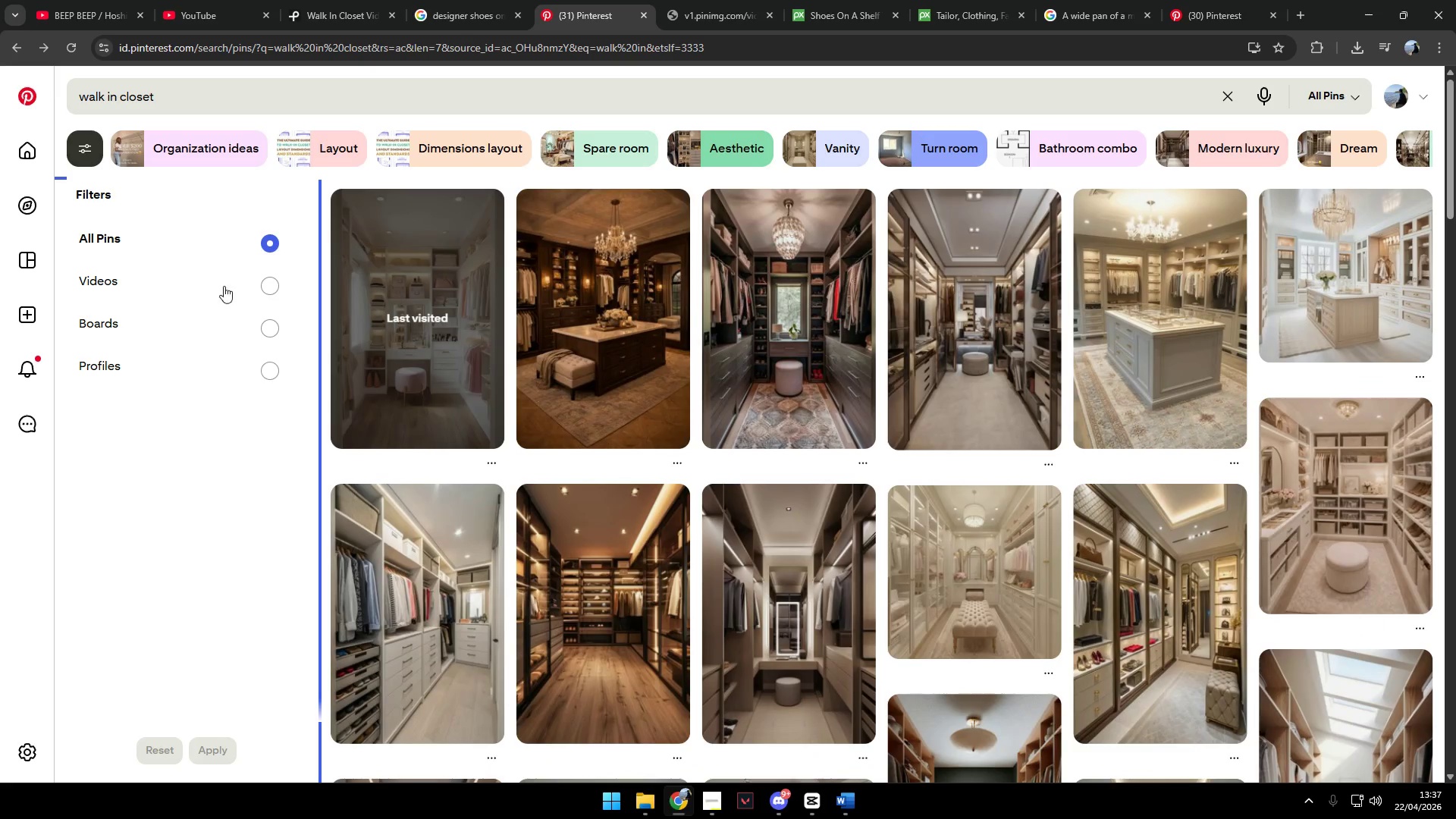 
left_click([268, 276])
 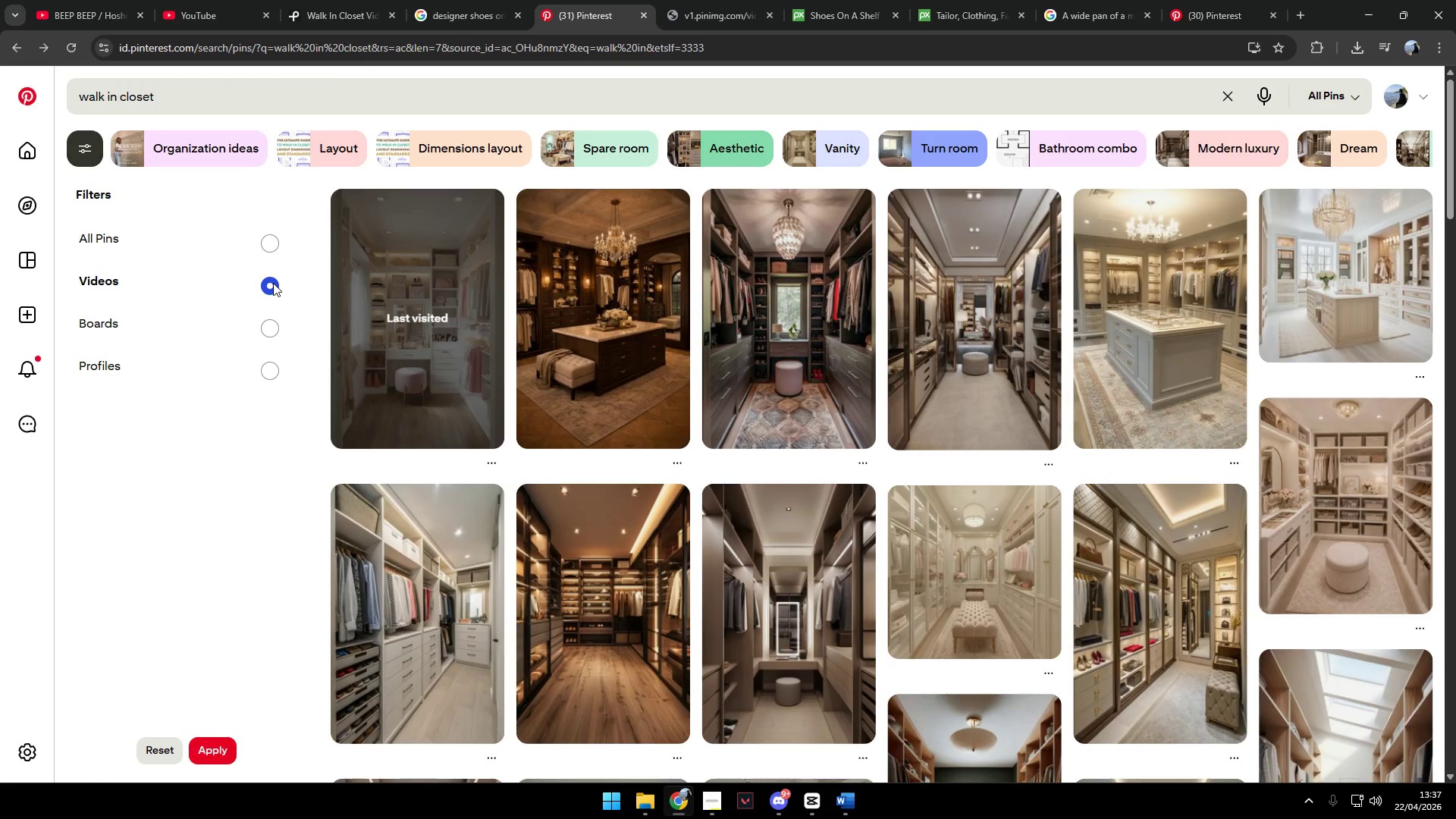 
double_click([273, 286])
 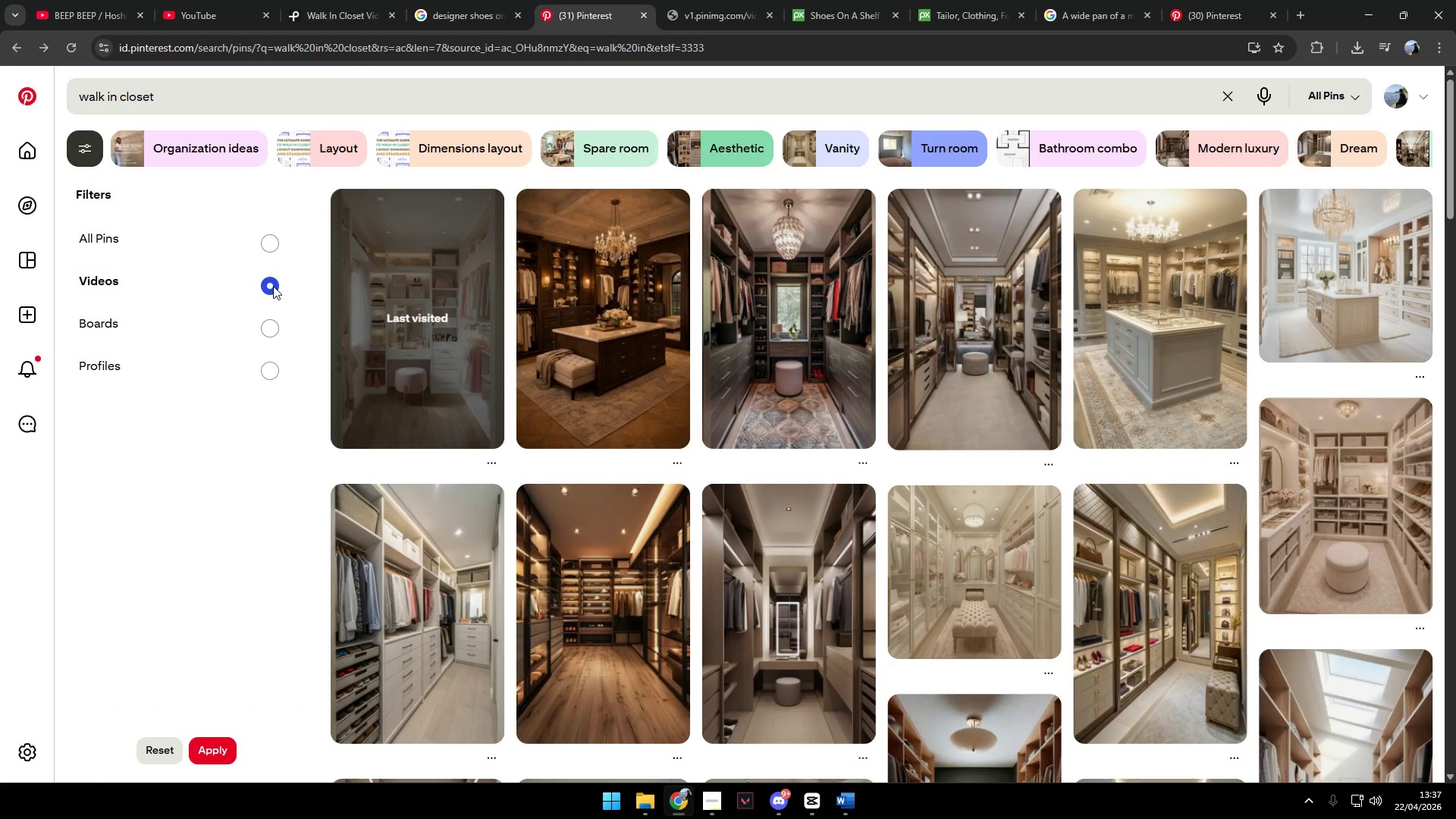 
triple_click([273, 286])
 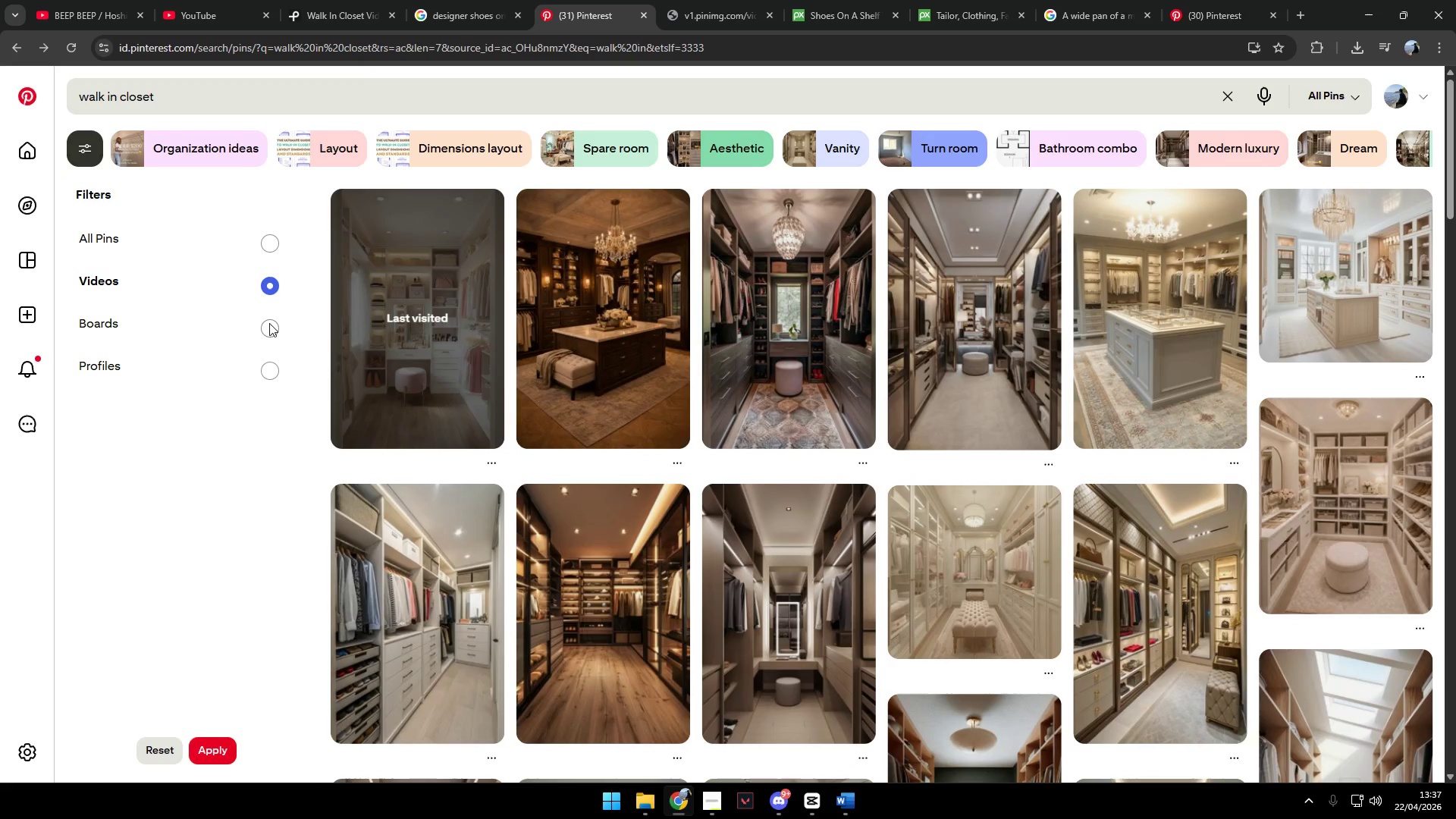 
left_click([270, 324])
 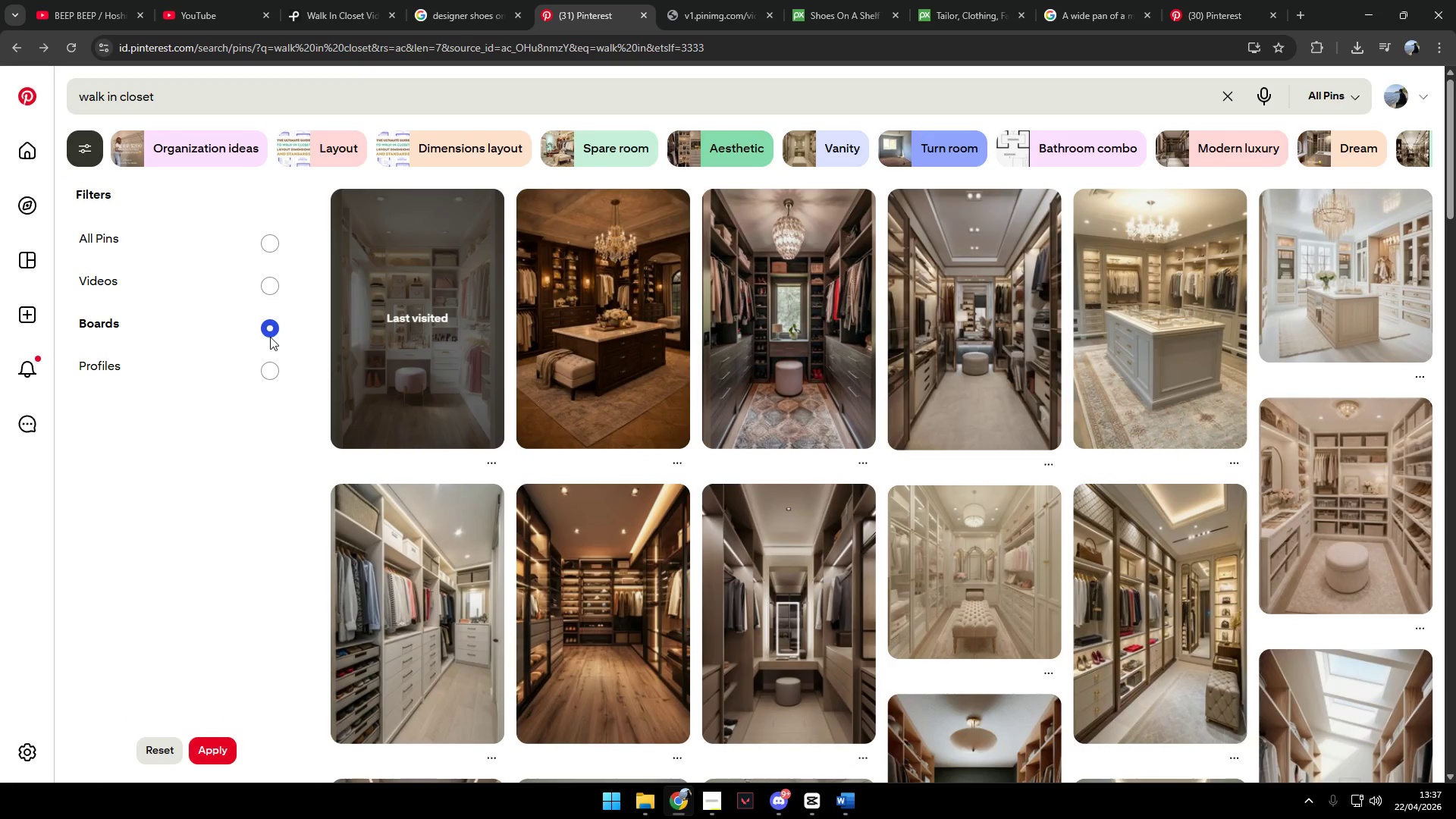 
left_click([269, 362])
 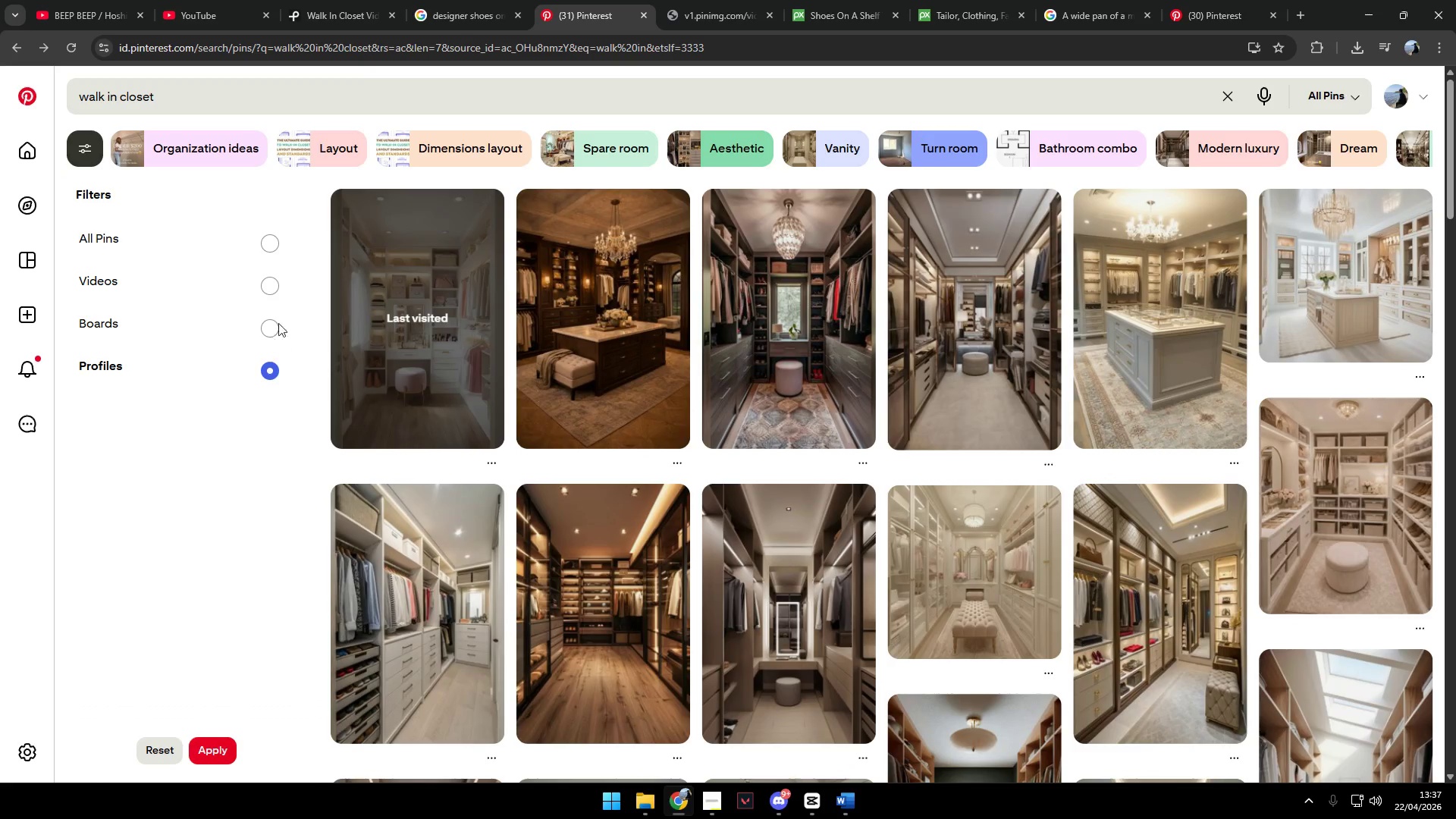 
left_click([273, 287])
 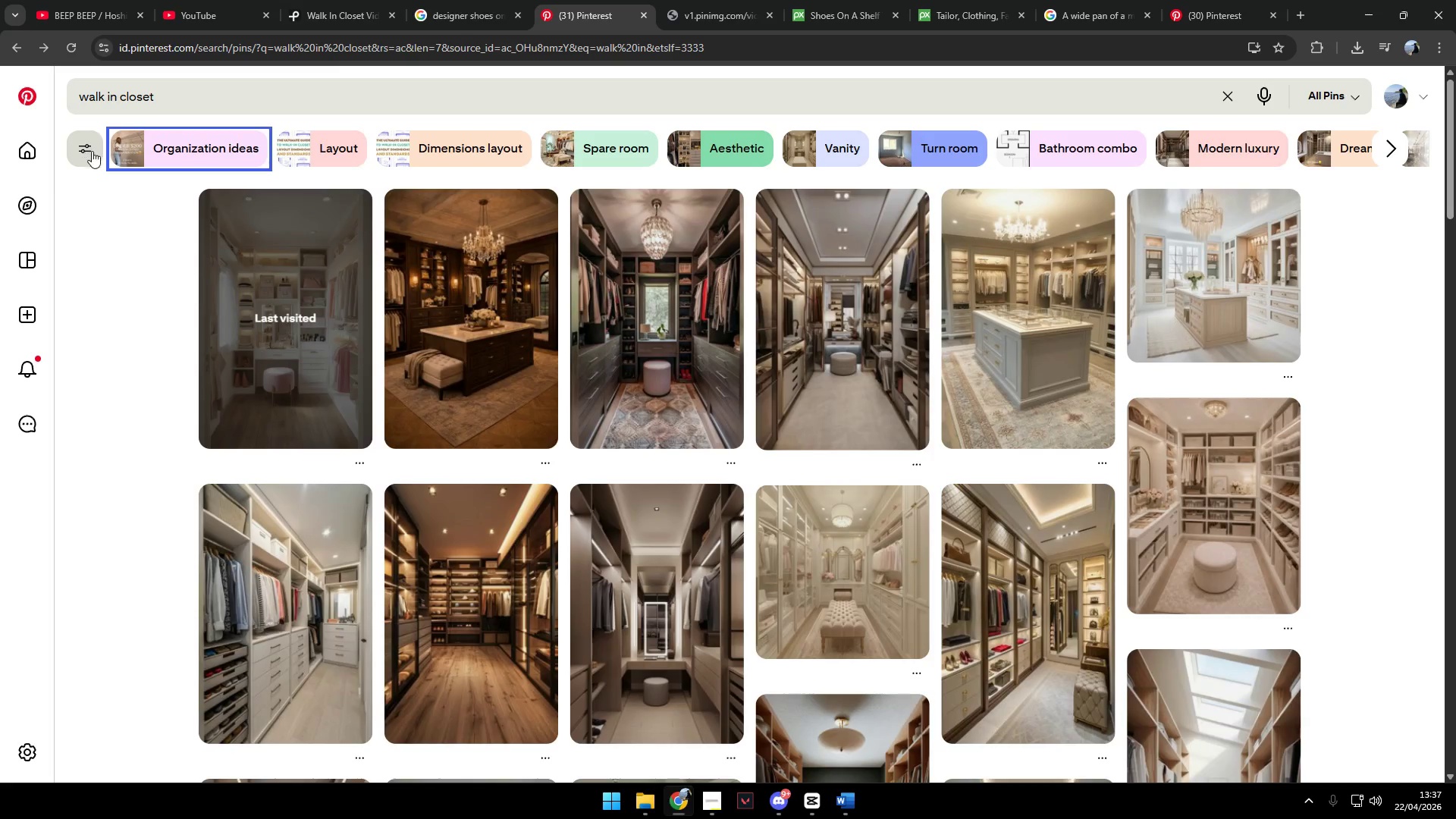 
left_click([175, 150])
 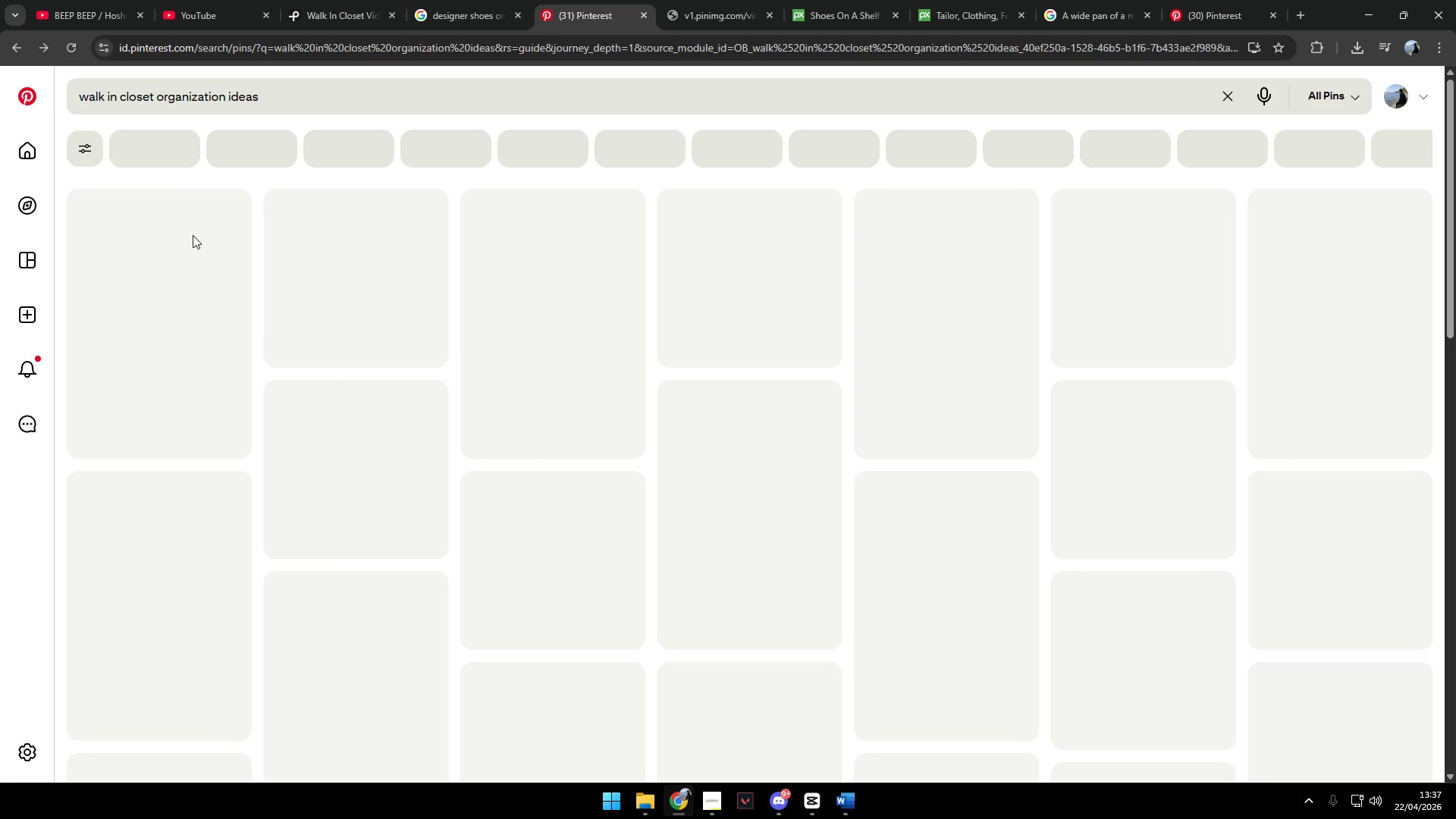 
mouse_move([94, 149])
 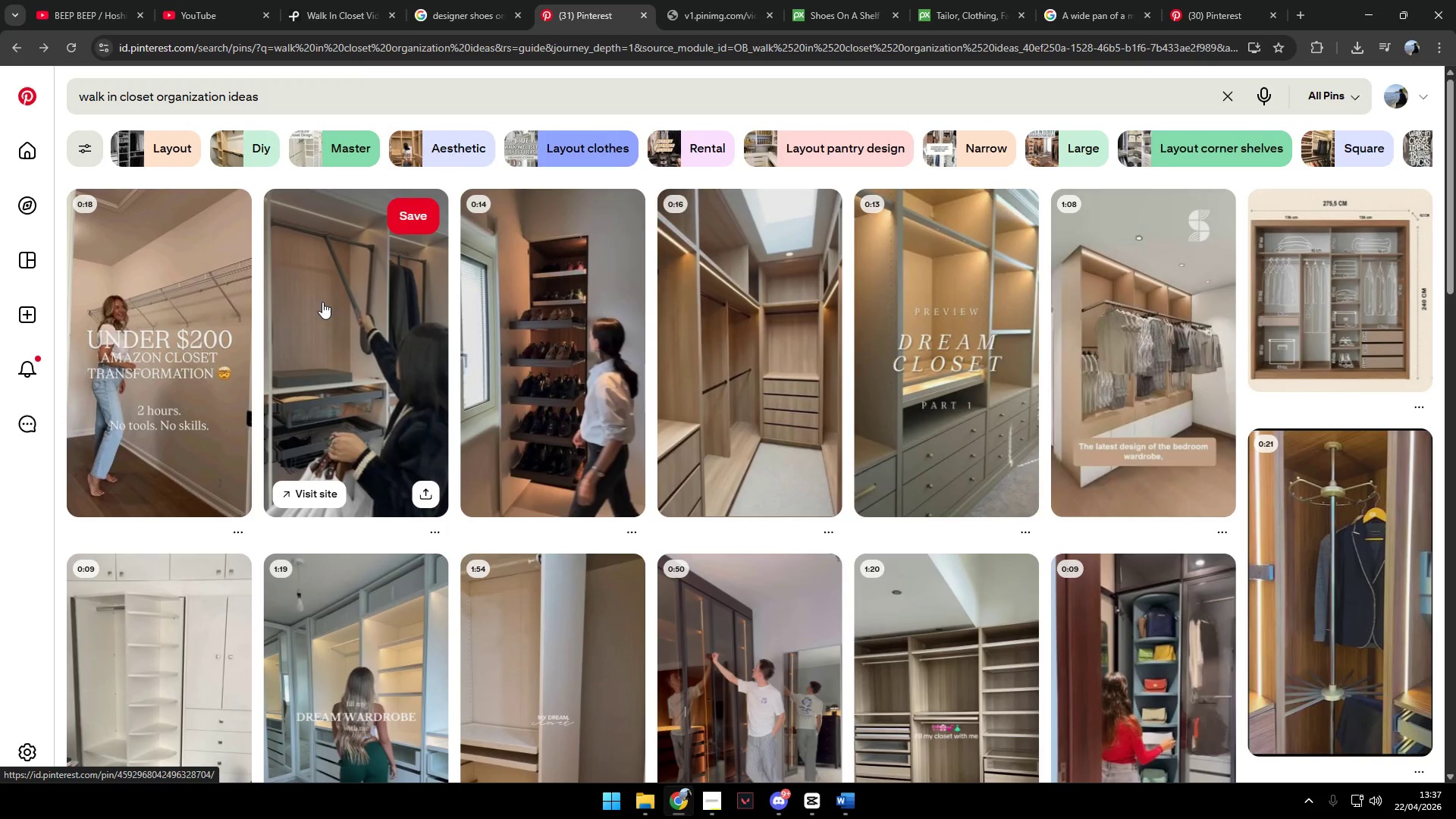 
scroll: coordinate [322, 299], scroll_direction: down, amount: 1.0
 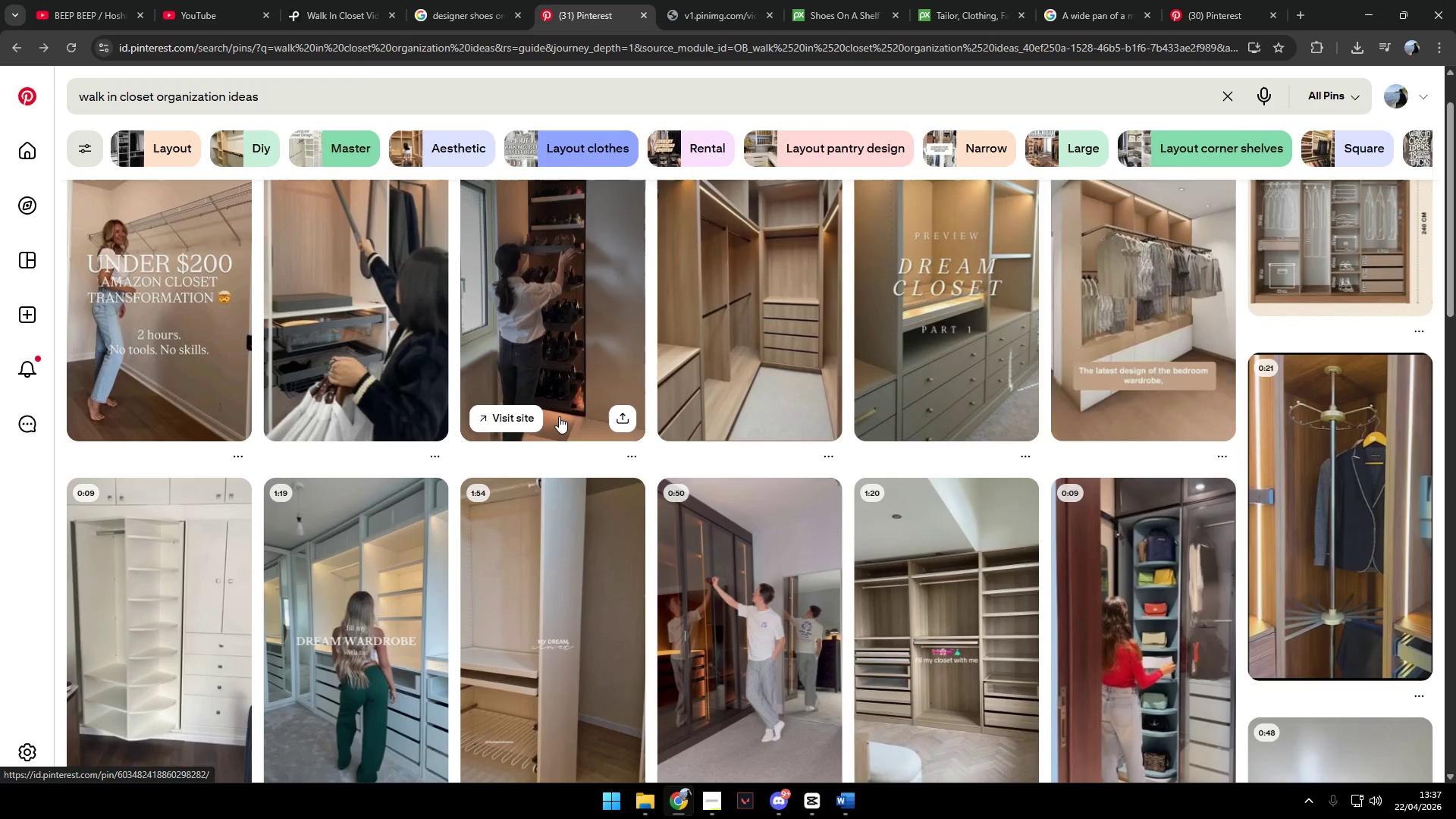 
right_click([592, 402])
 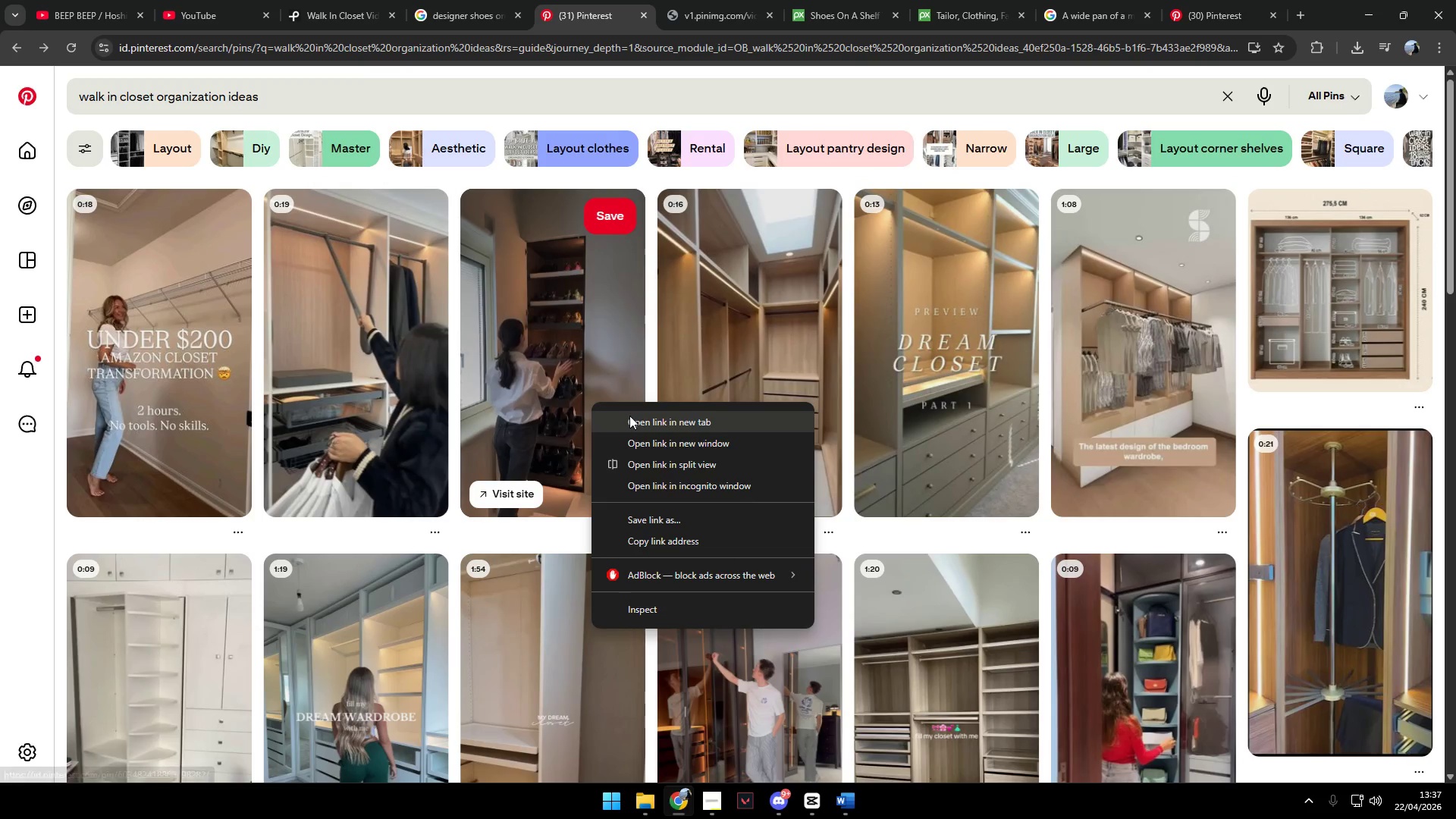 
scroll: coordinate [597, 395], scroll_direction: up, amount: 3.0
 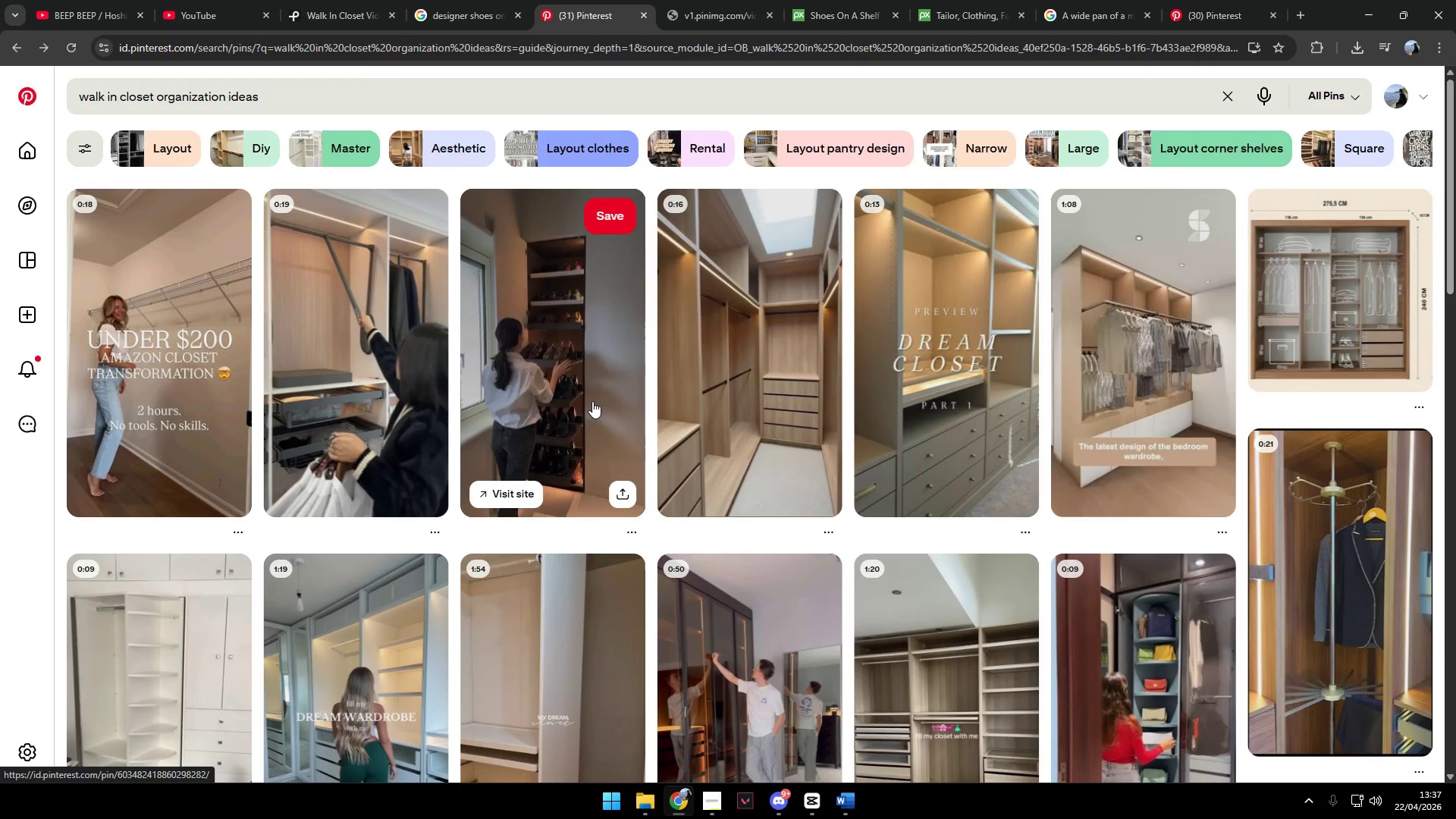 
left_click([631, 416])
 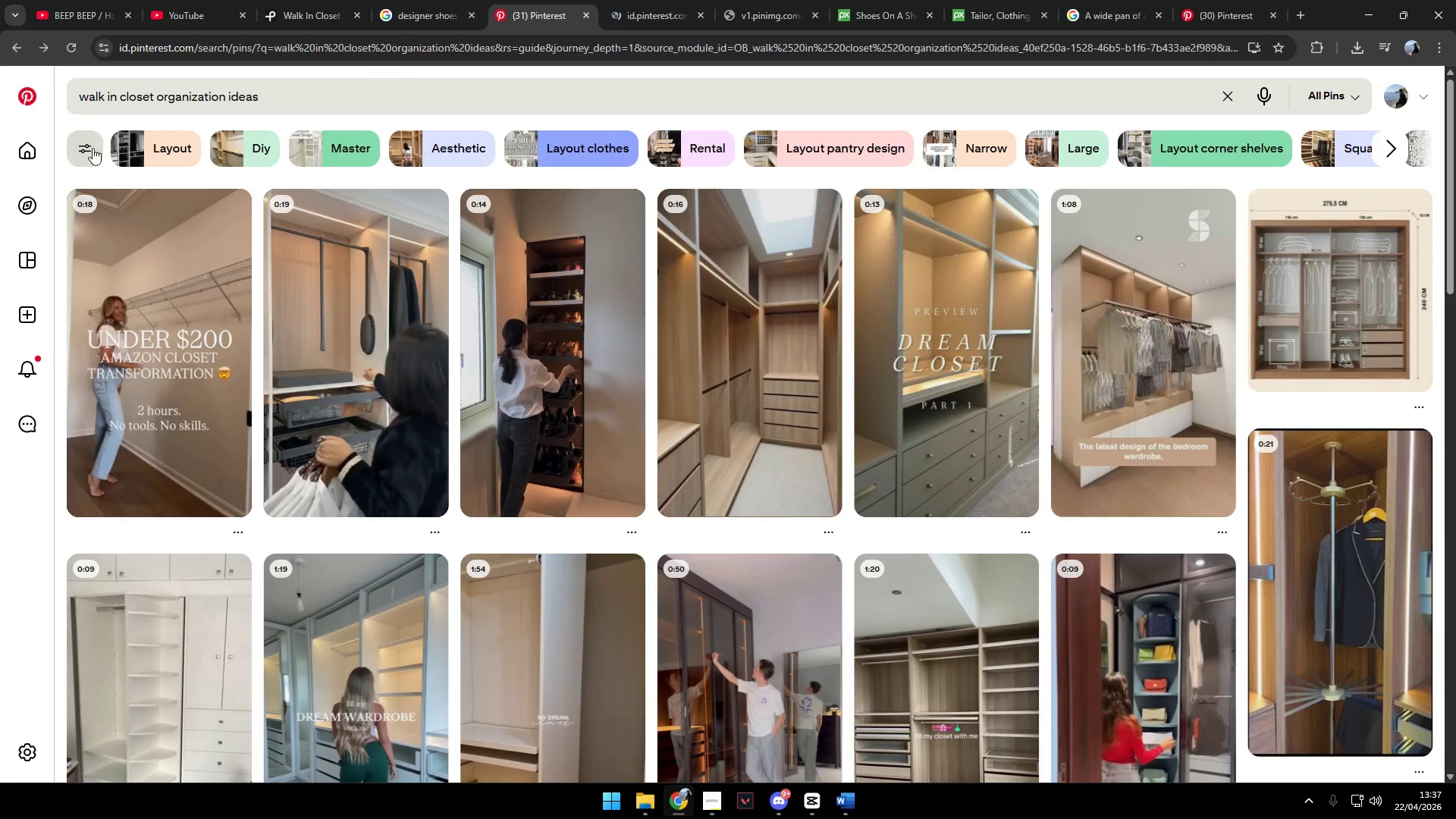 
left_click([90, 150])
 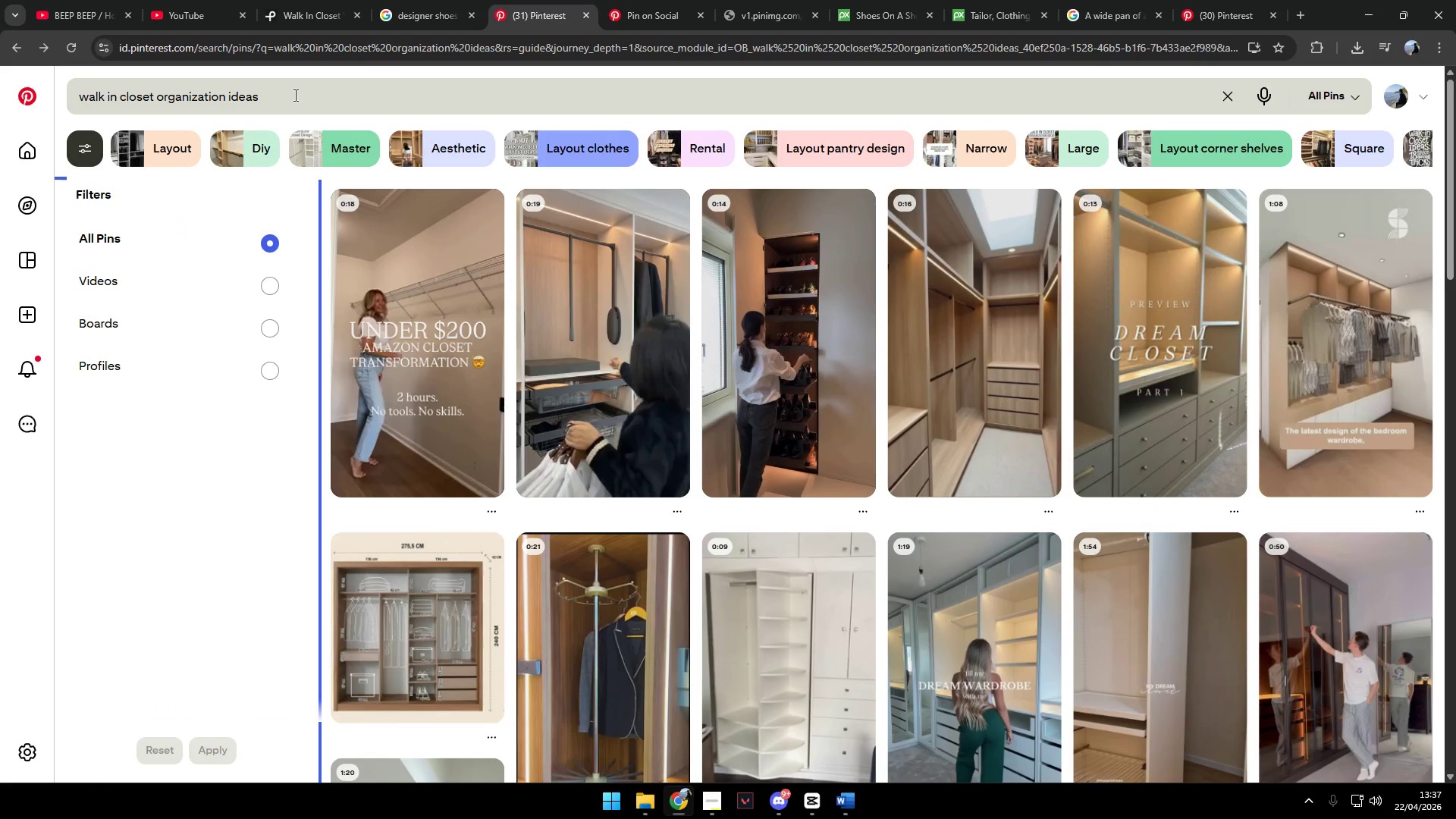 
left_click([266, 288])
 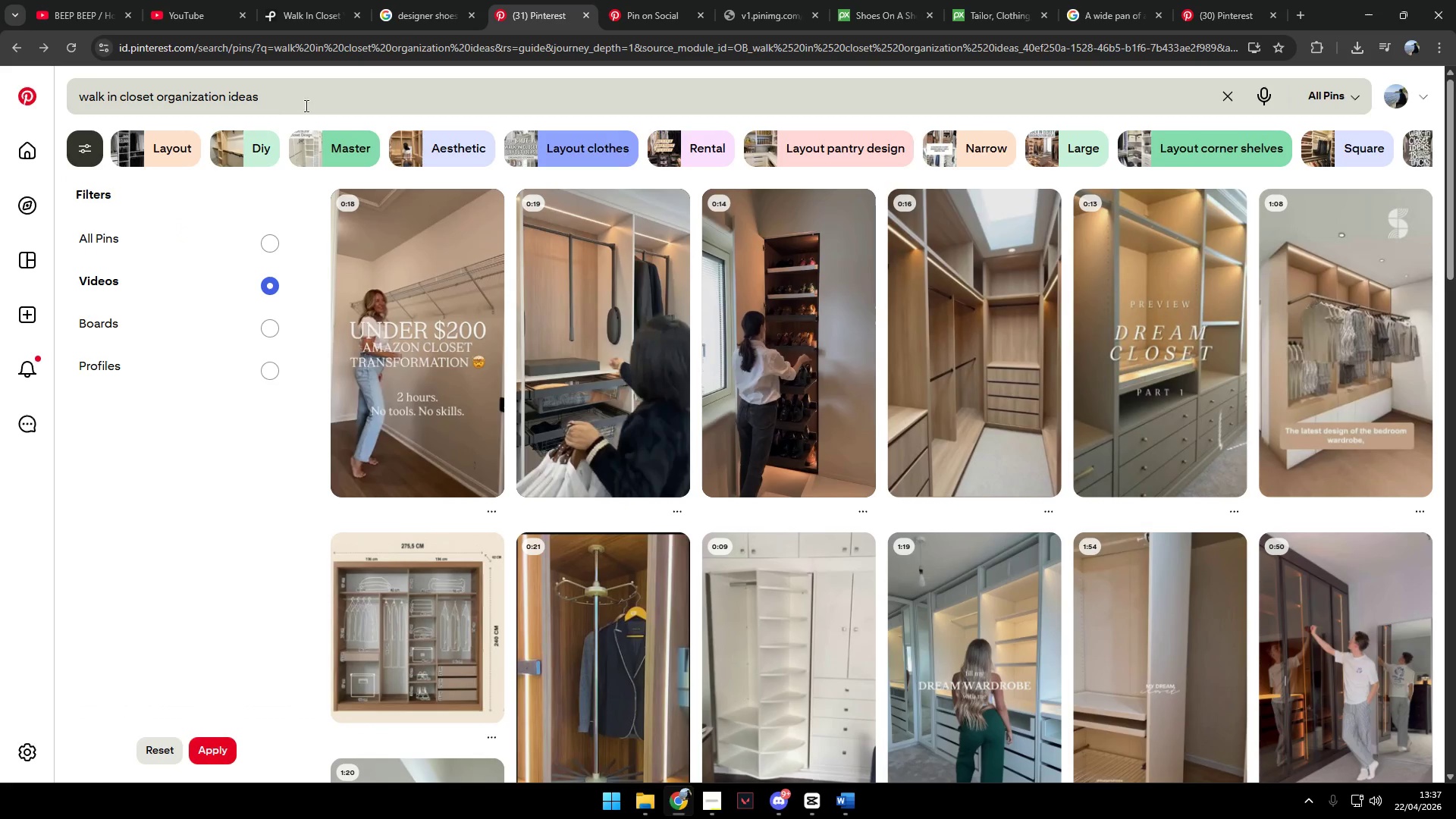 
left_click_drag(start_coordinate=[287, 106], to_coordinate=[205, 118])
 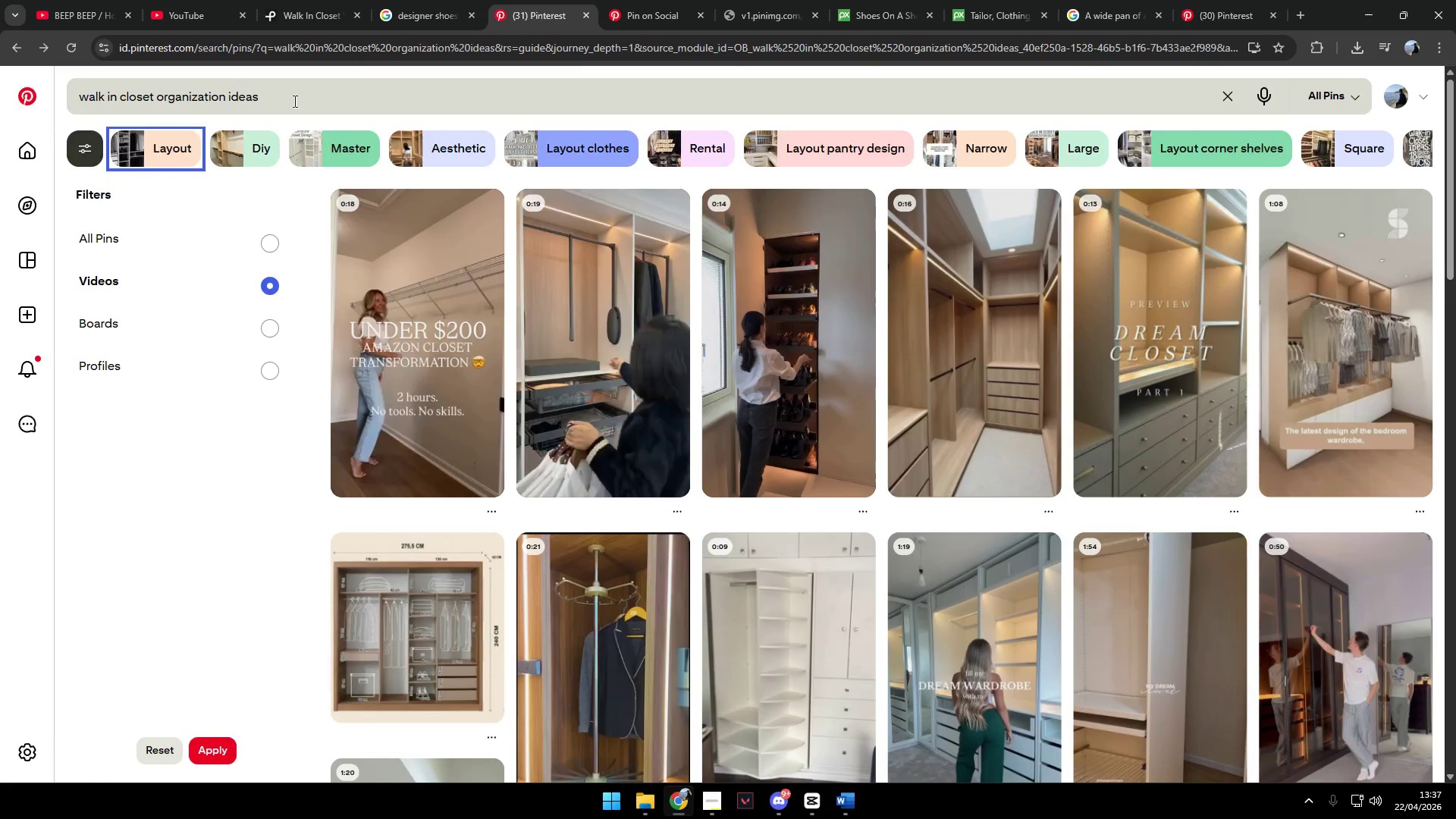 
left_click_drag(start_coordinate=[293, 100], to_coordinate=[153, 112])
 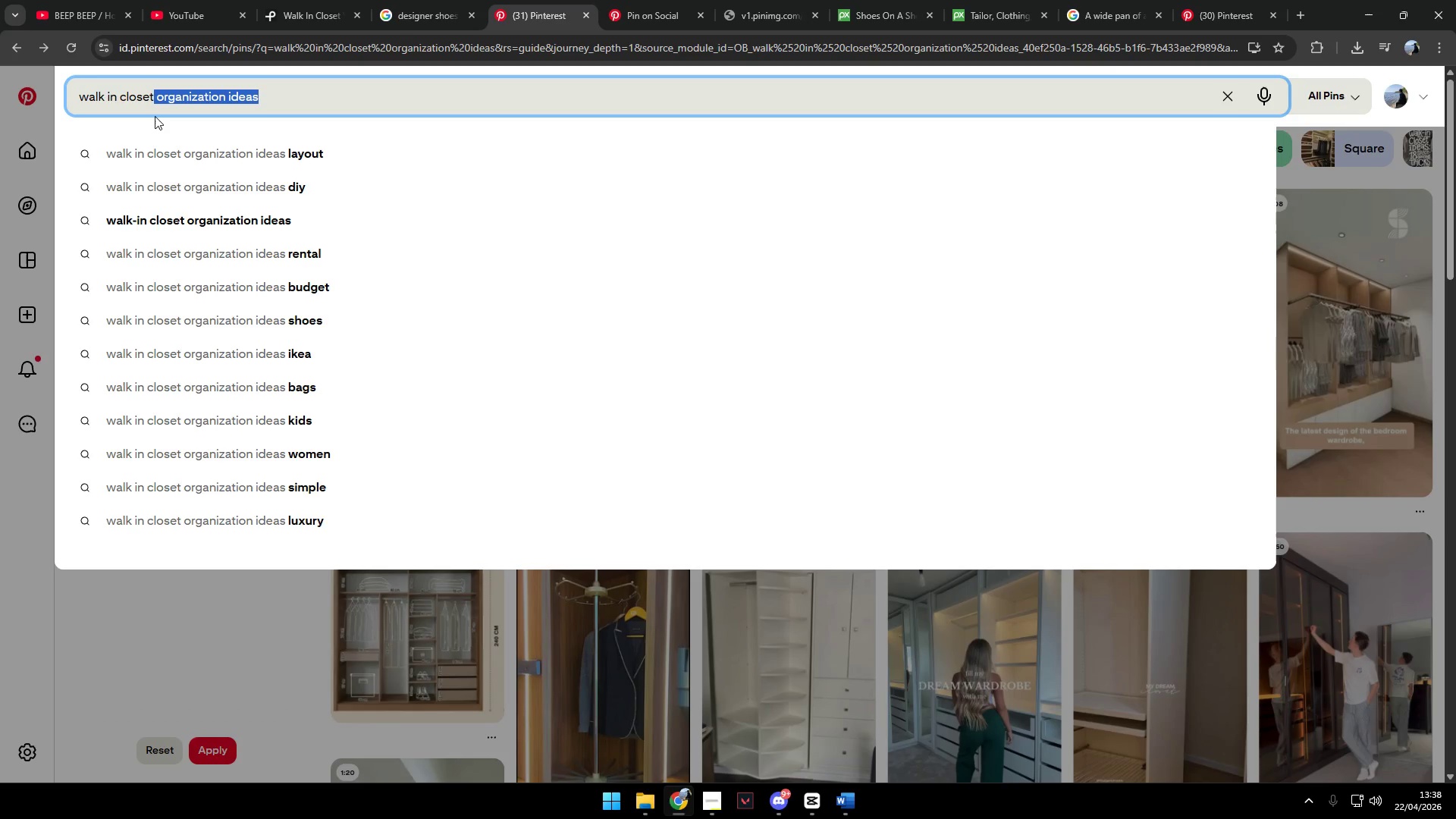 
key(Backspace)
 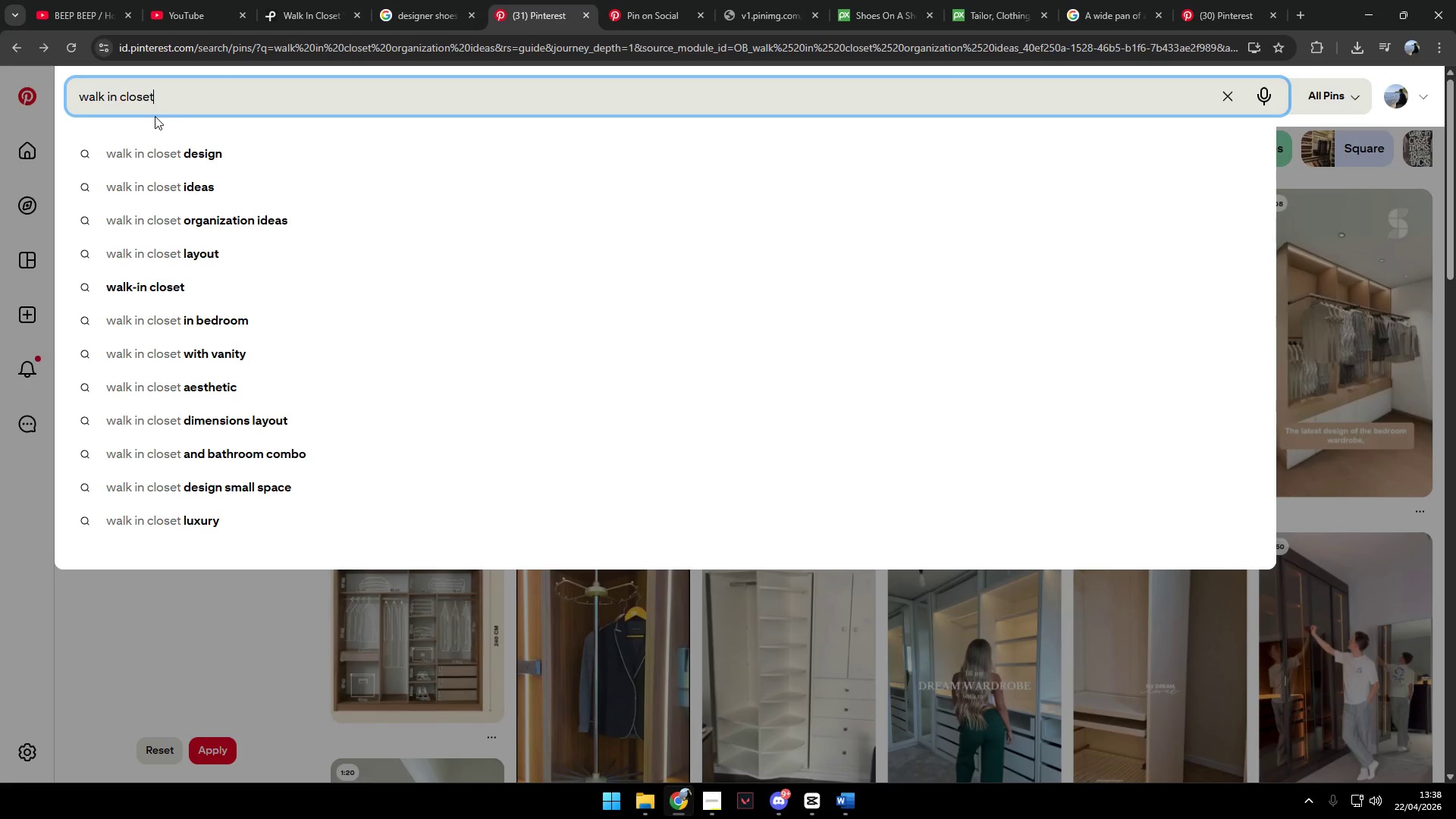 
key(Enter)
 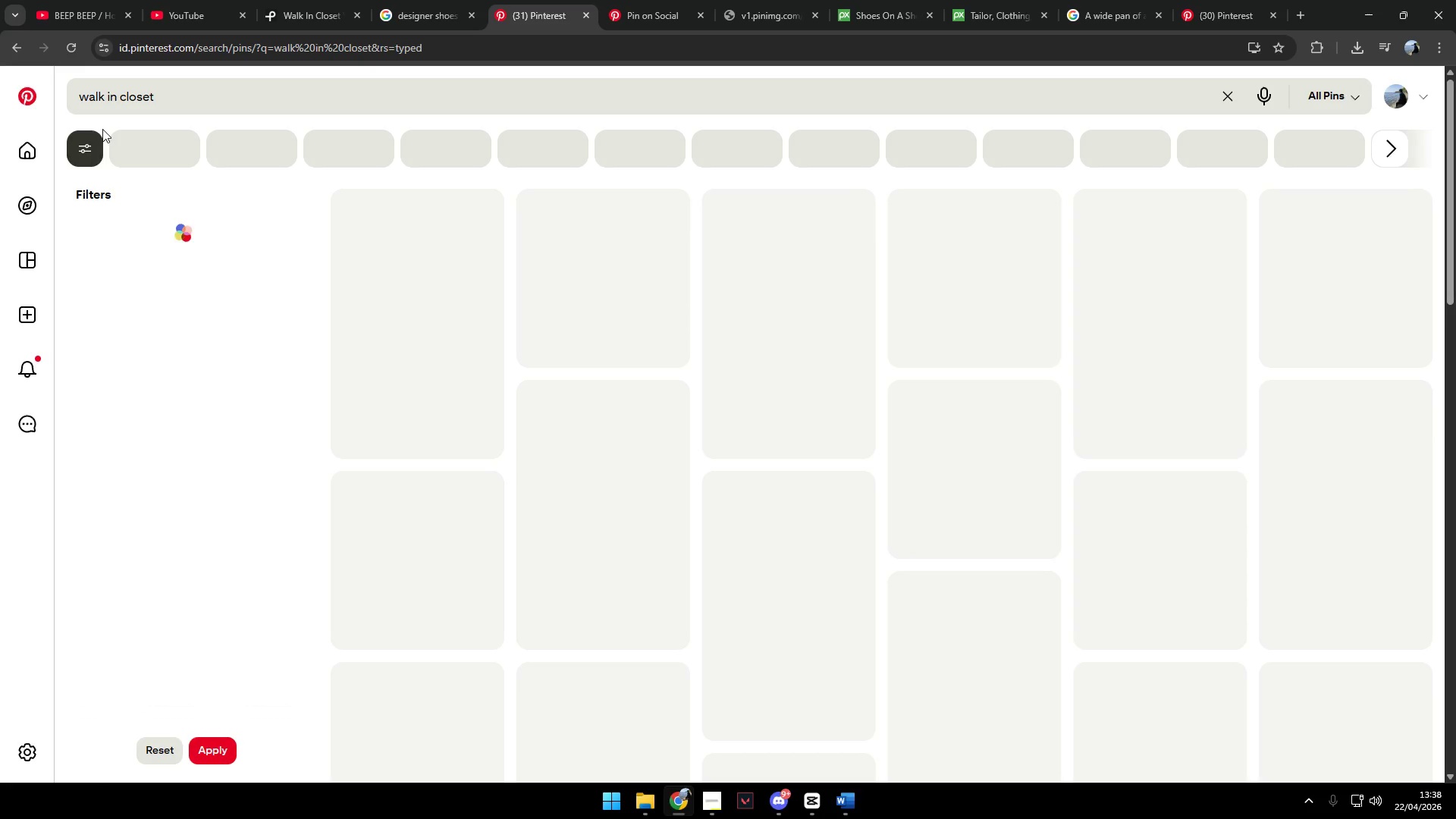 
left_click([102, 147])
 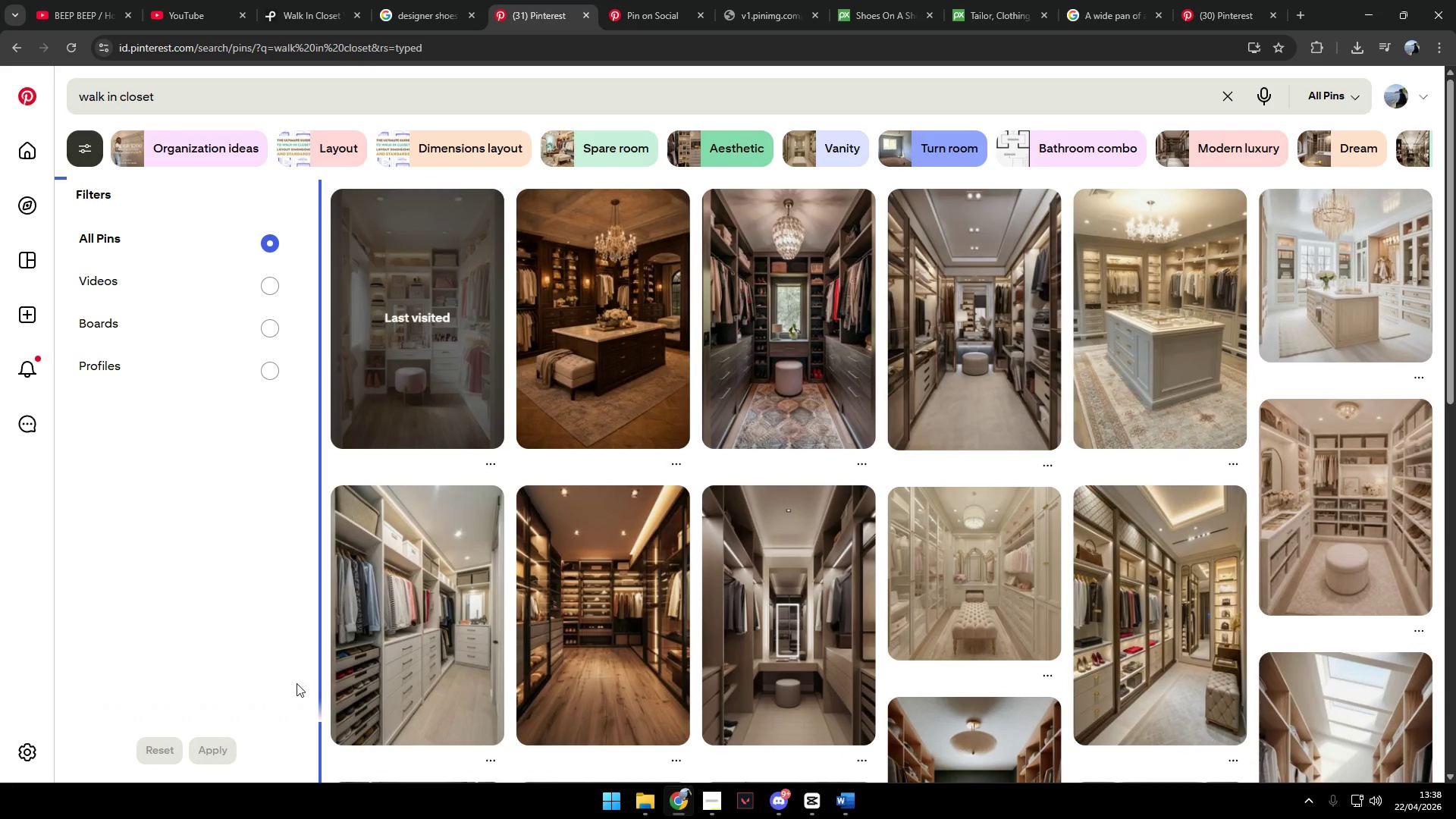 
left_click([259, 290])
 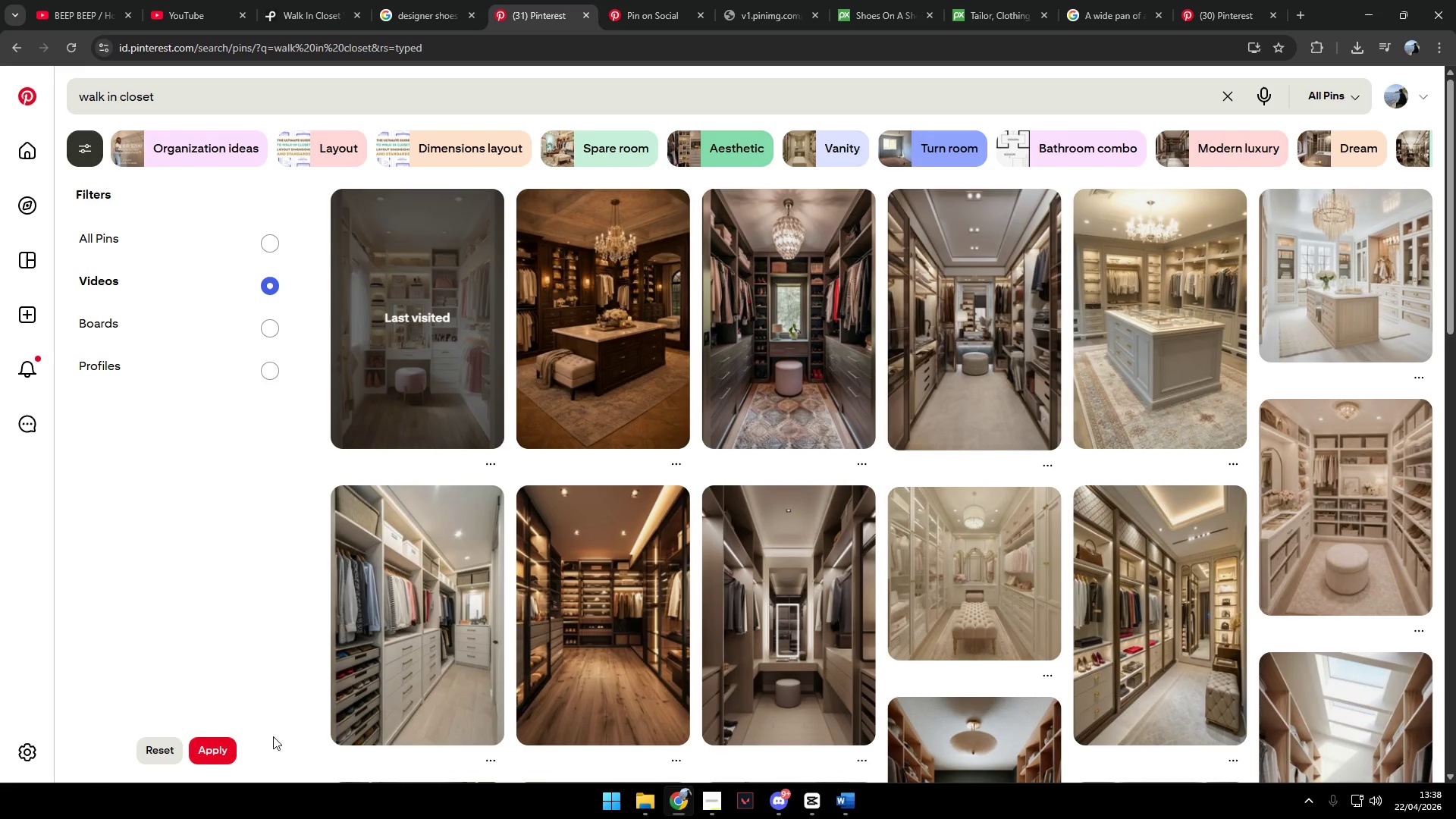 
left_click([216, 752])
 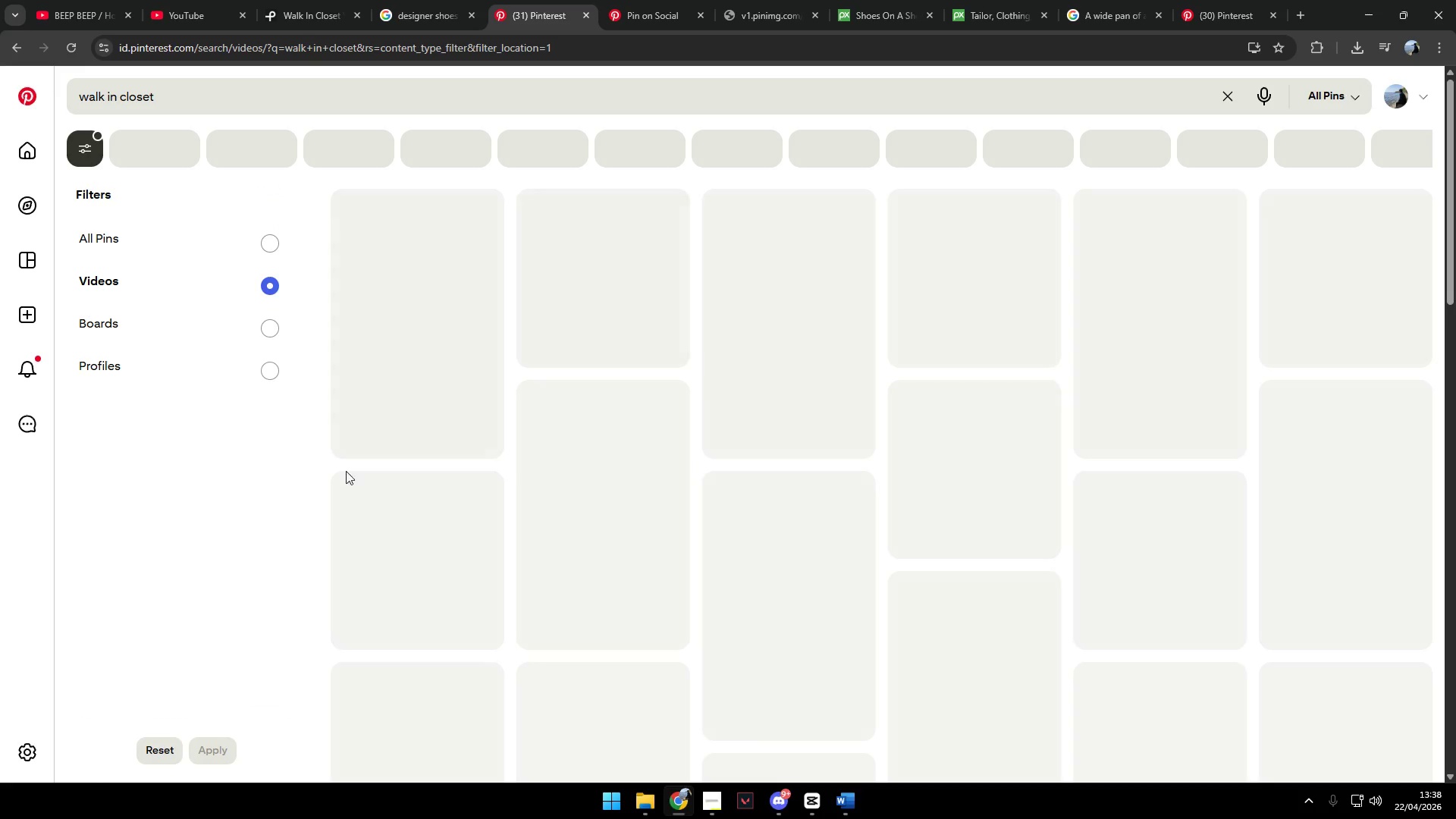 
left_click([81, 139])
 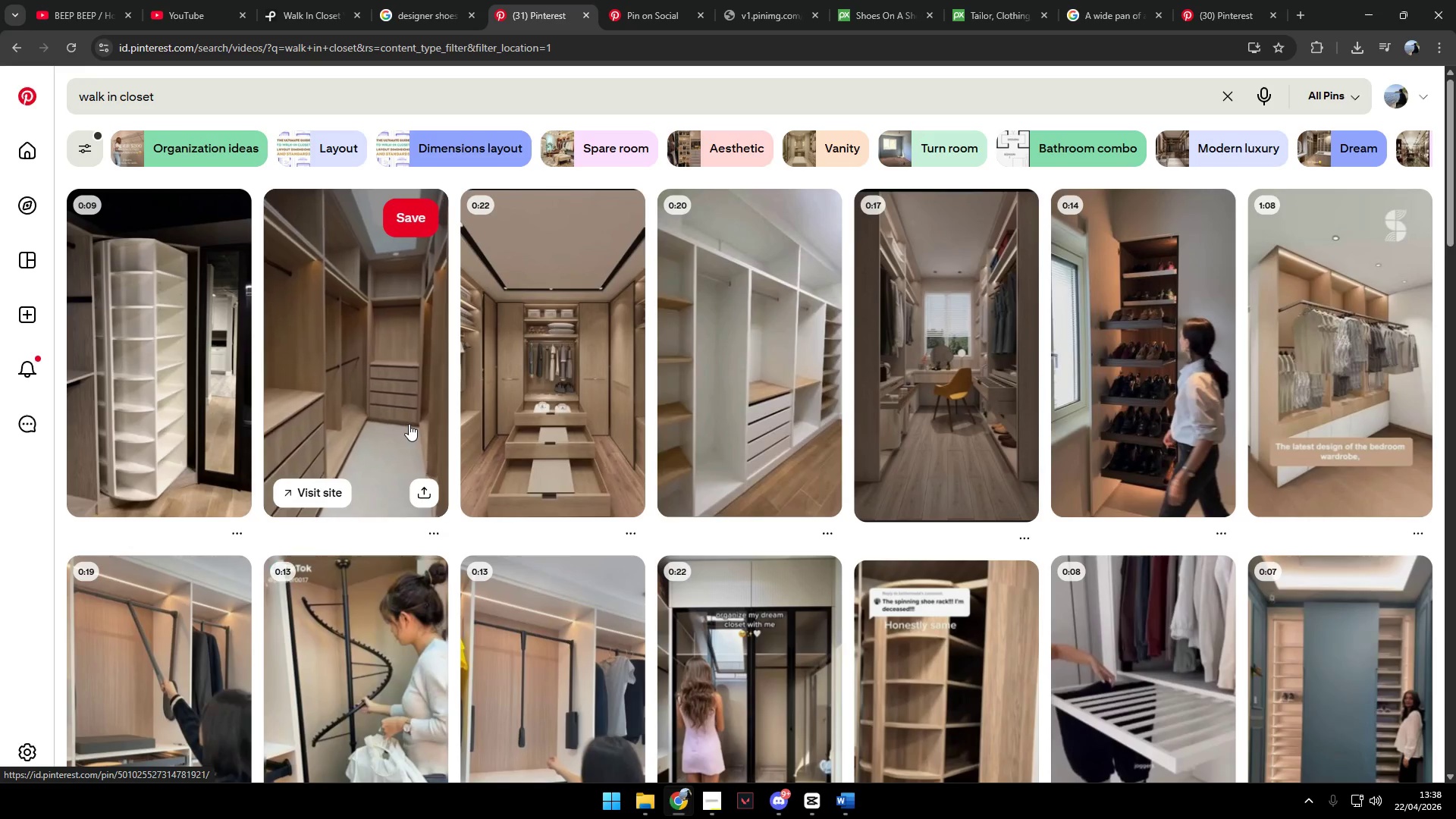 
left_click([414, 215])
 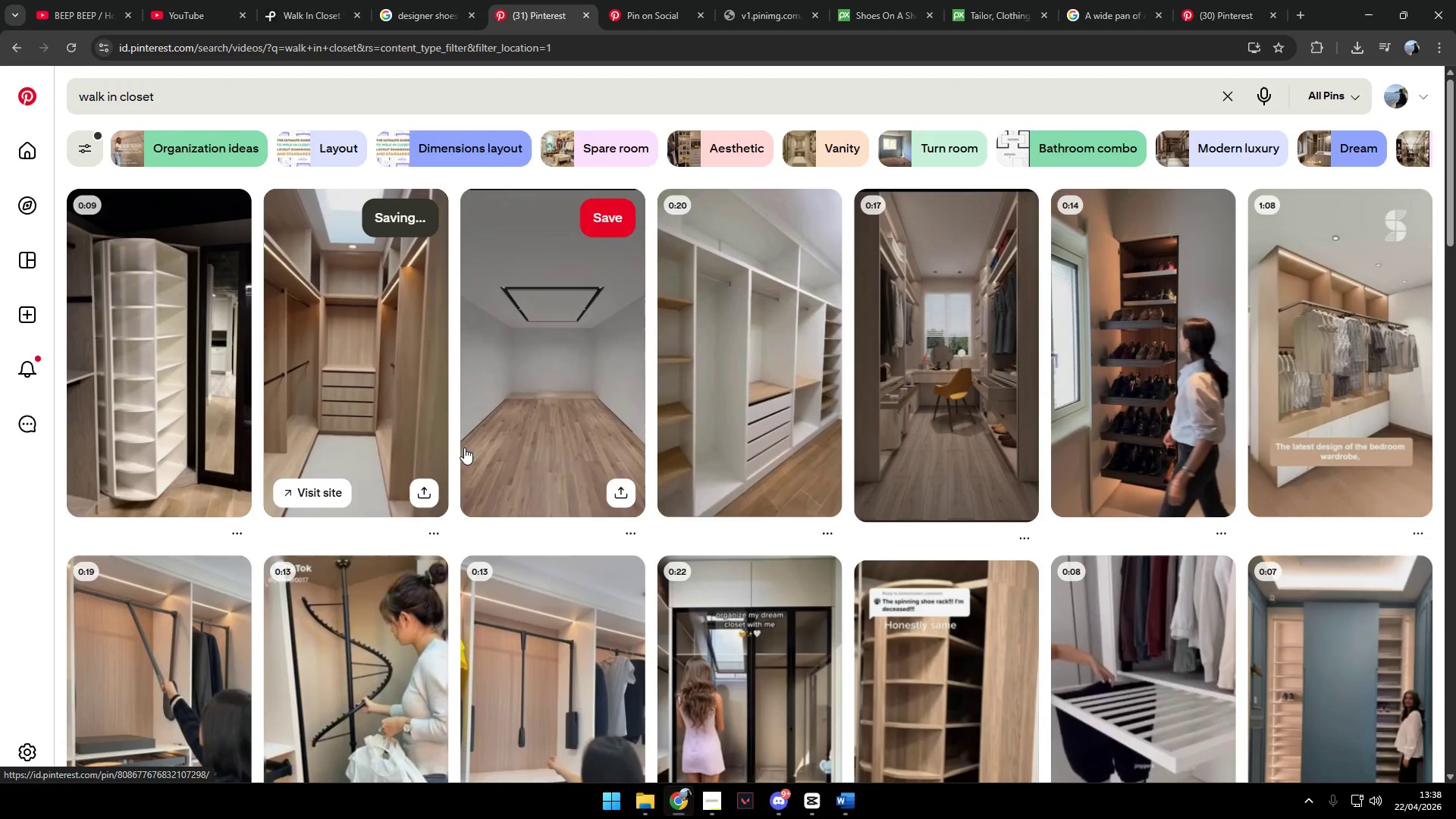 
scroll: coordinate [420, 458], scroll_direction: down, amount: 3.0
 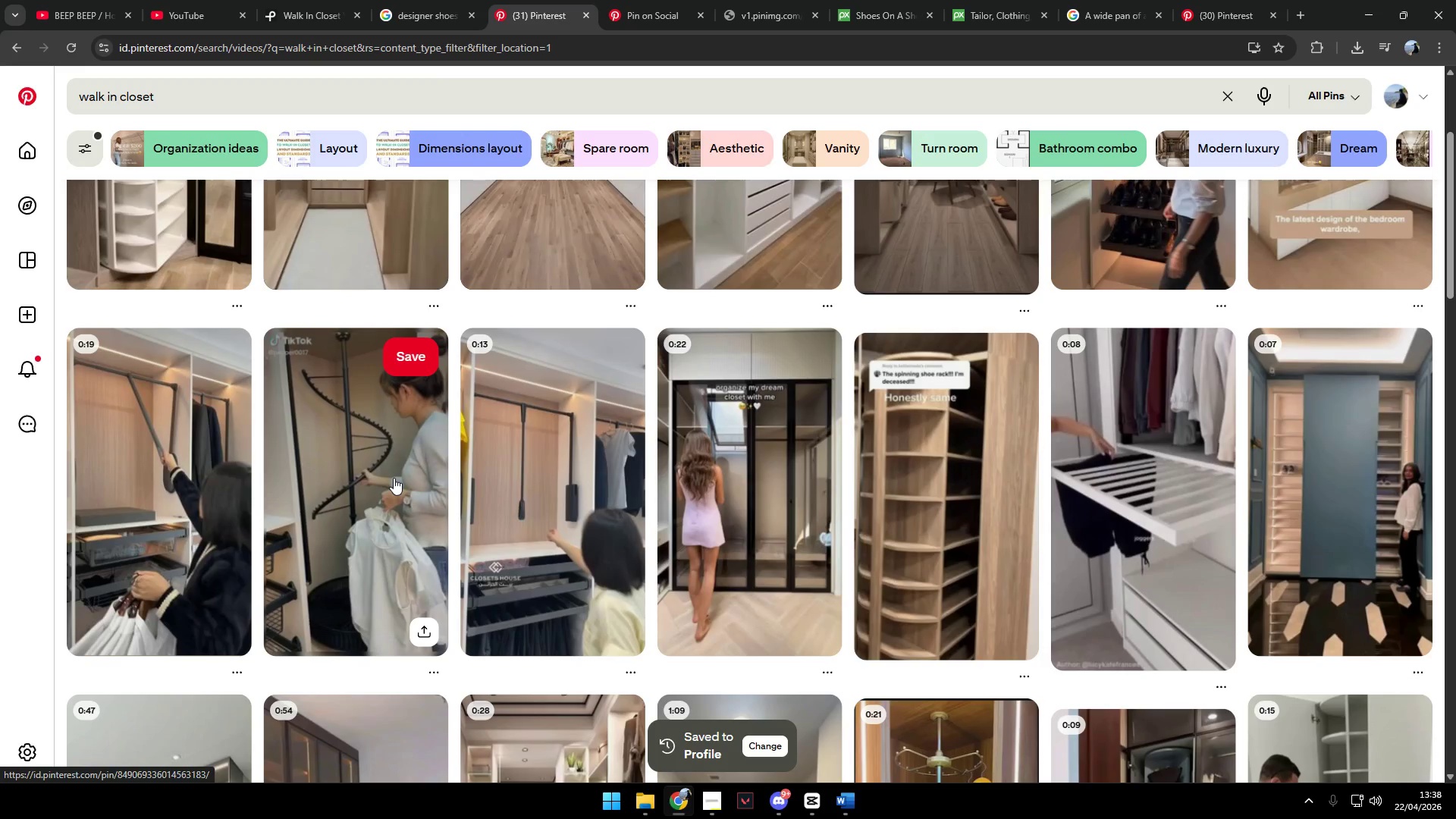 
scroll: coordinate [394, 478], scroll_direction: up, amount: 2.0
 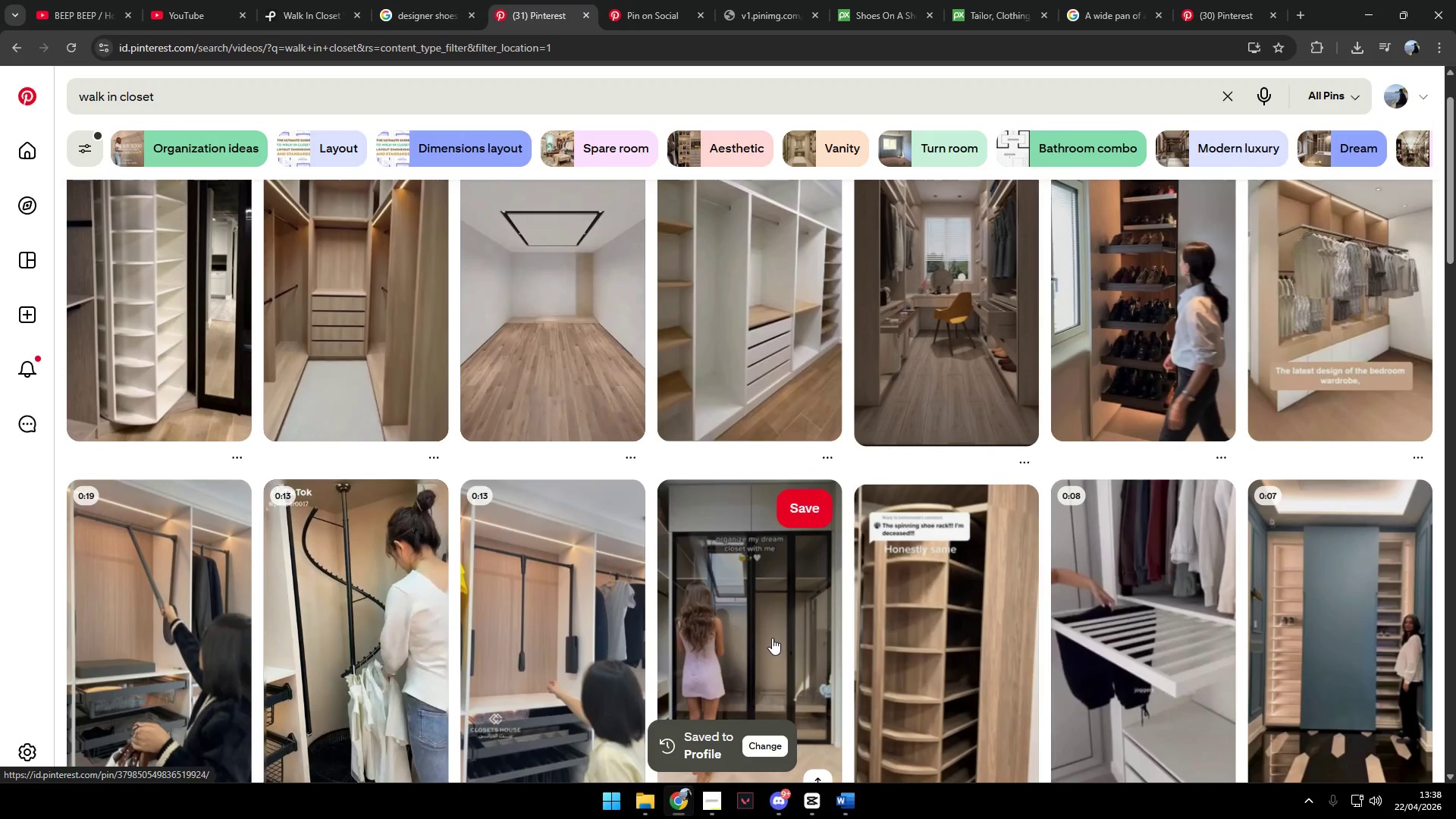 
scroll: coordinate [420, 512], scroll_direction: down, amount: 5.0
 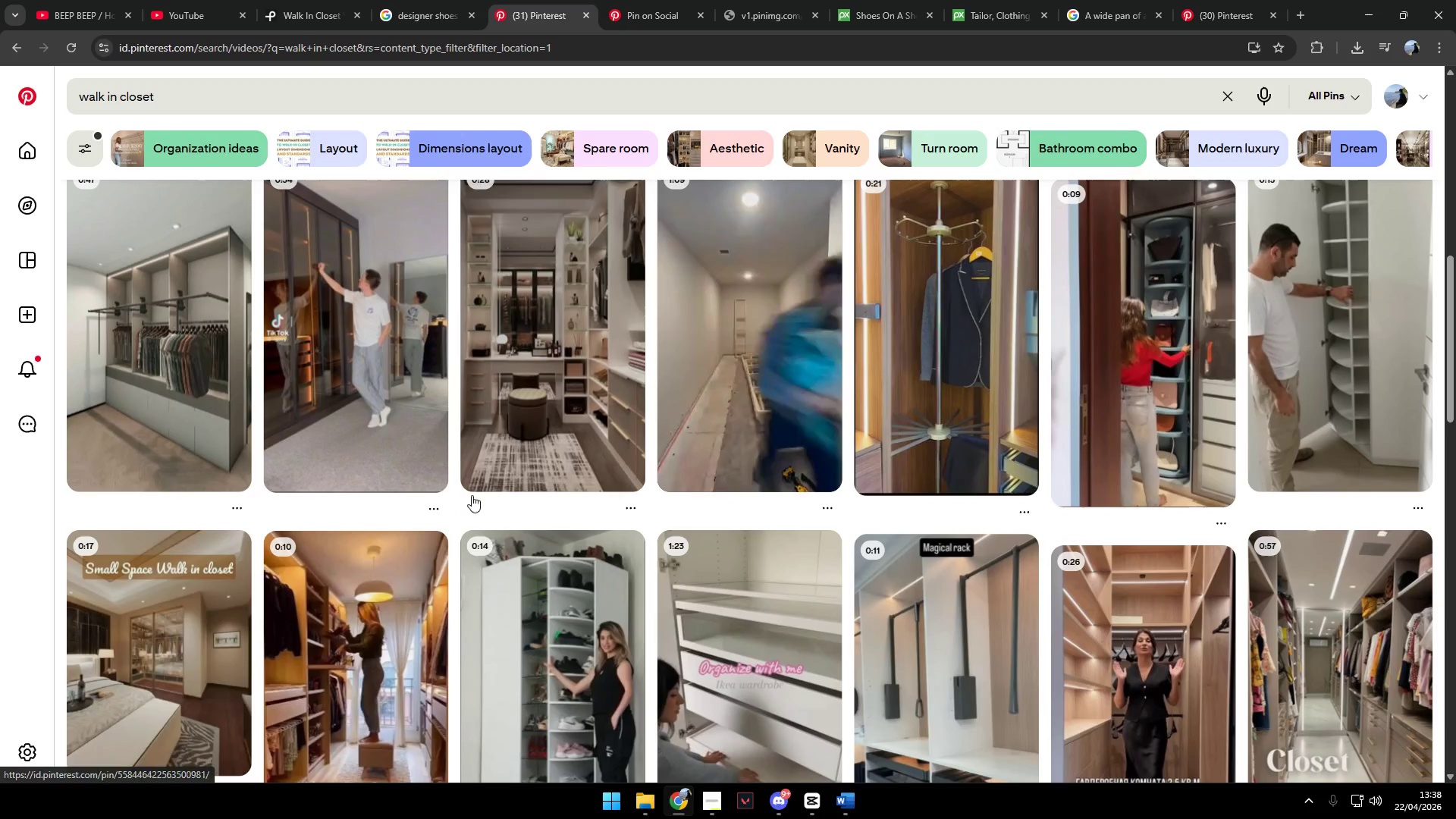 
scroll: coordinate [487, 491], scroll_direction: up, amount: 1.0
 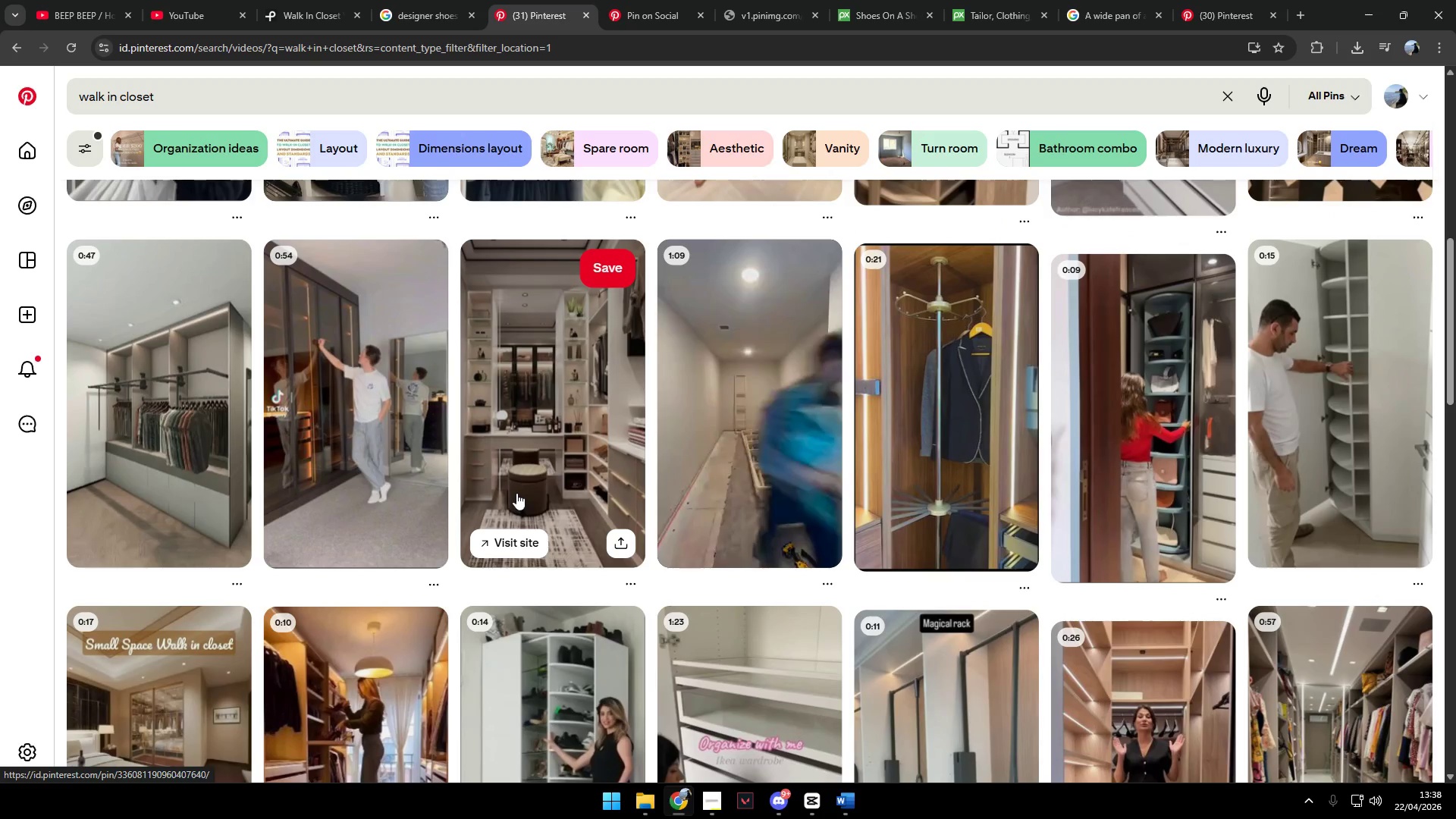 
scroll: coordinate [629, 593], scroll_direction: down, amount: 18.0
 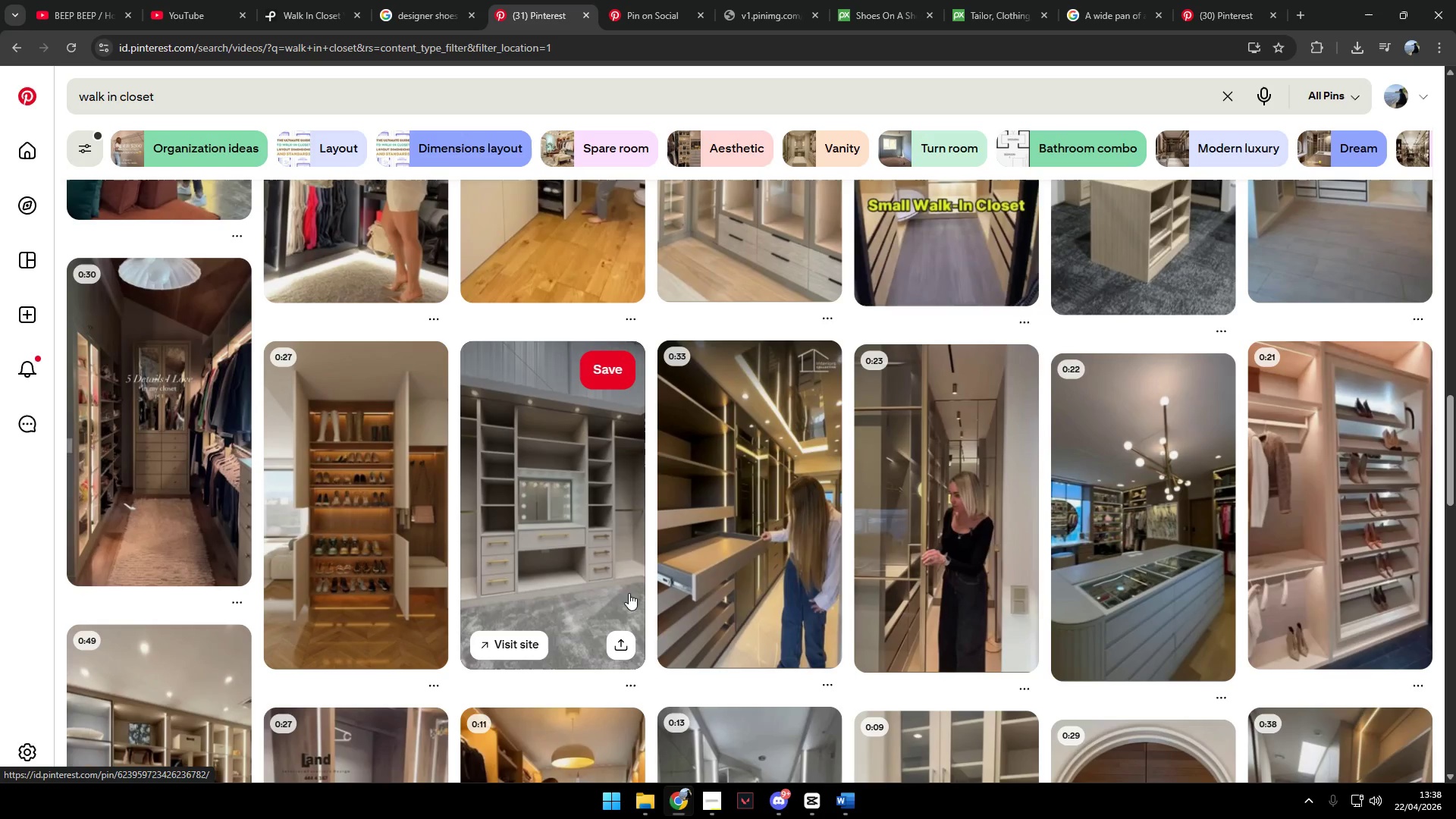 
mouse_move([252, 475])
 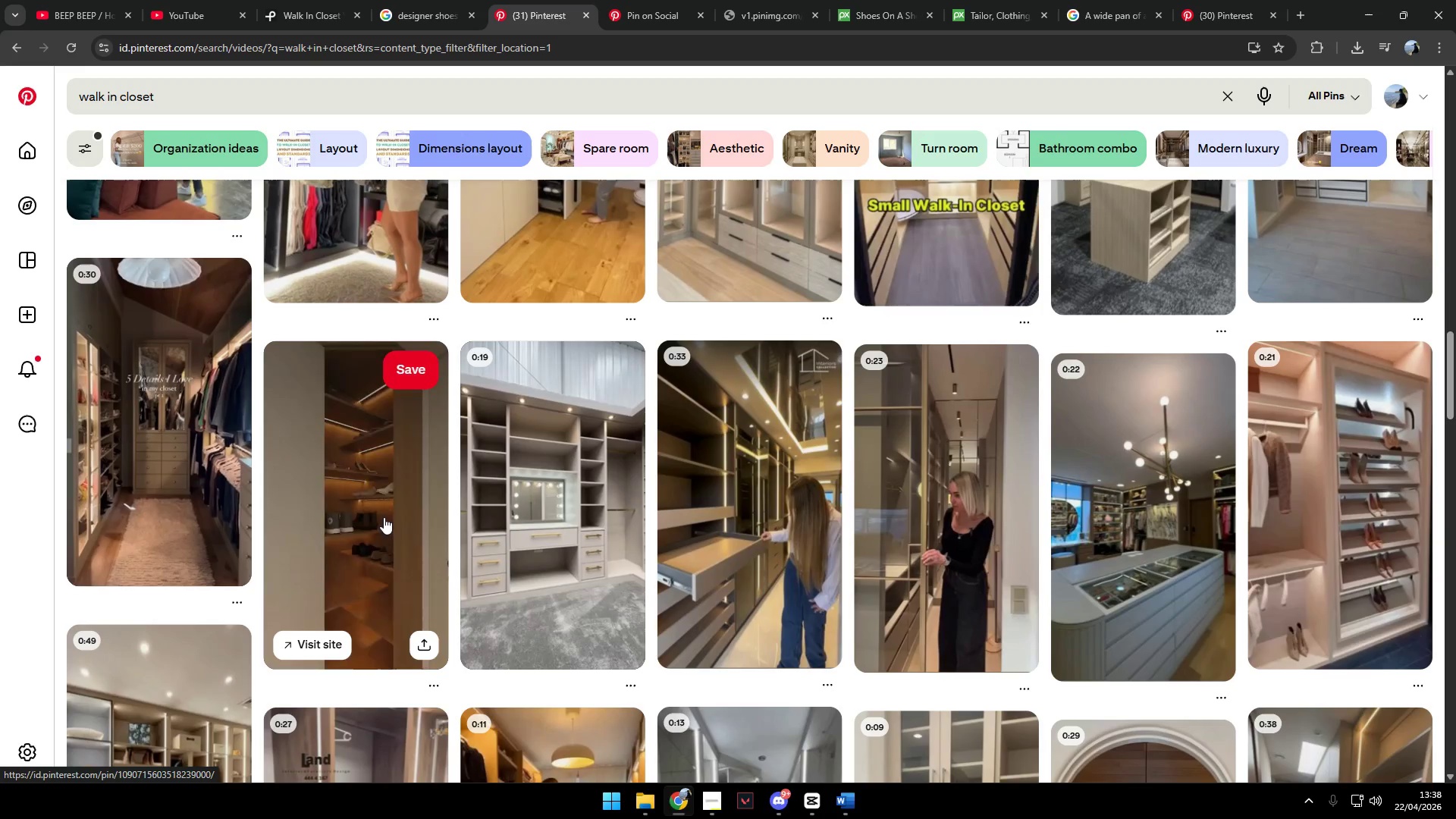 
wait(5.3)
 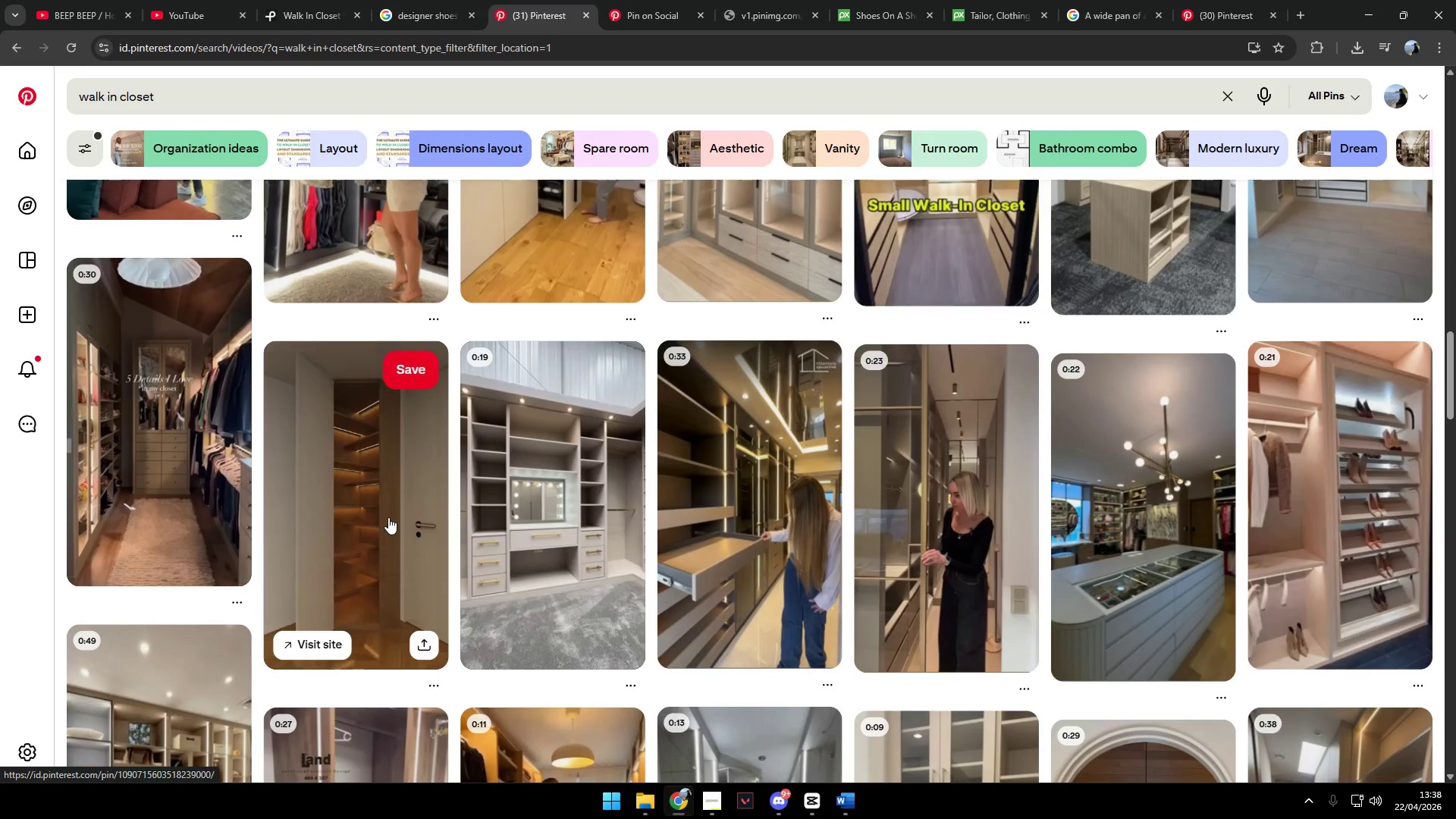 
scroll: coordinate [383, 517], scroll_direction: down, amount: 10.0
 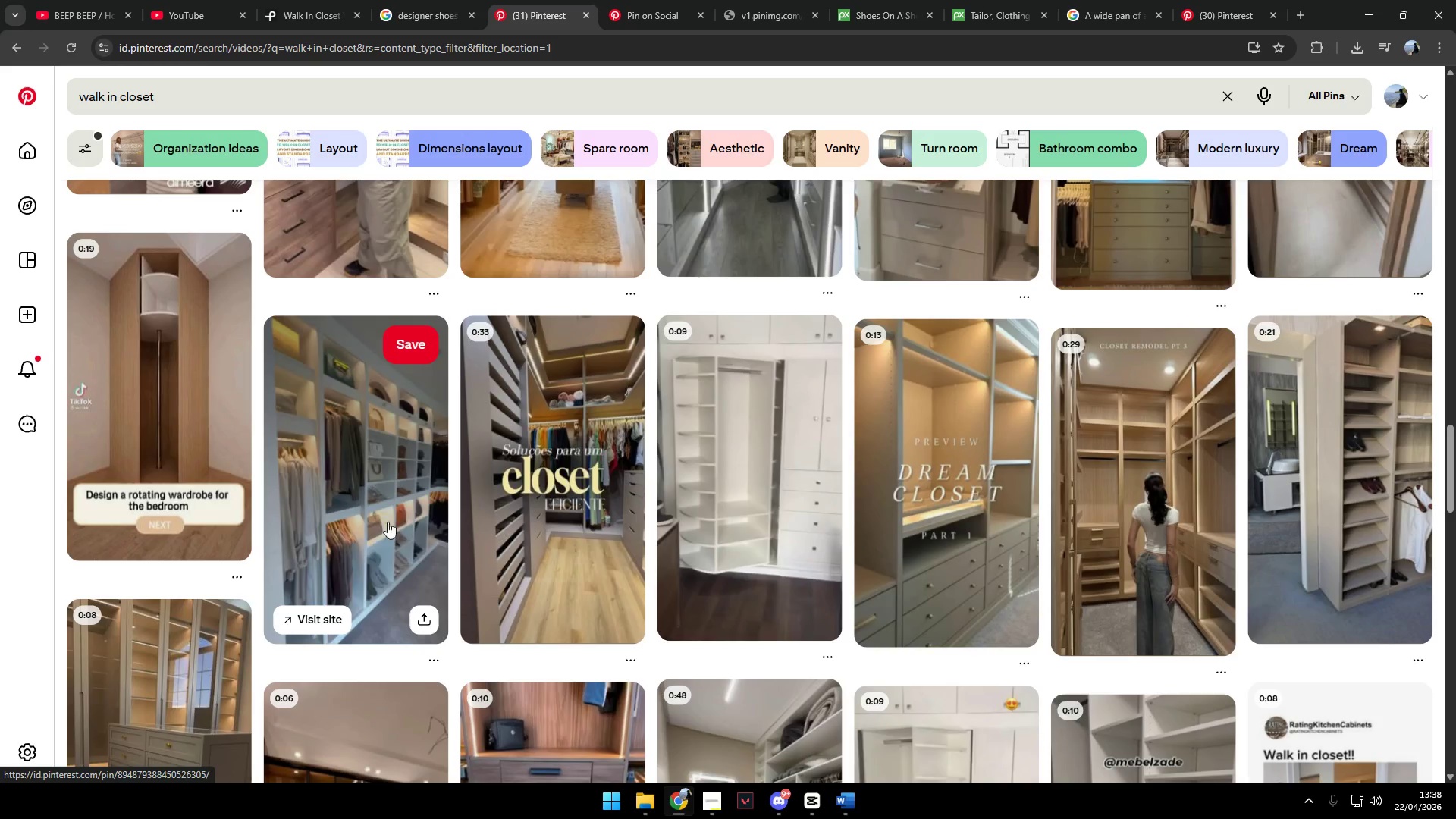 
mouse_move([1173, 544])
 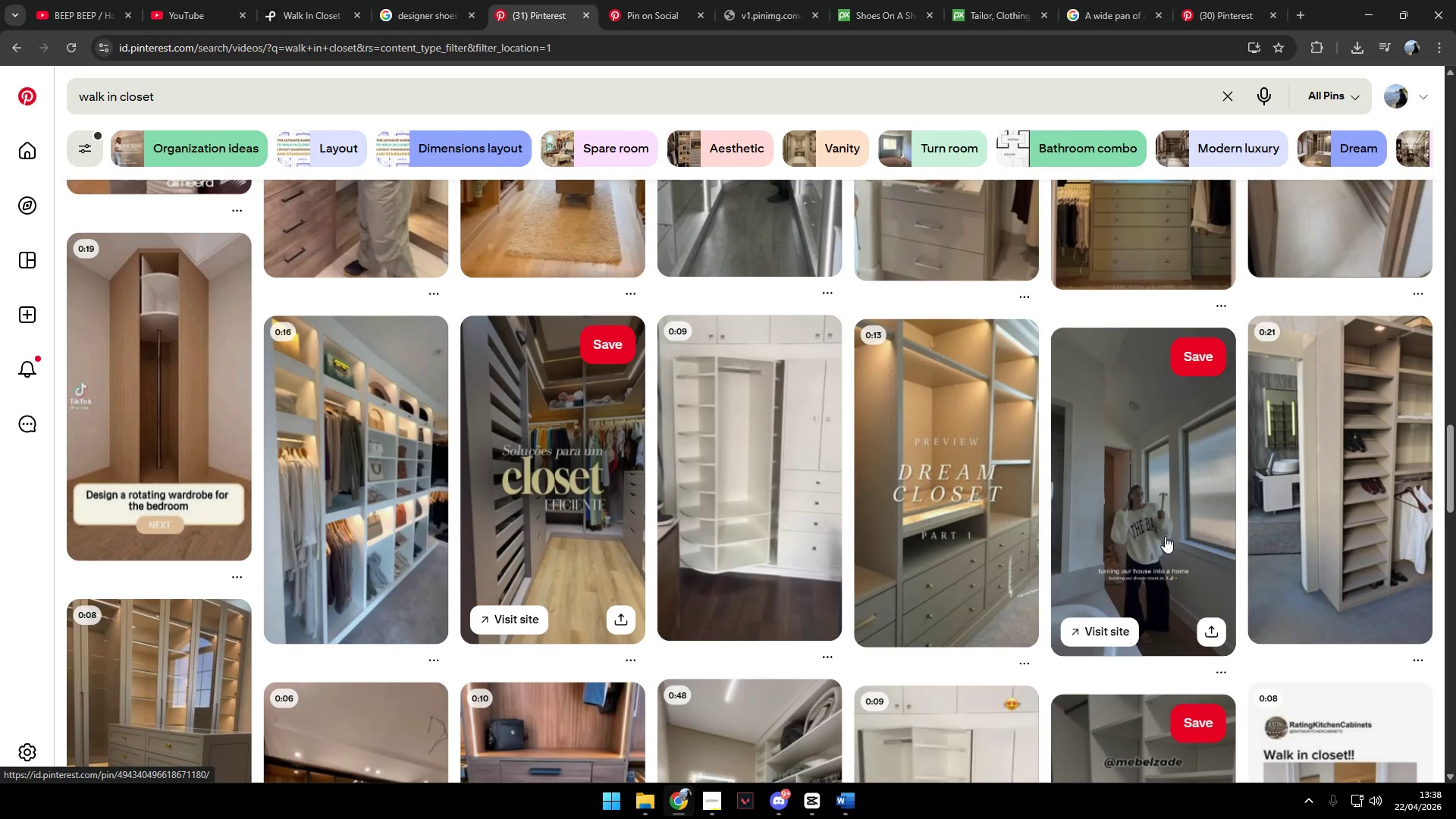 
right_click([1165, 536])
 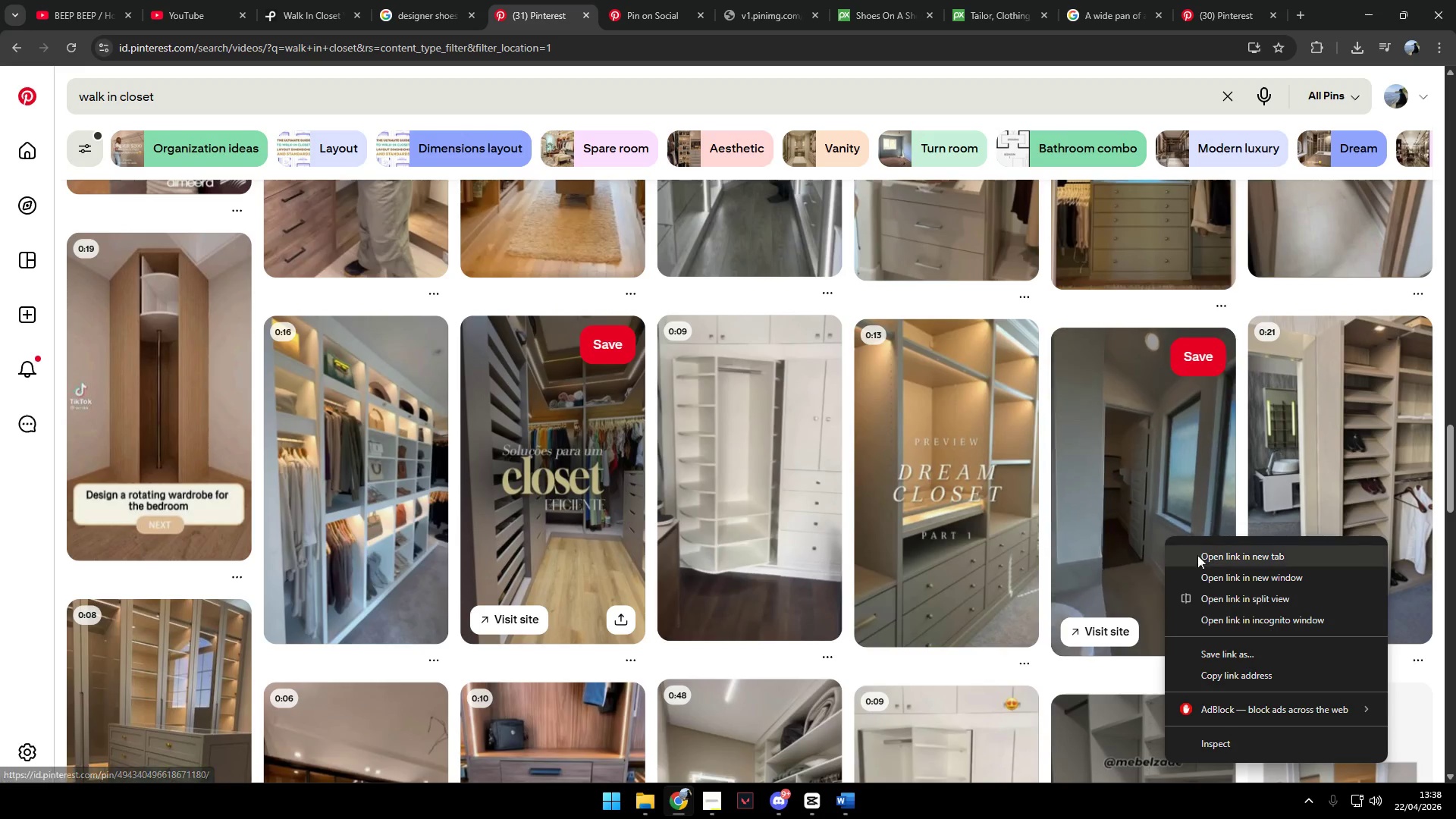 
left_click([1207, 561])
 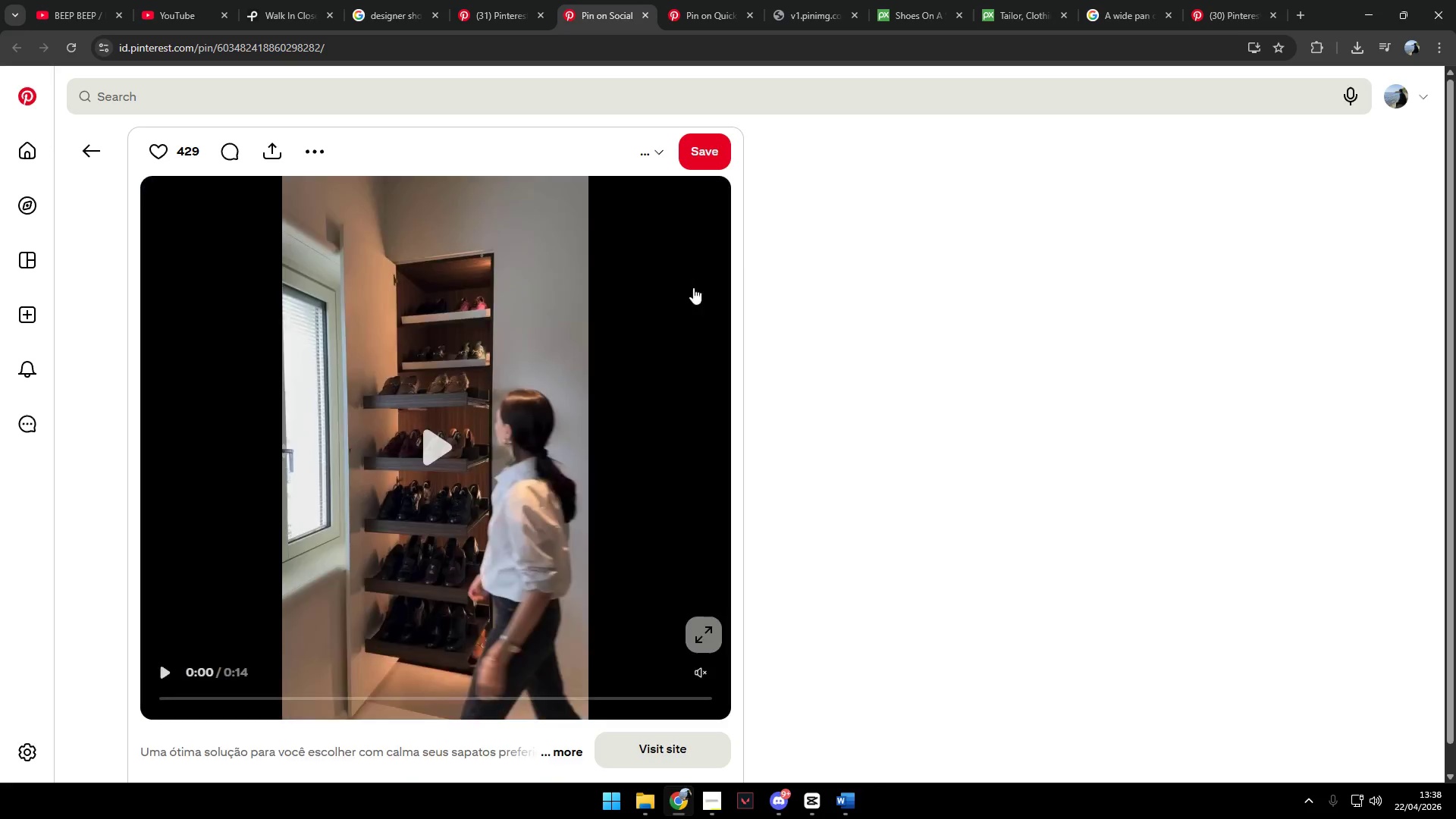 
wait(5.41)
 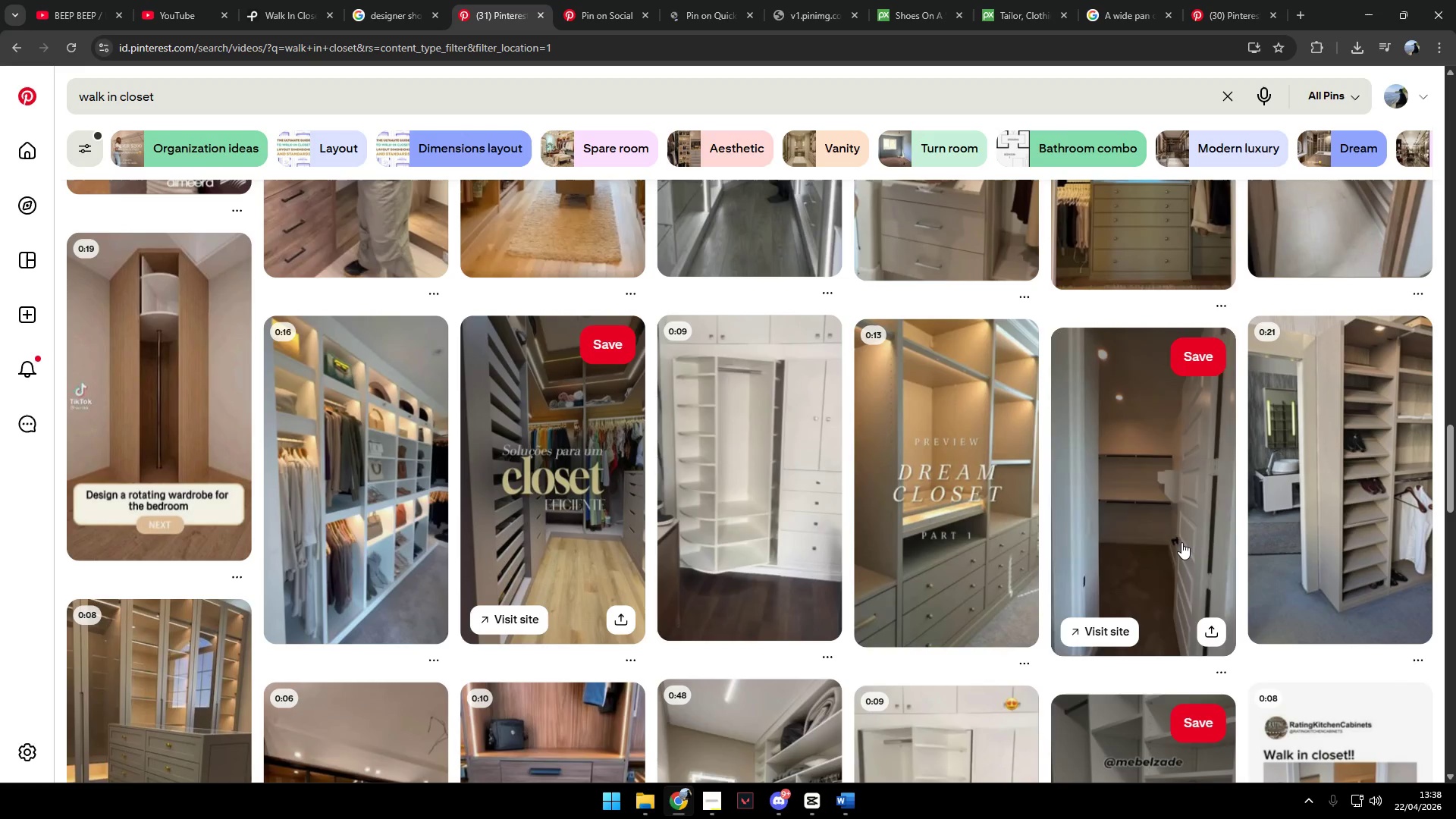 
right_click([526, 381])
 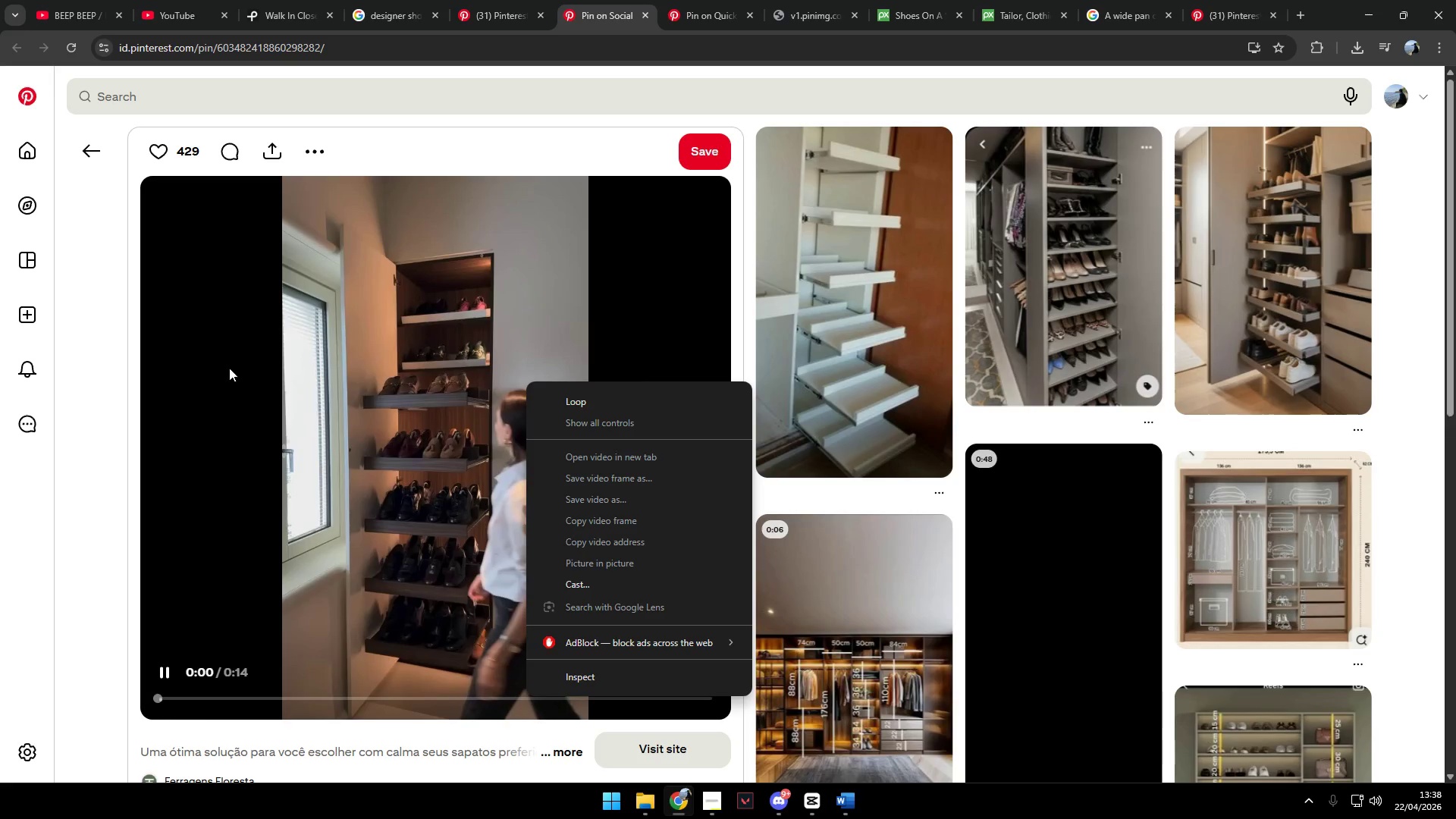 
double_click([306, 451])
 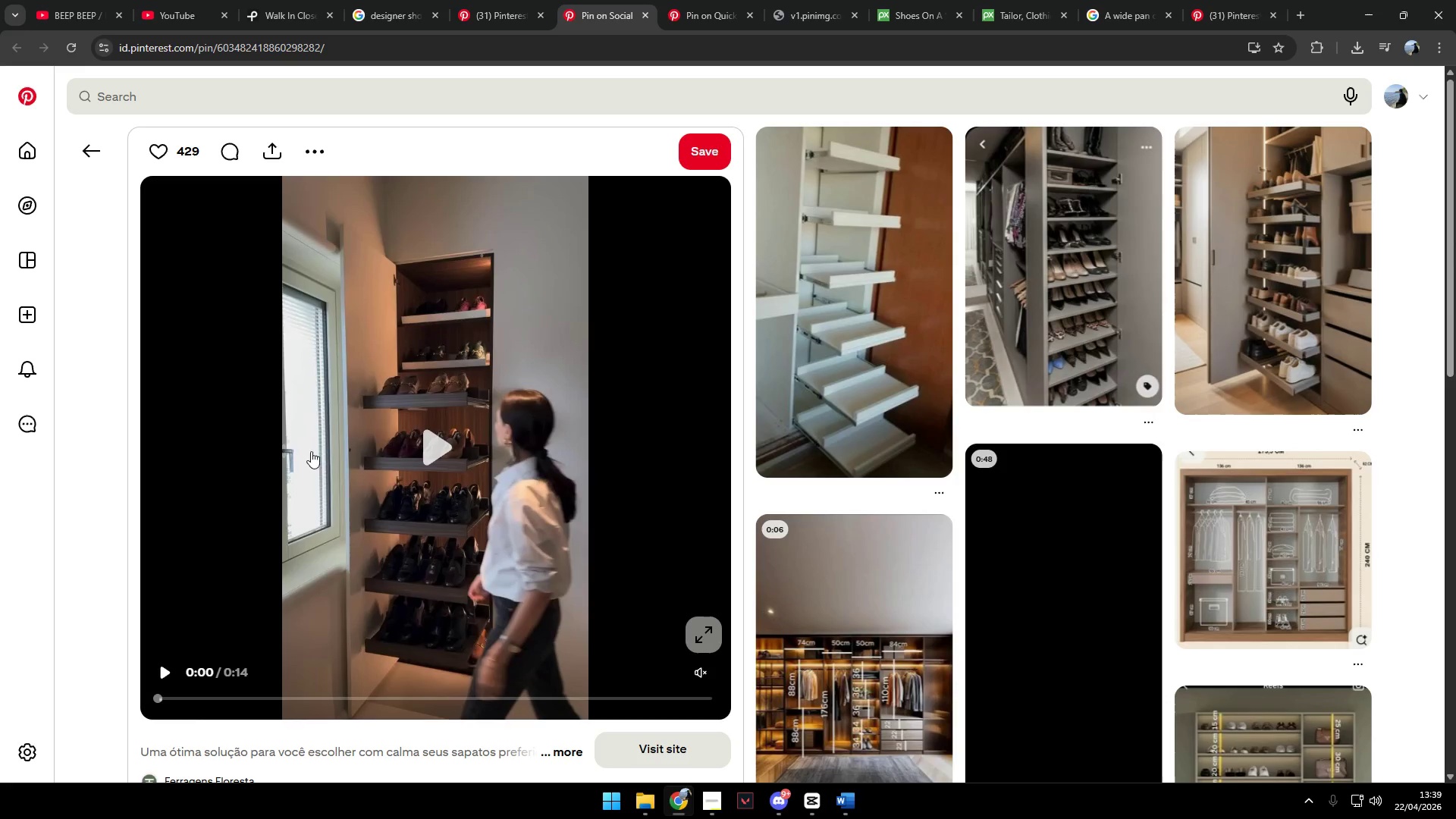 
left_click([389, 464])
 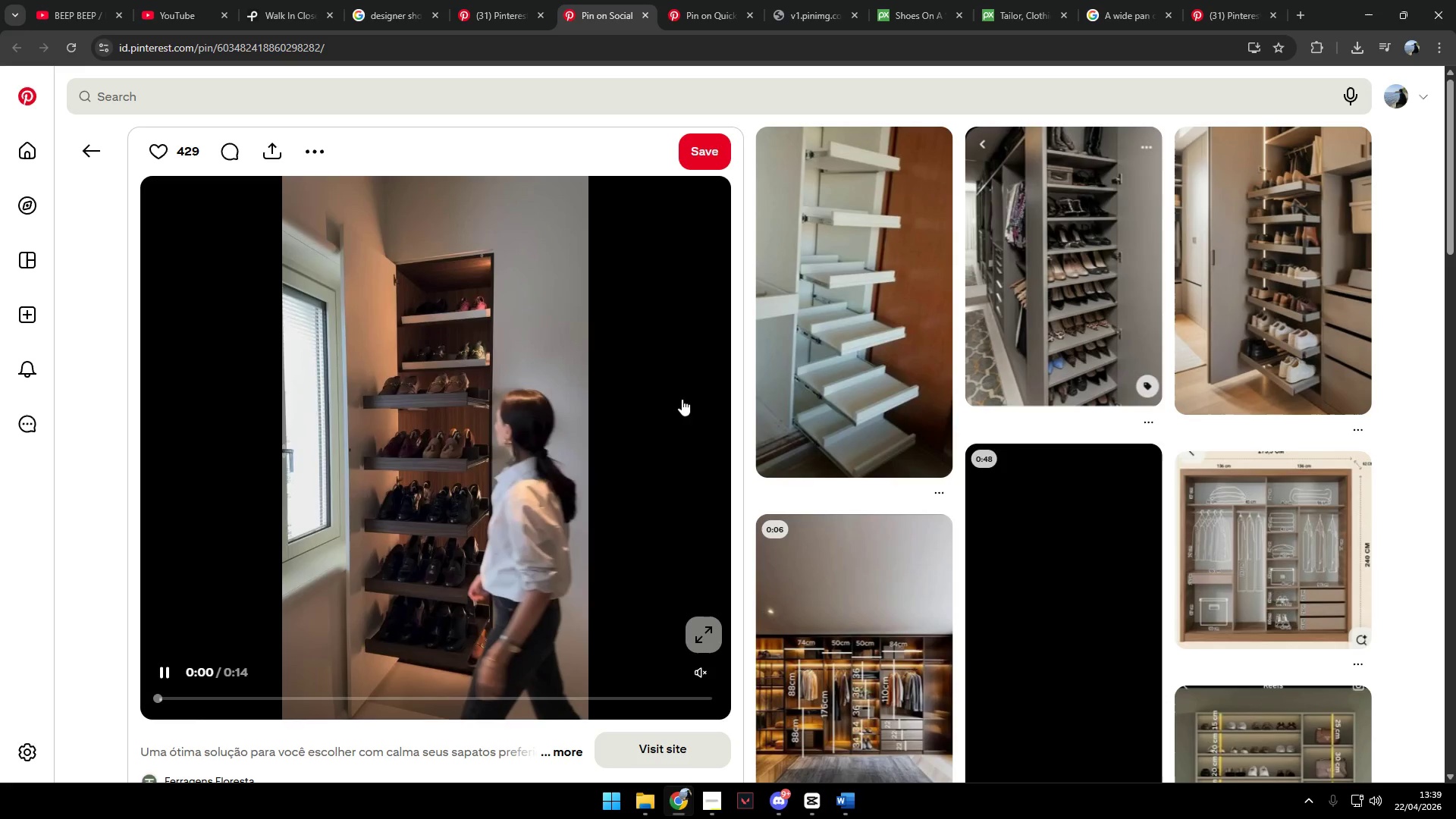 
left_click([727, 148])
 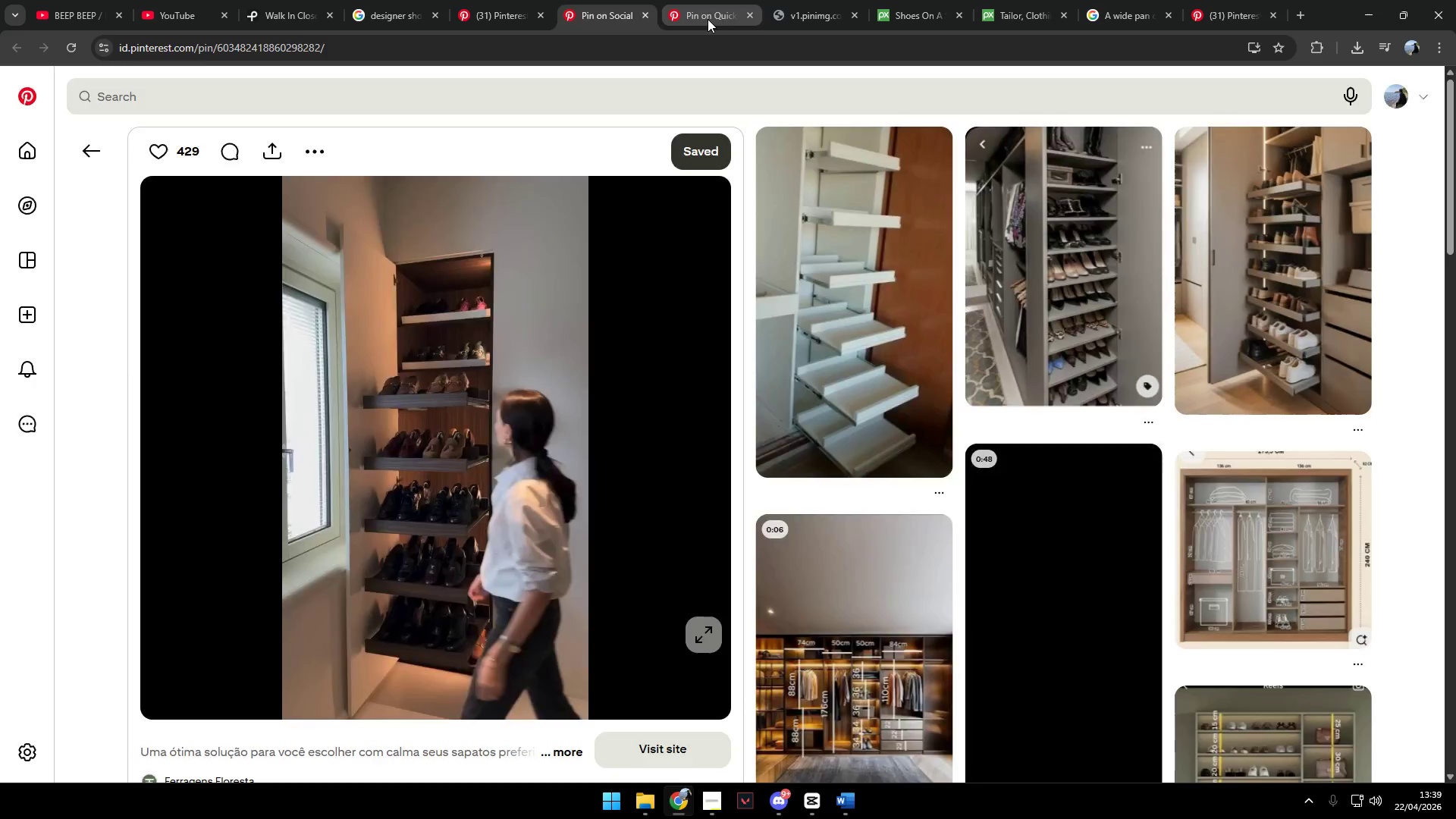 
double_click([704, 158])
 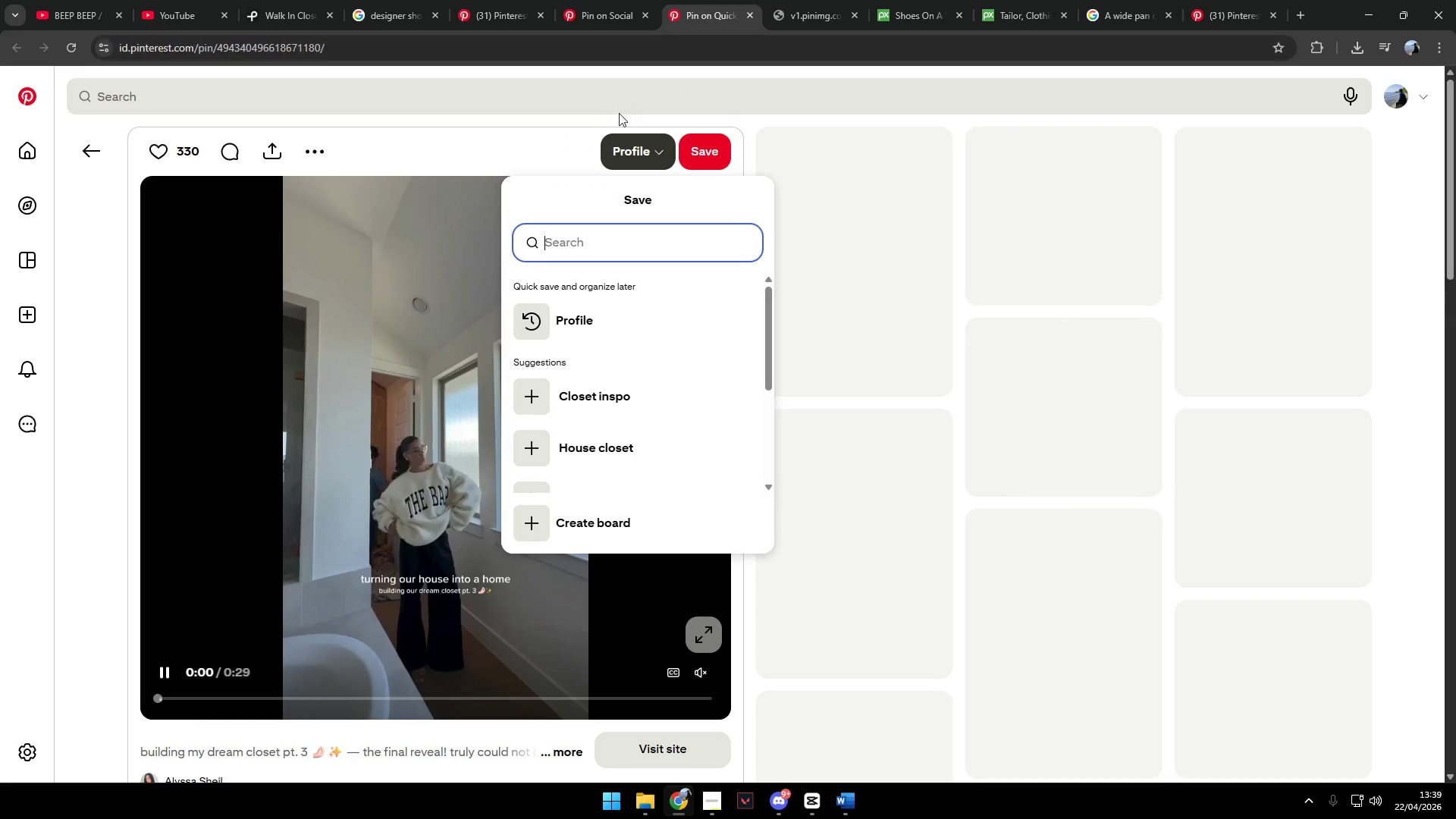 
left_click([701, 152])
 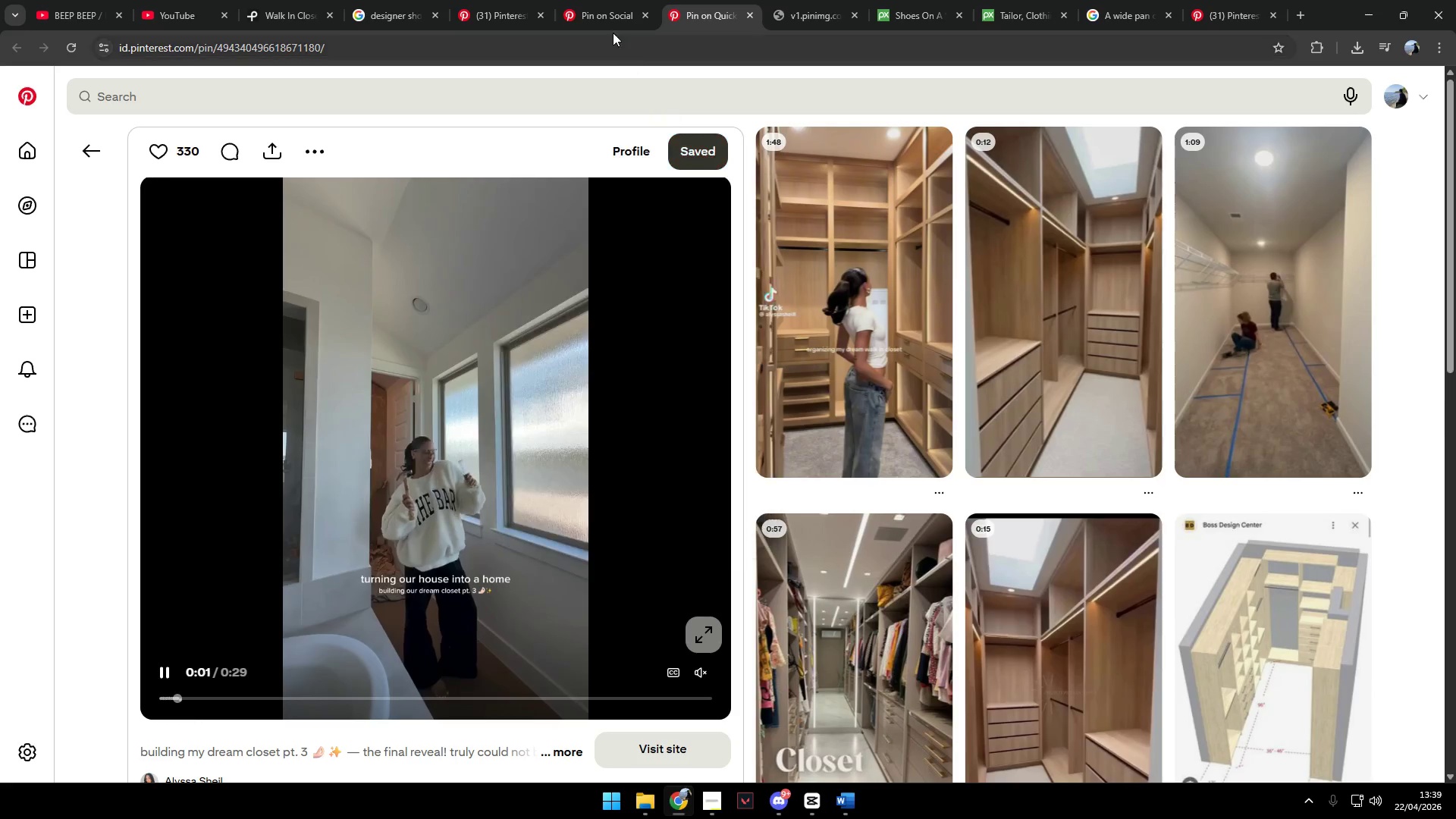 
left_click([605, 18])
 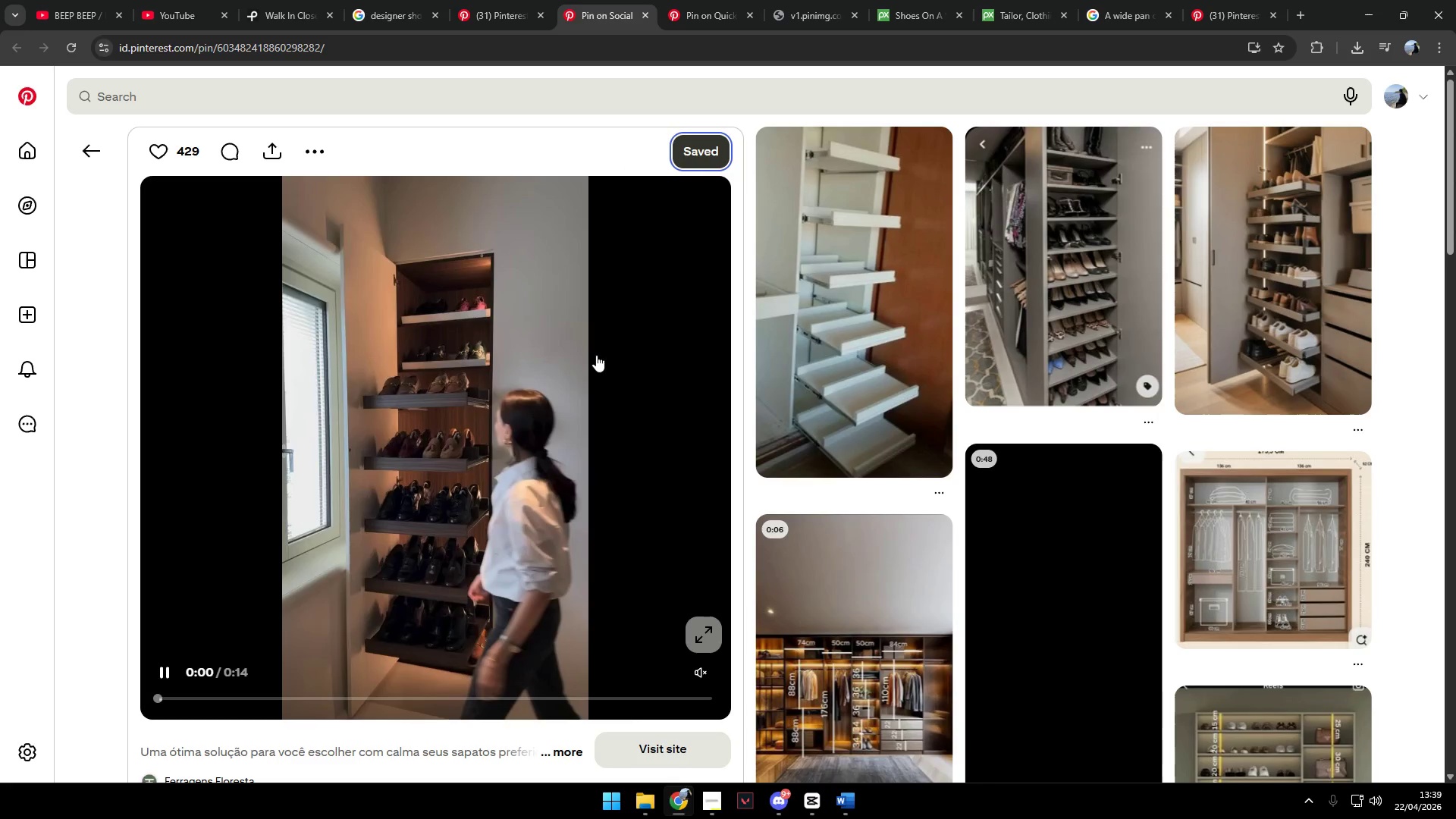 
right_click([566, 351])
 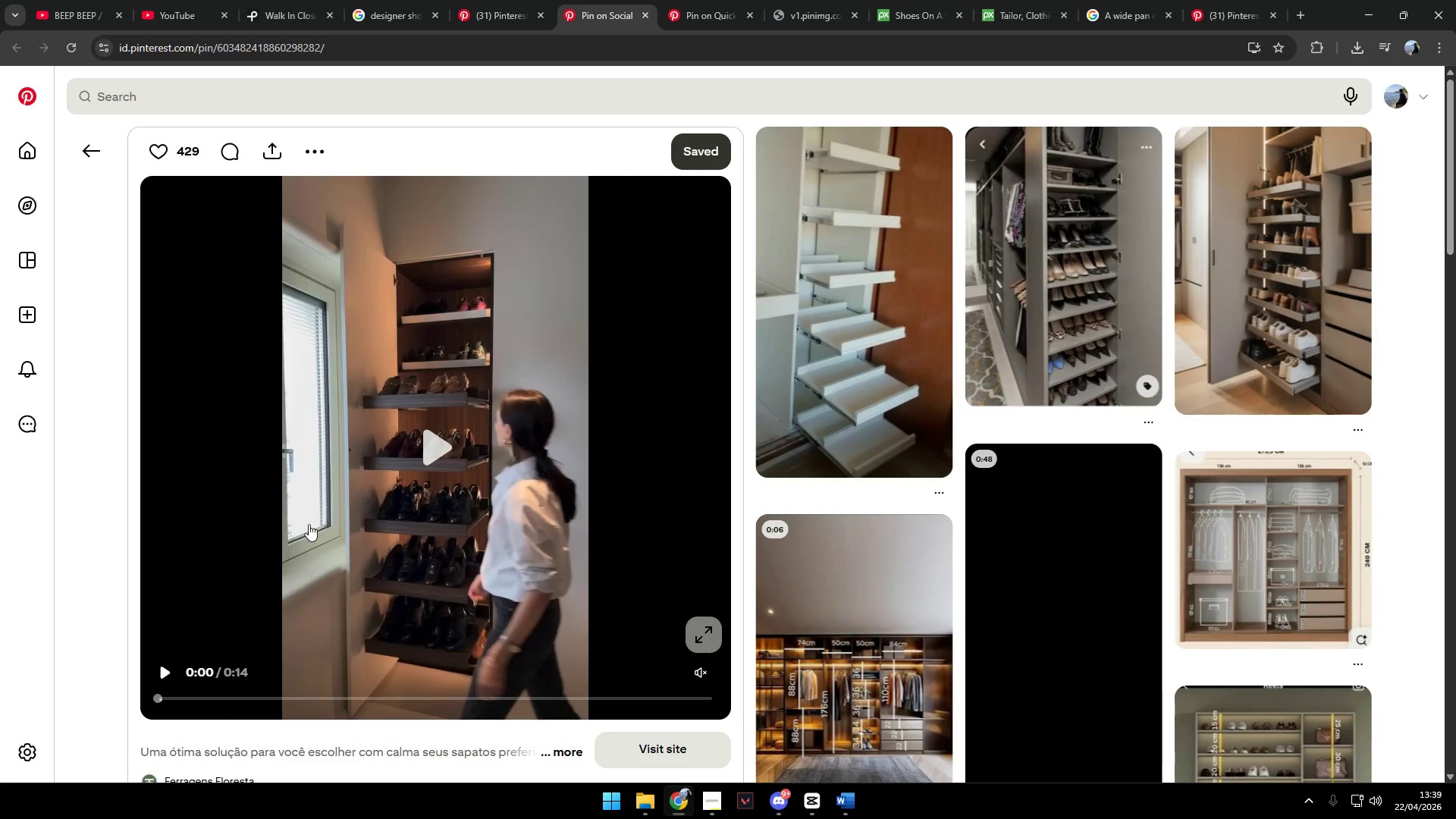 
left_click([310, 525])
 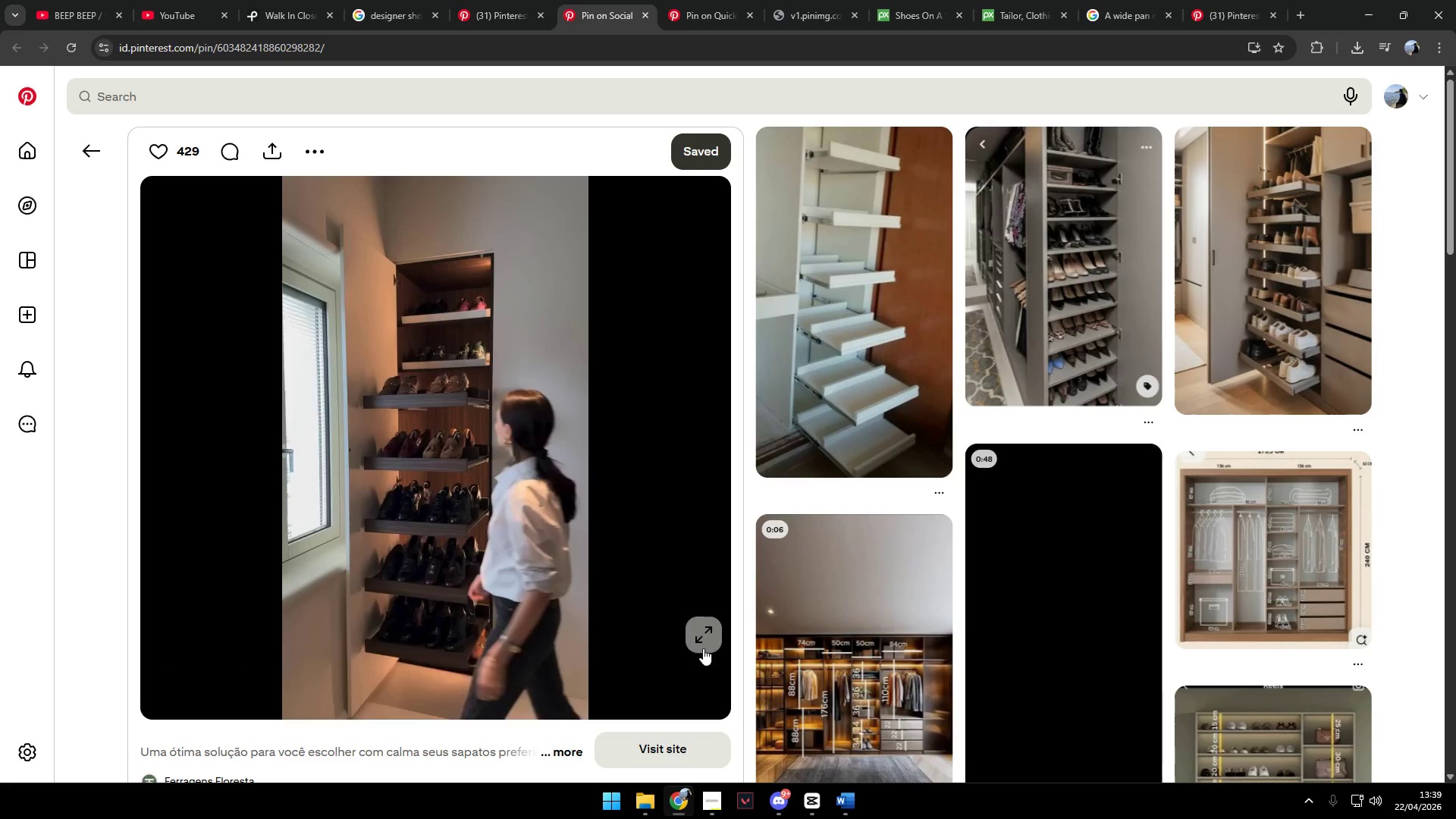 
left_click([698, 675])
 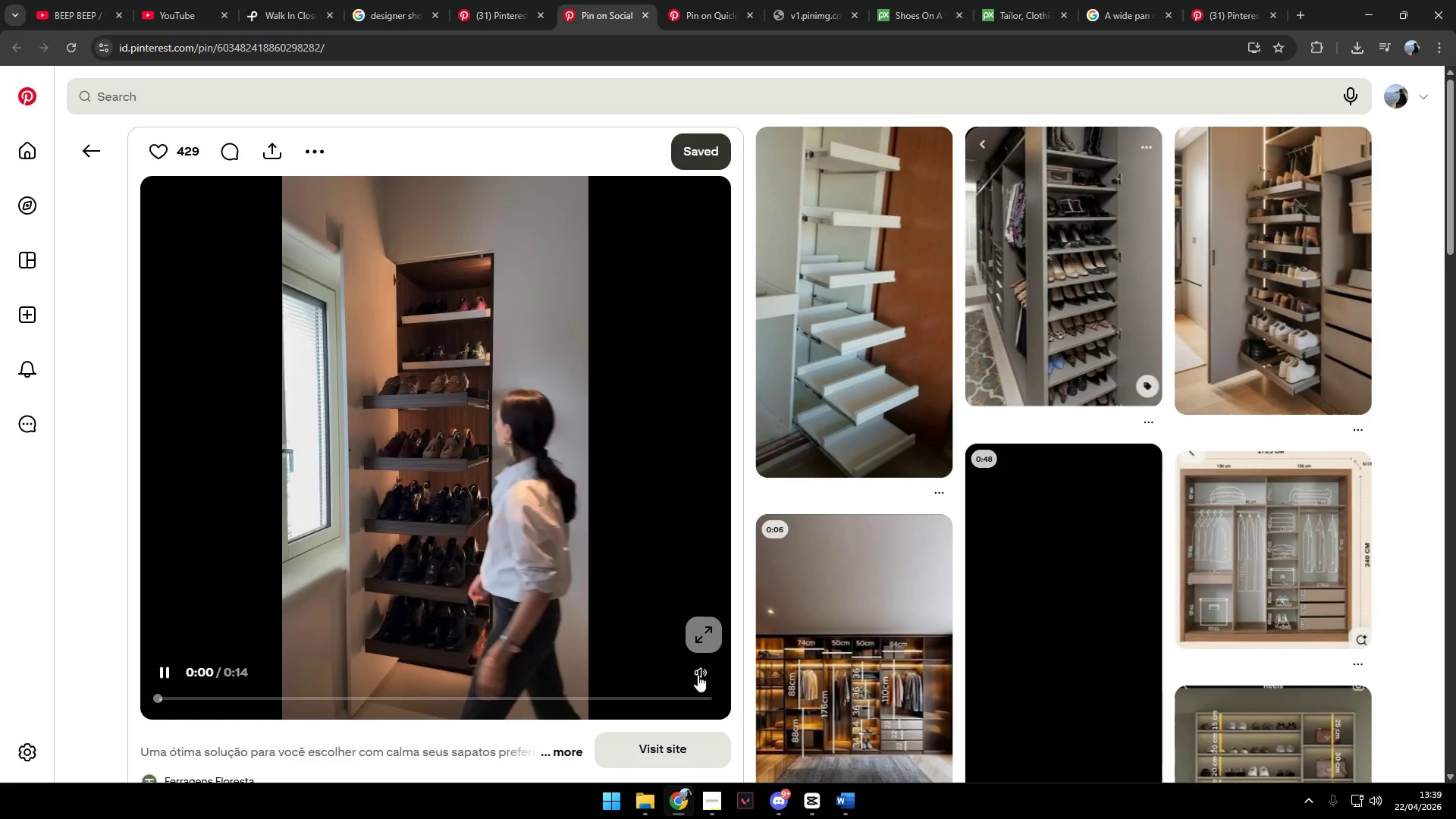 
left_click([698, 675])
 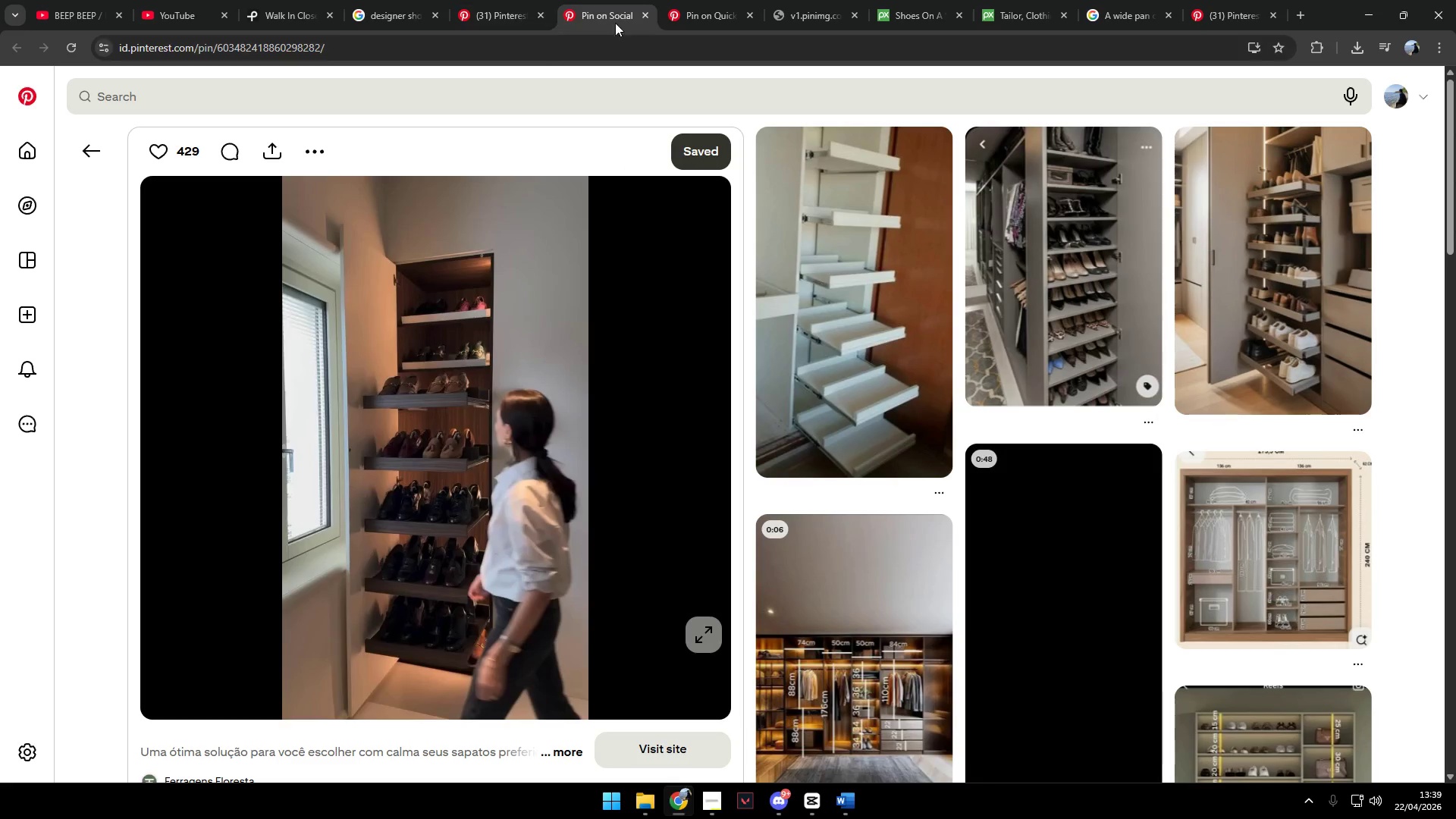 
left_click([701, 0])
 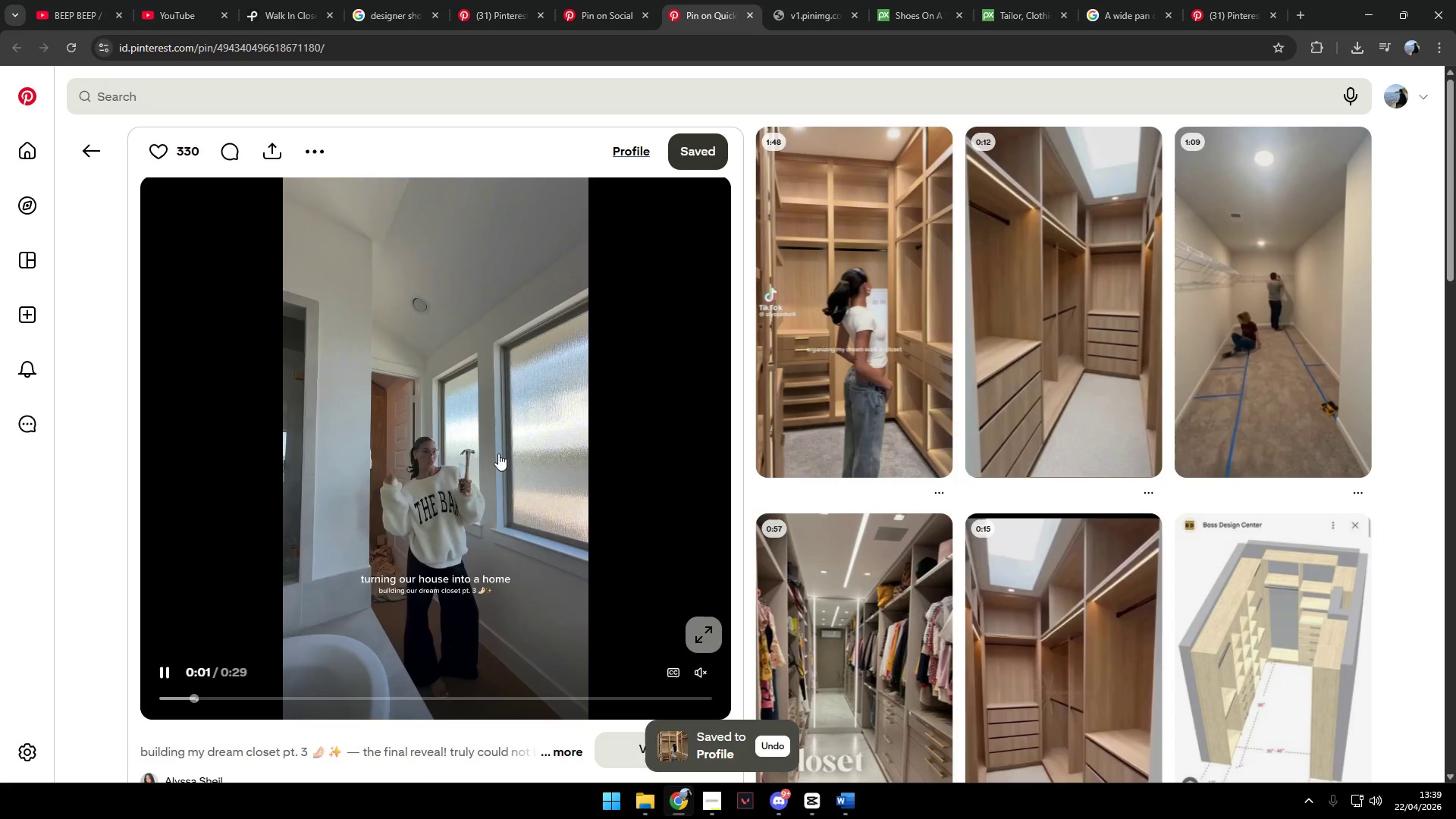 
left_click([498, 453])
 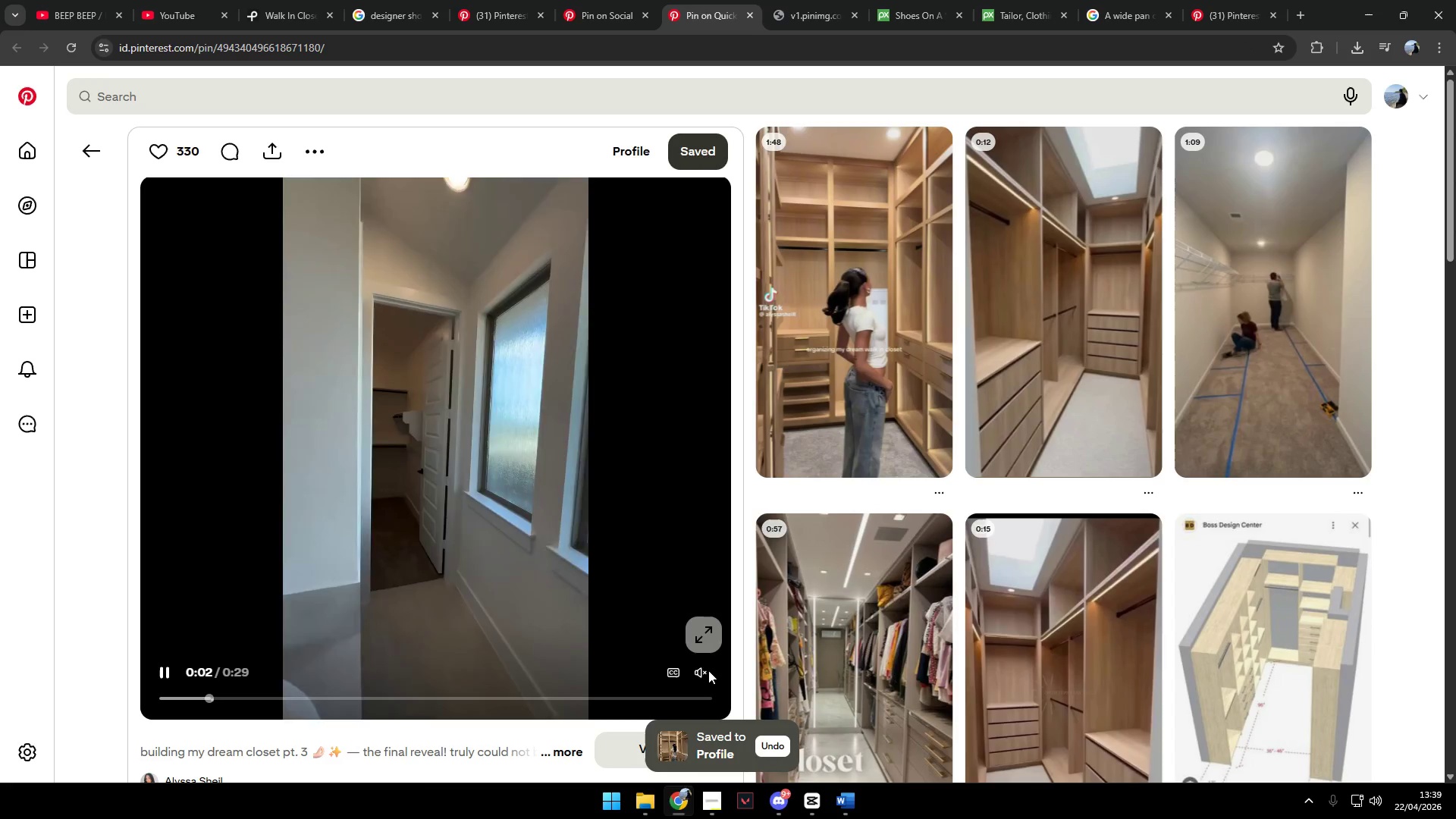 
double_click([700, 670])
 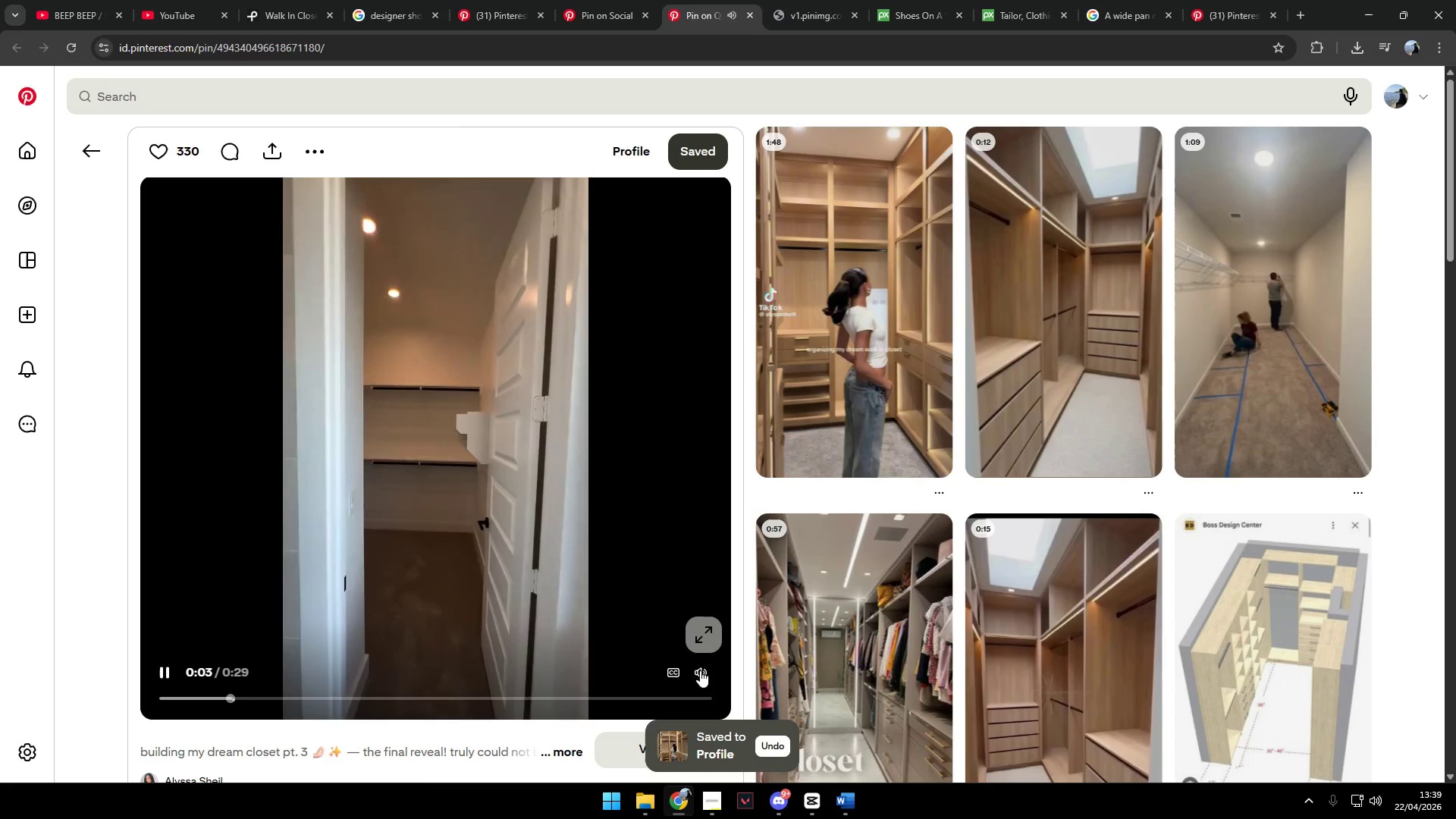 
left_click([700, 670])
 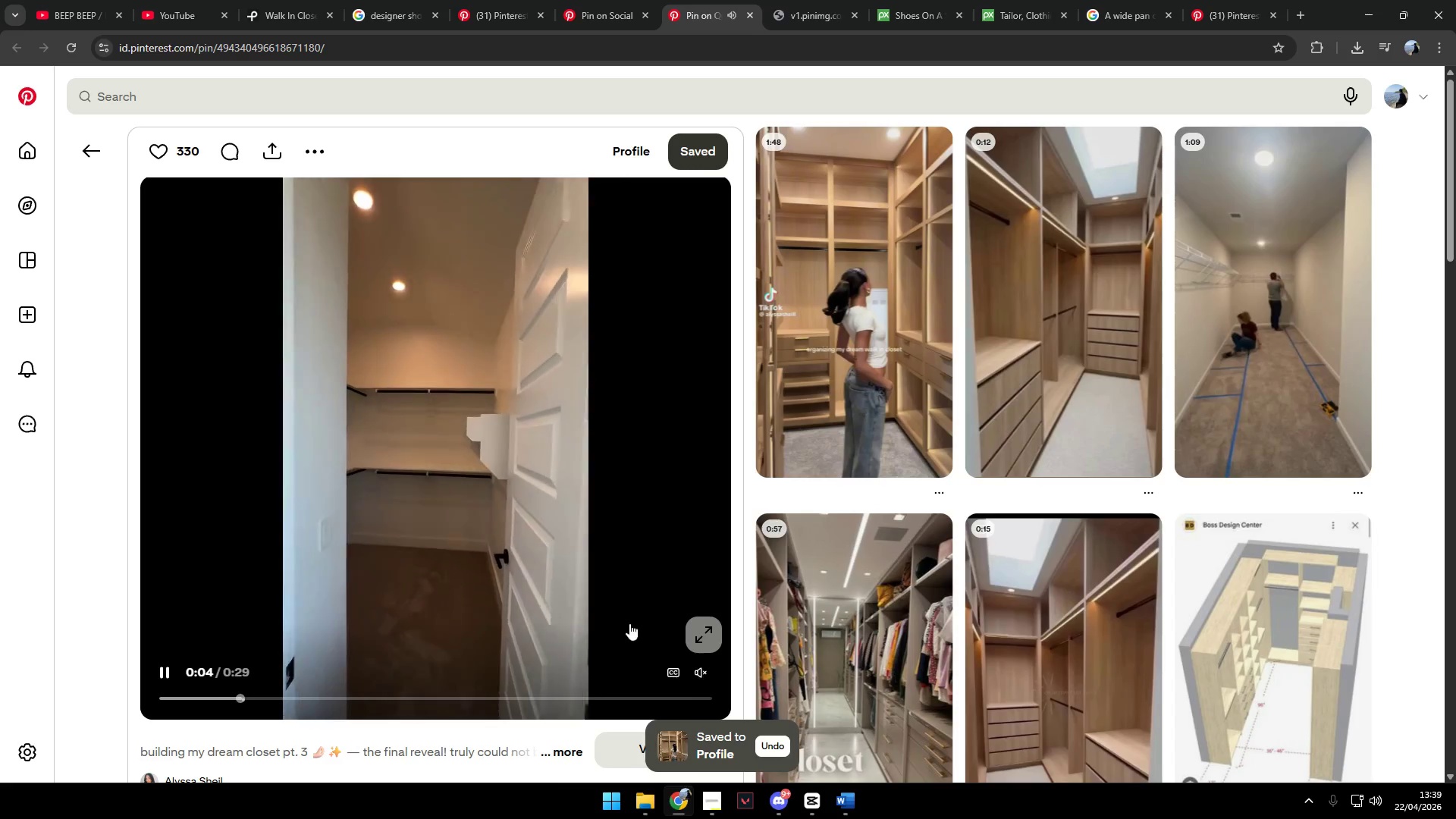 
right_click([459, 447])
 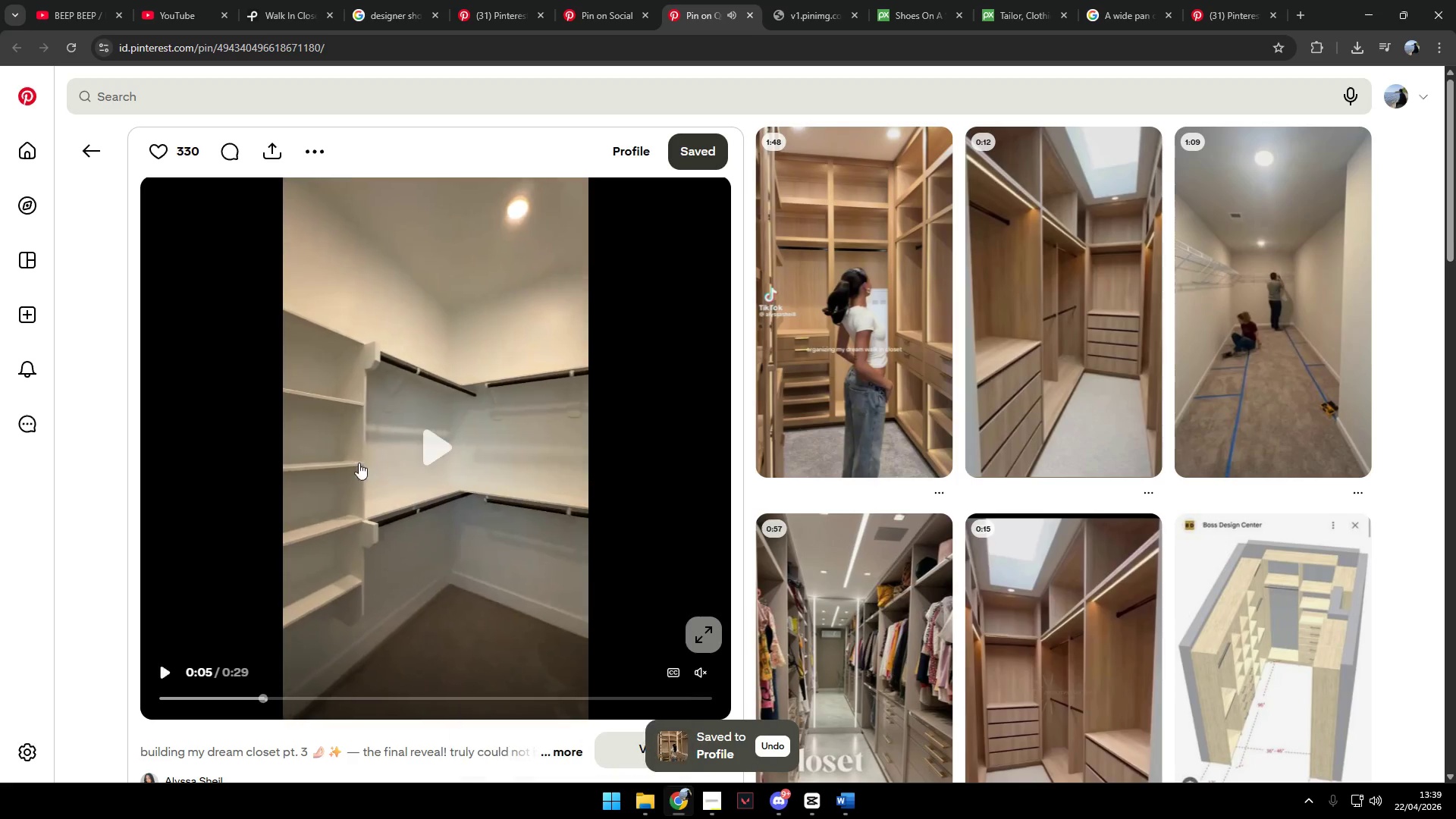 
double_click([385, 528])
 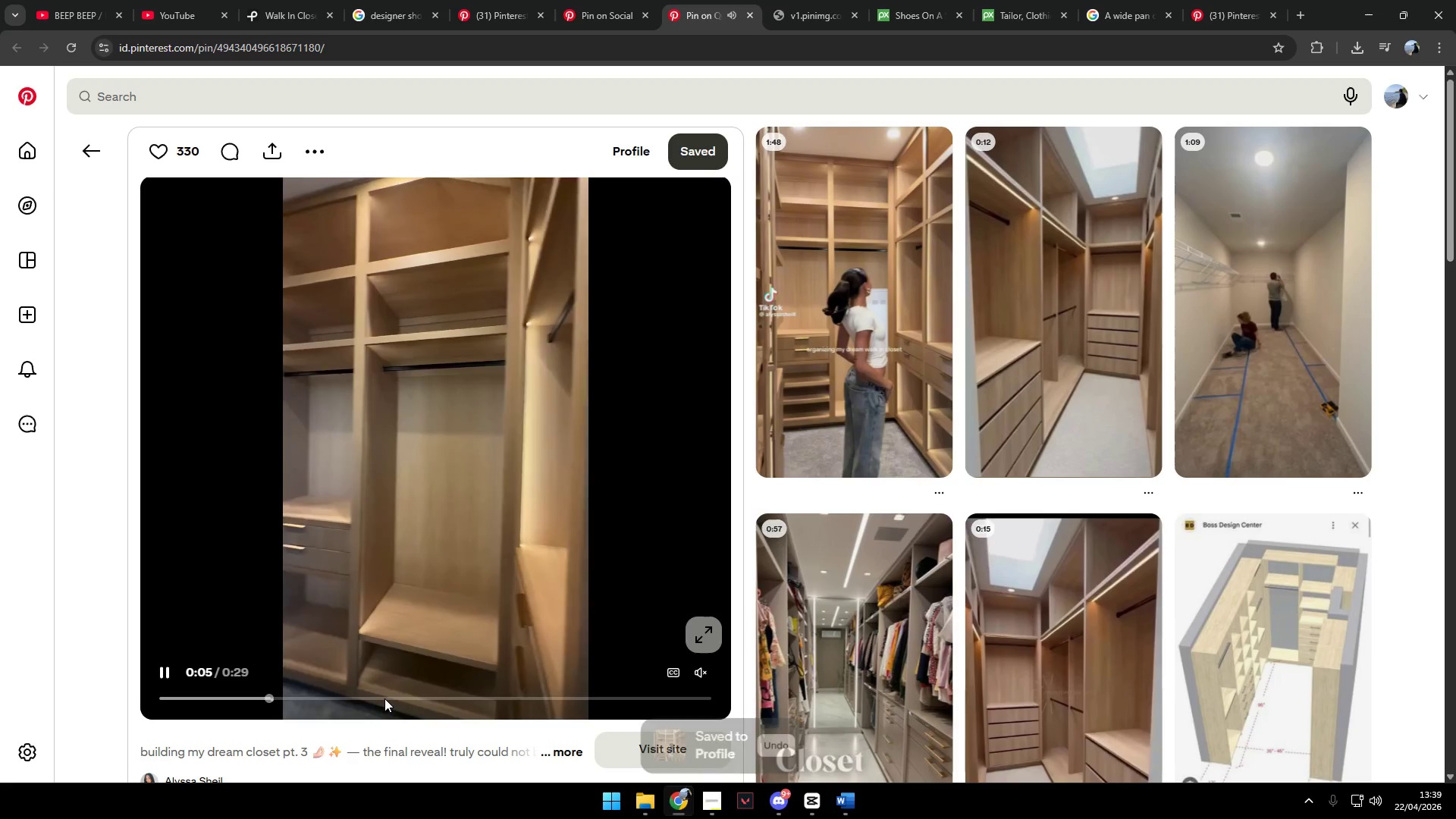 
left_click([384, 700])
 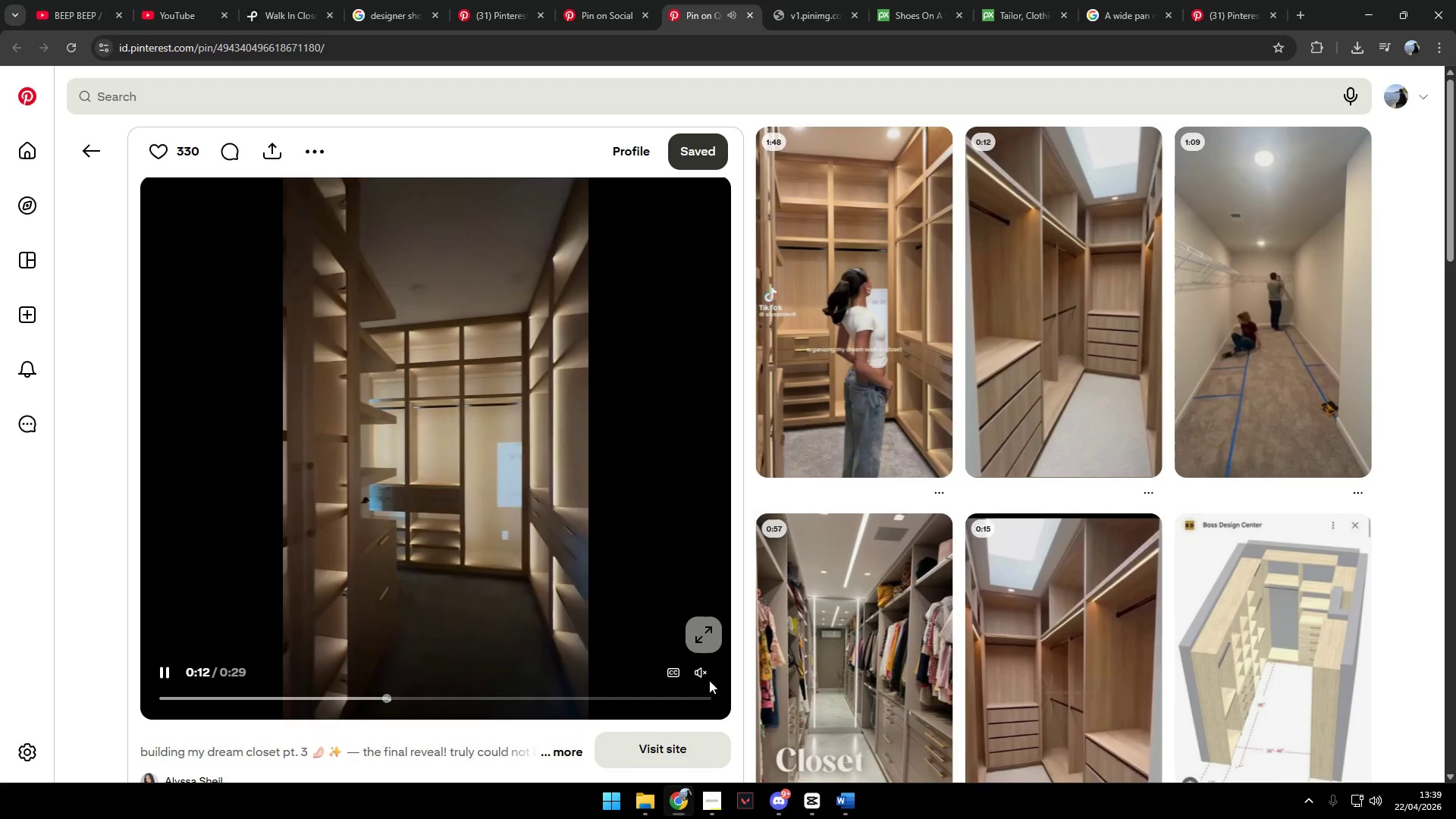 
left_click([709, 672])
 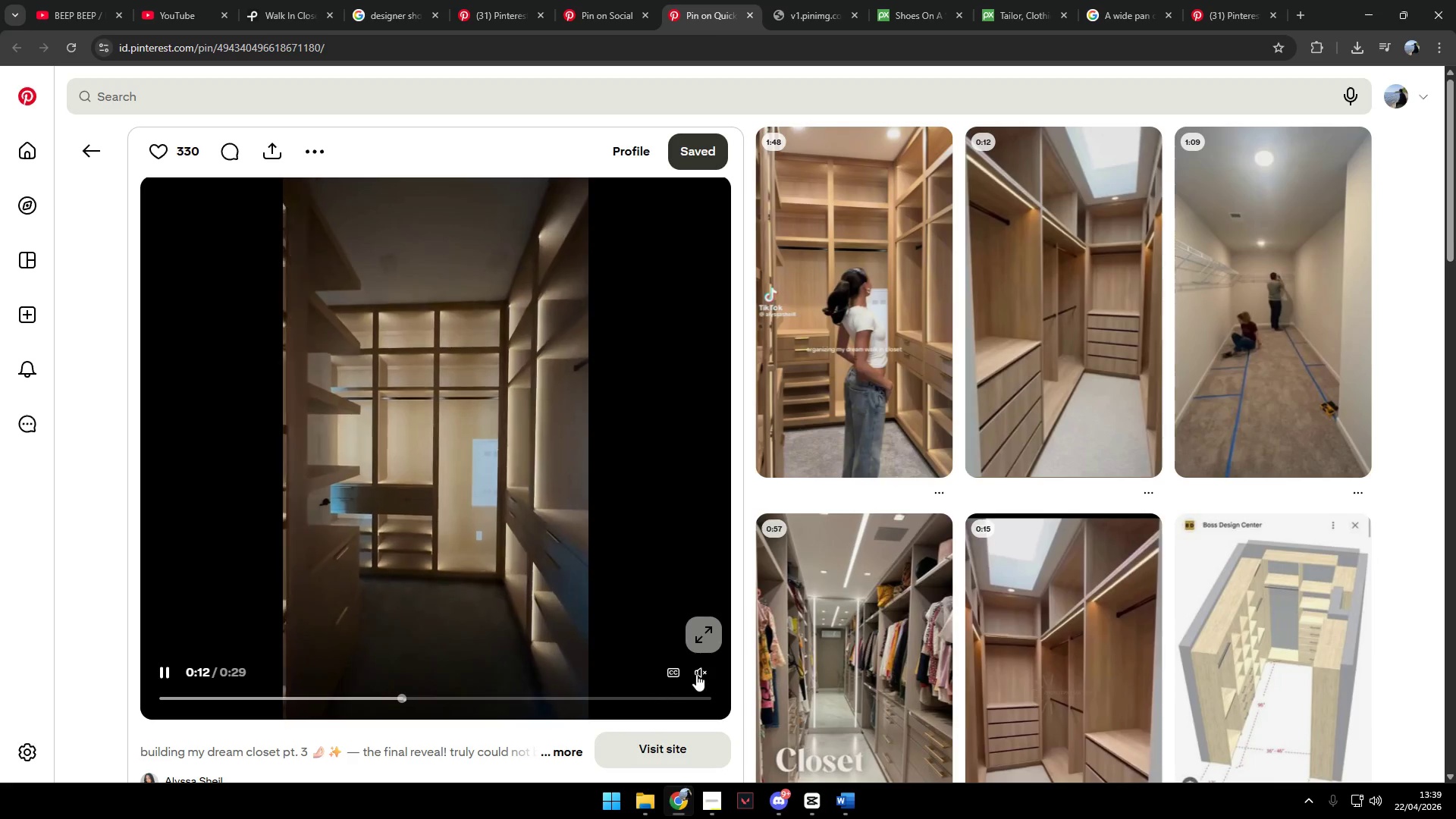 
left_click([703, 671])
 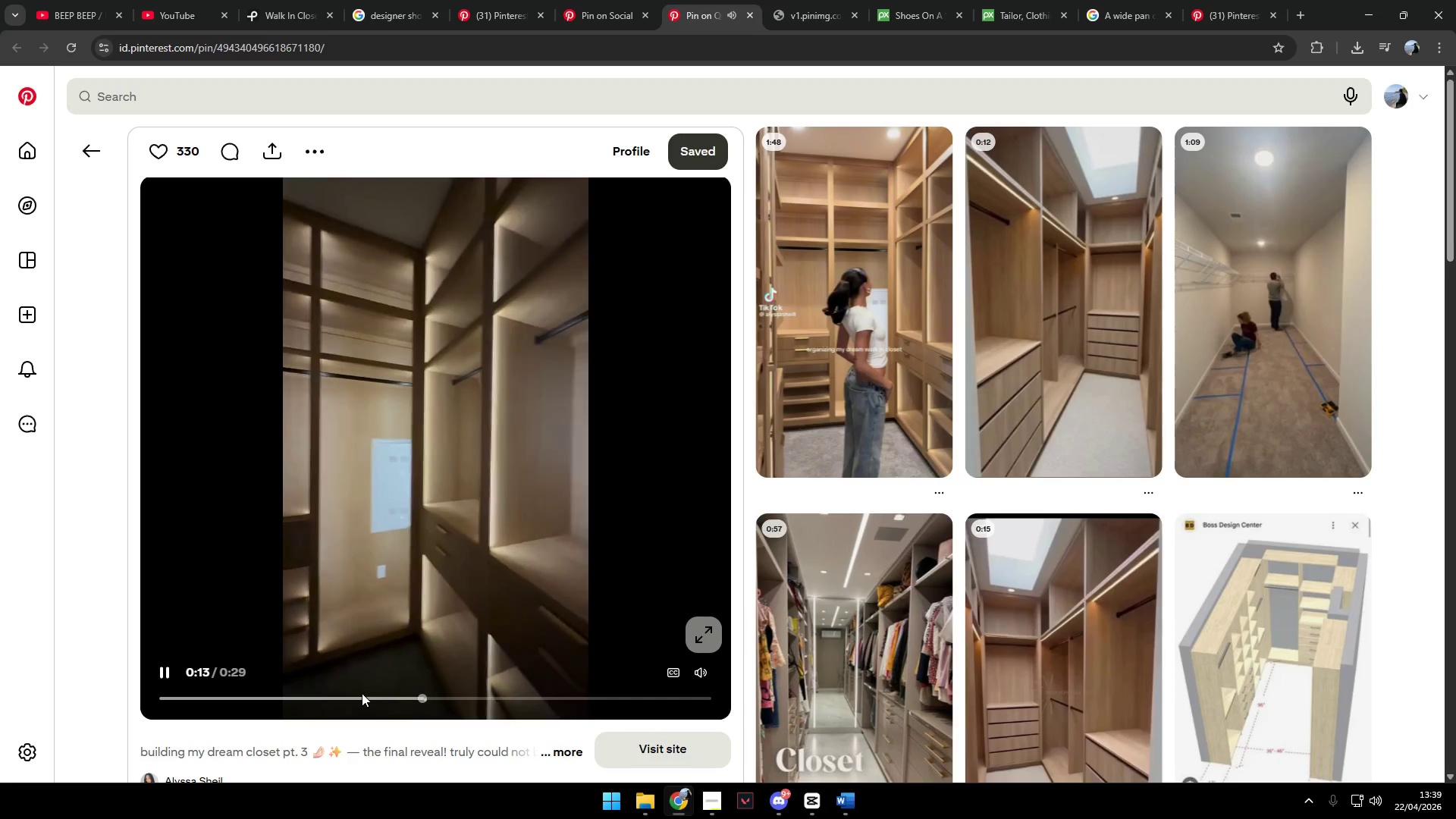 
double_click([345, 700])
 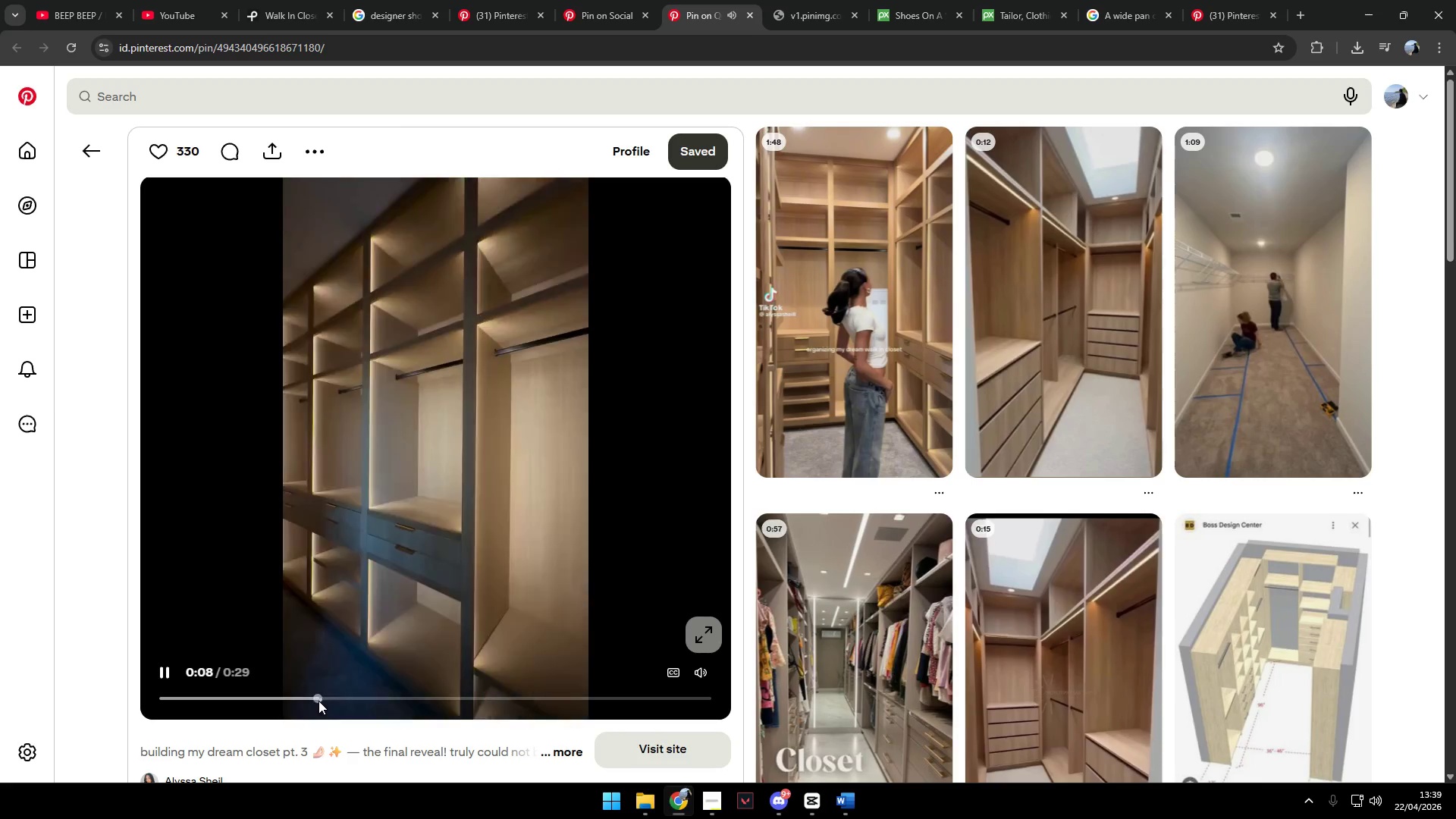 
double_click([291, 701])
 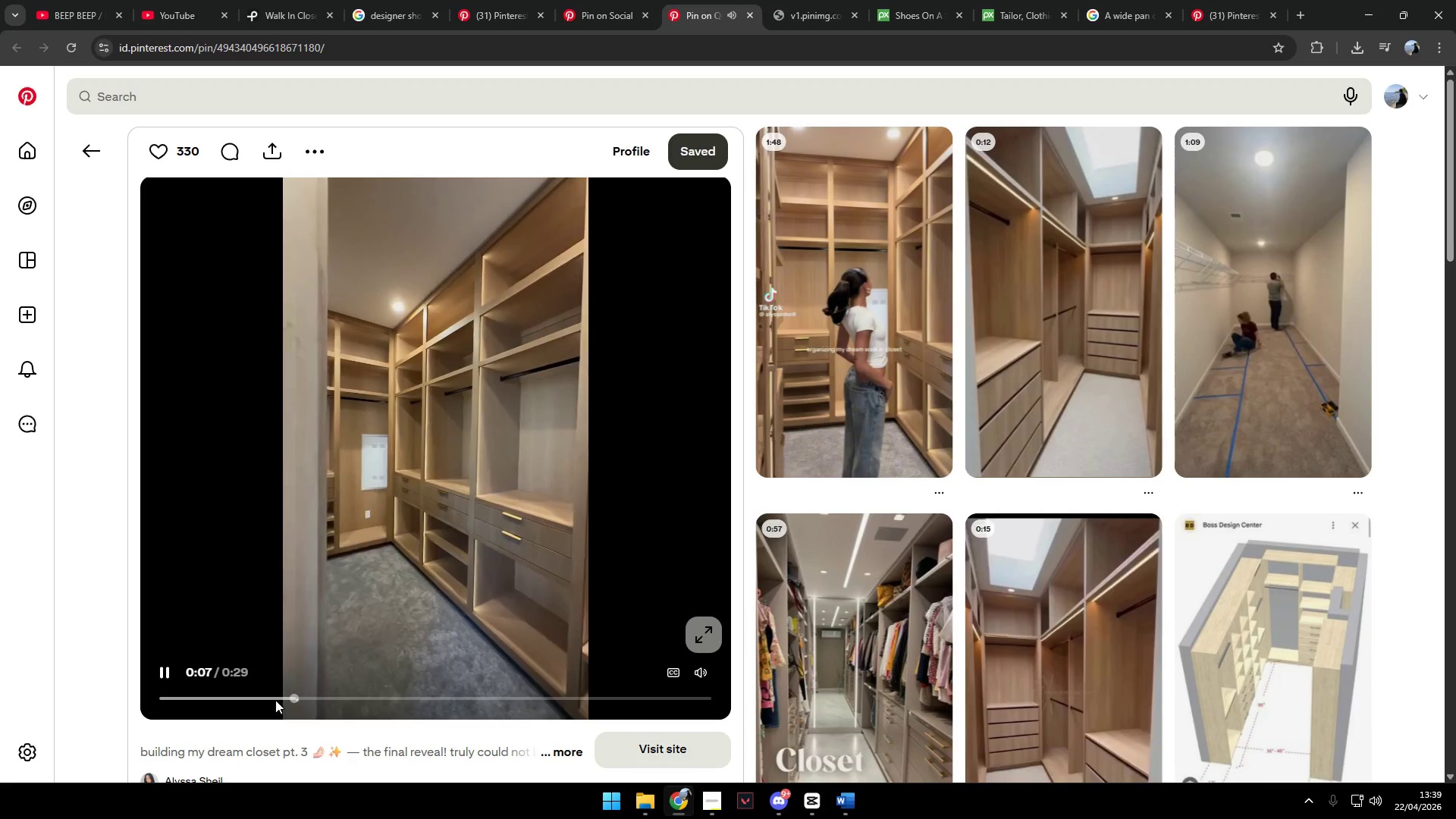 
left_click([272, 700])
 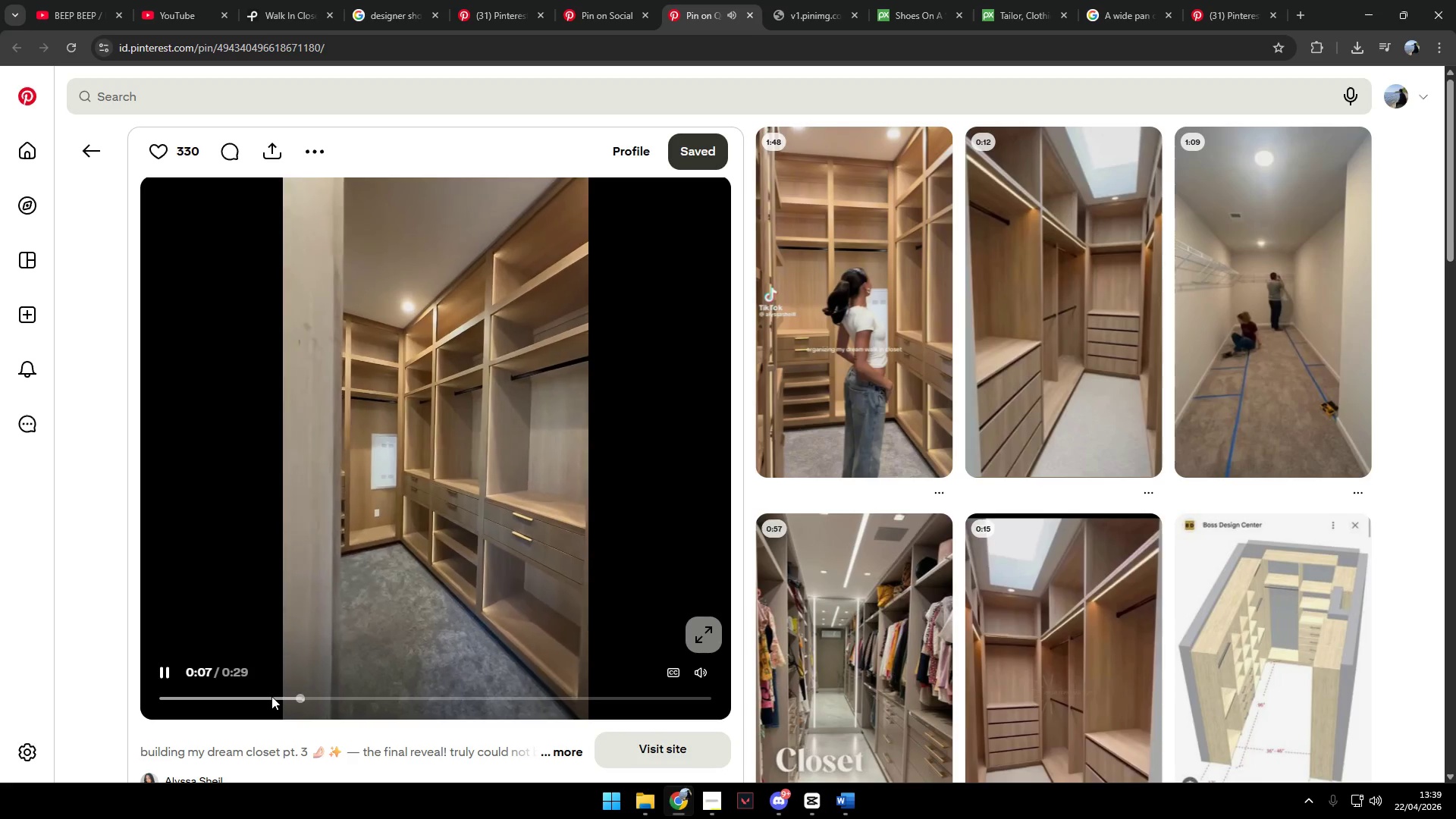 
left_click([401, 695])
 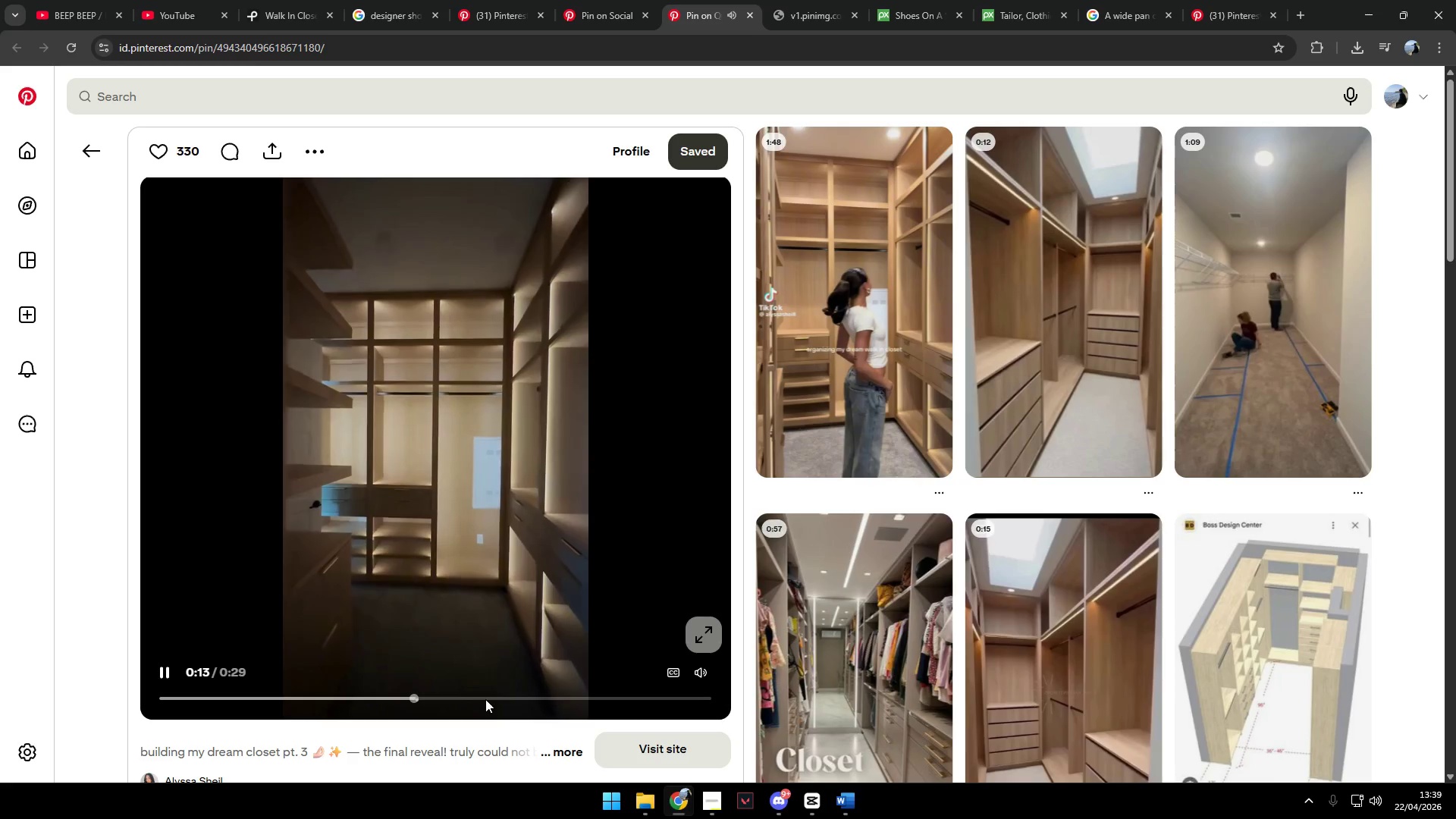 
left_click([484, 701])
 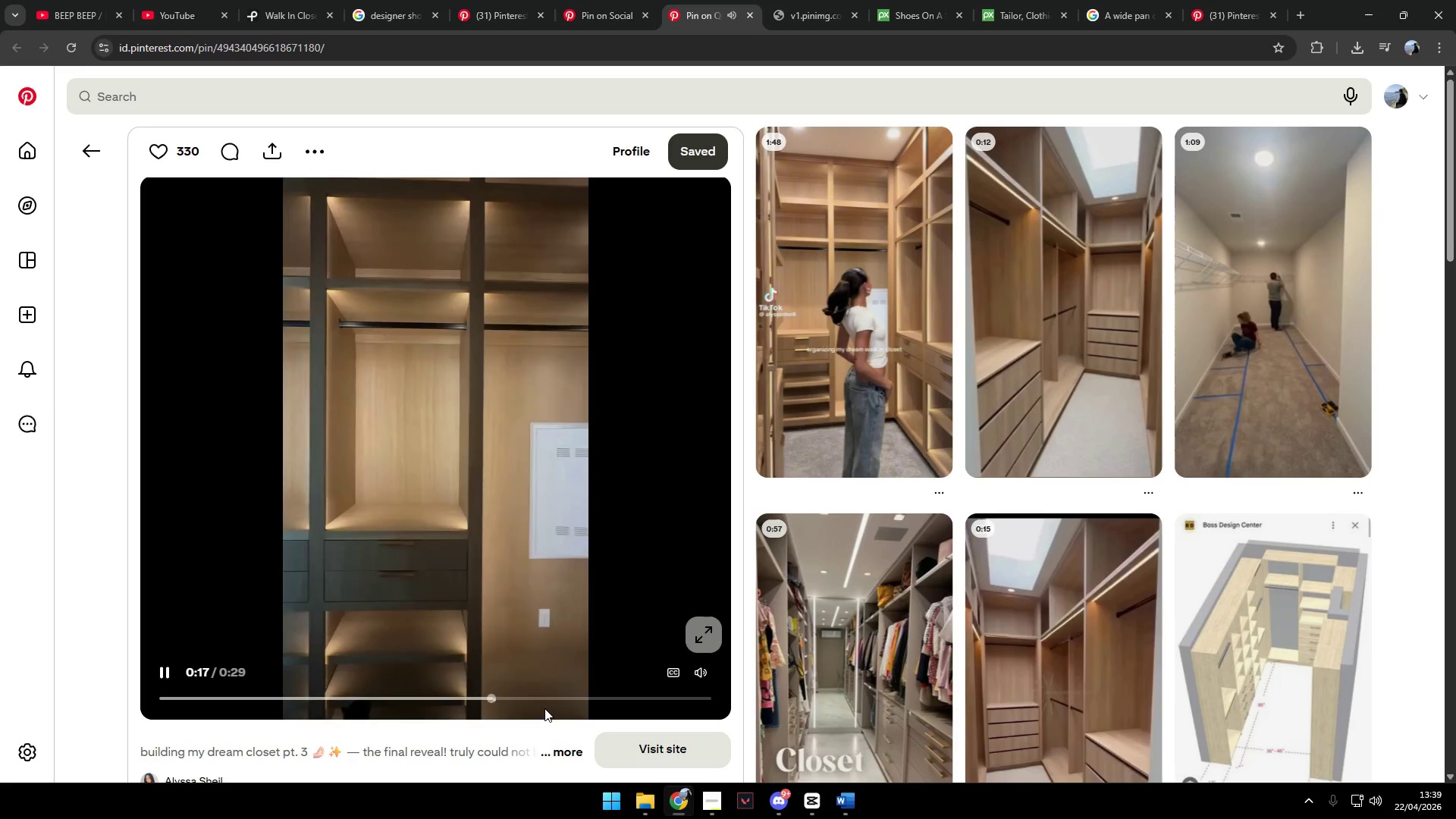 
double_click([563, 698])
 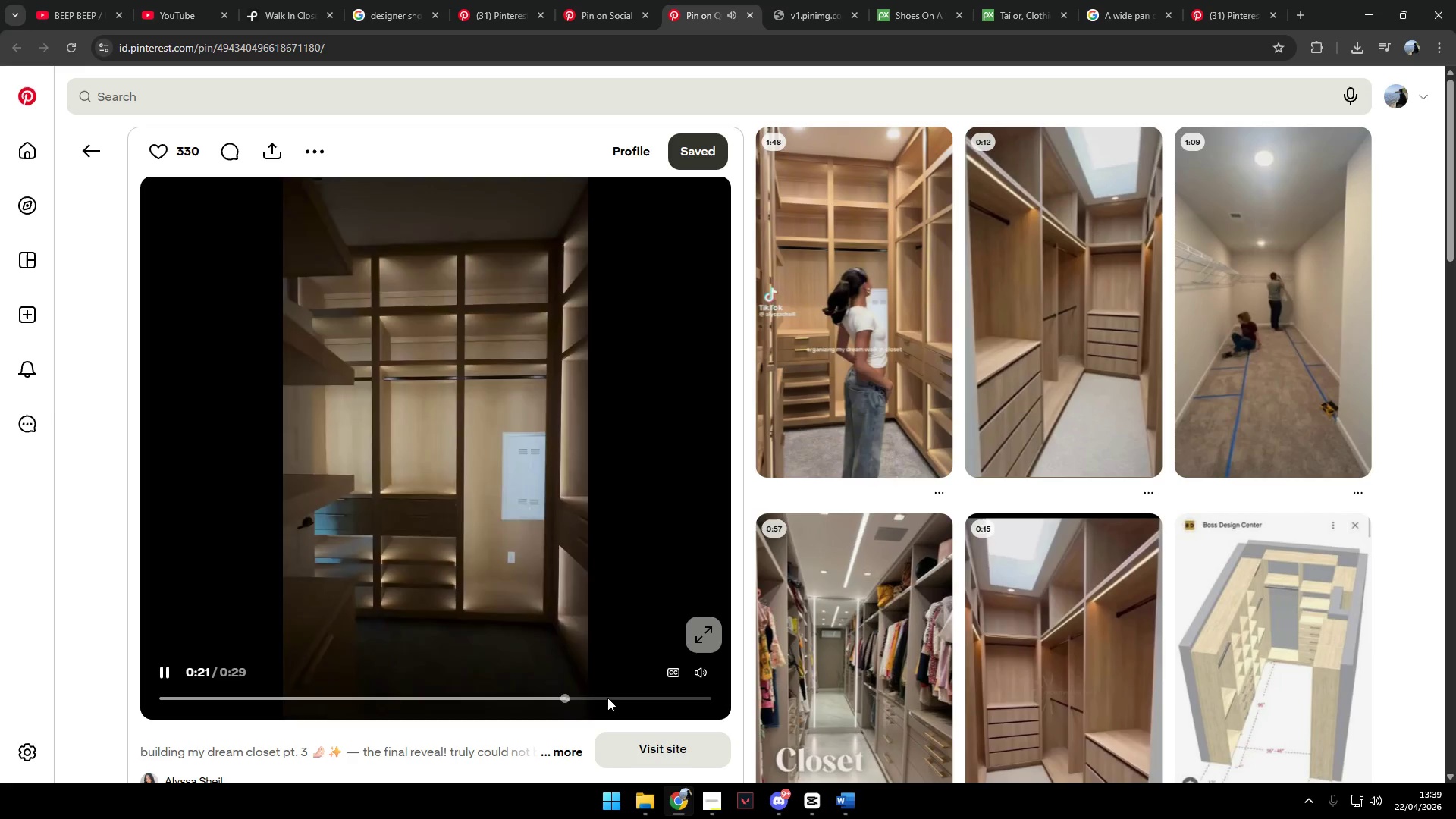 
triple_click([613, 698])
 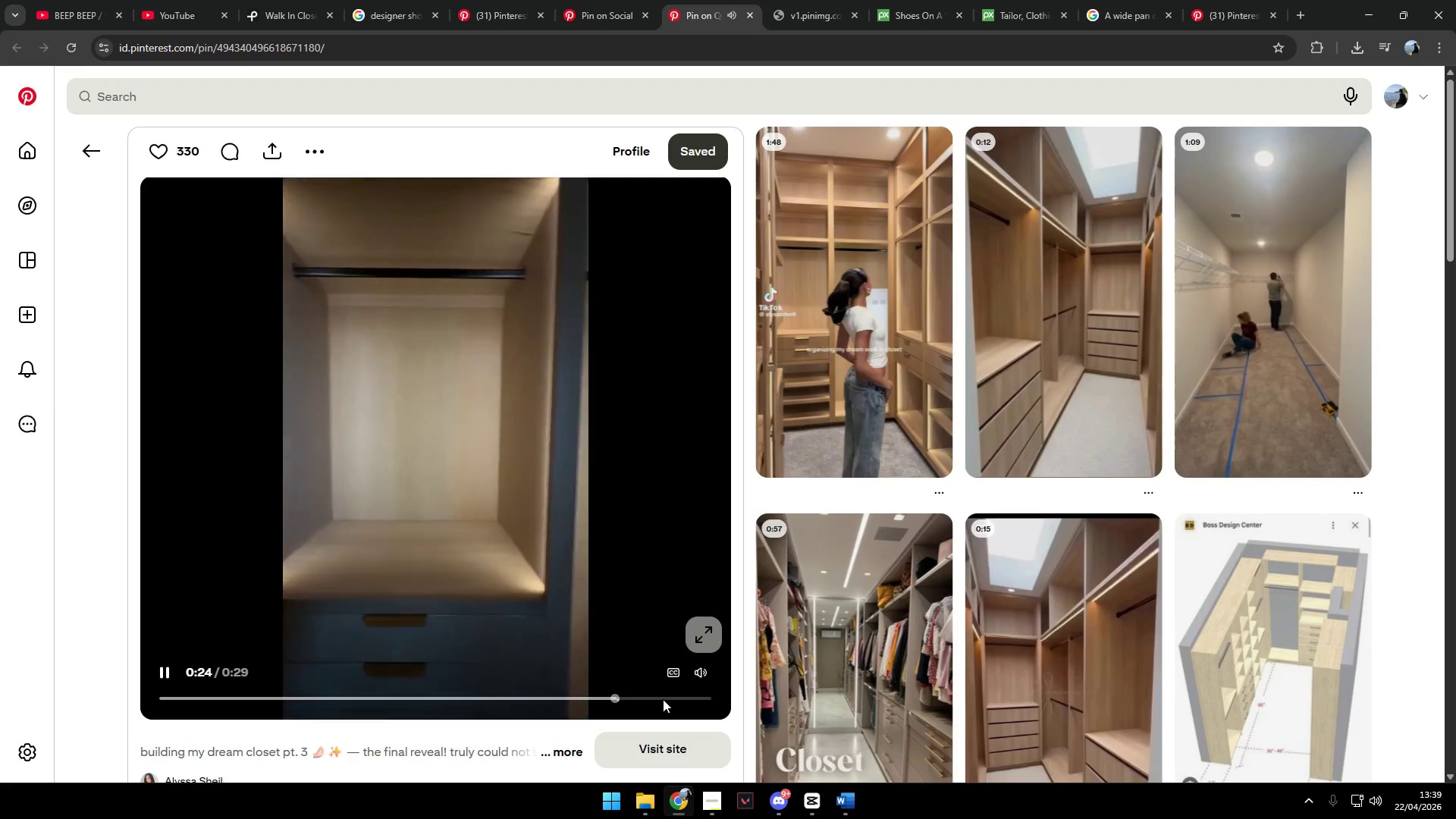 
left_click([667, 699])
 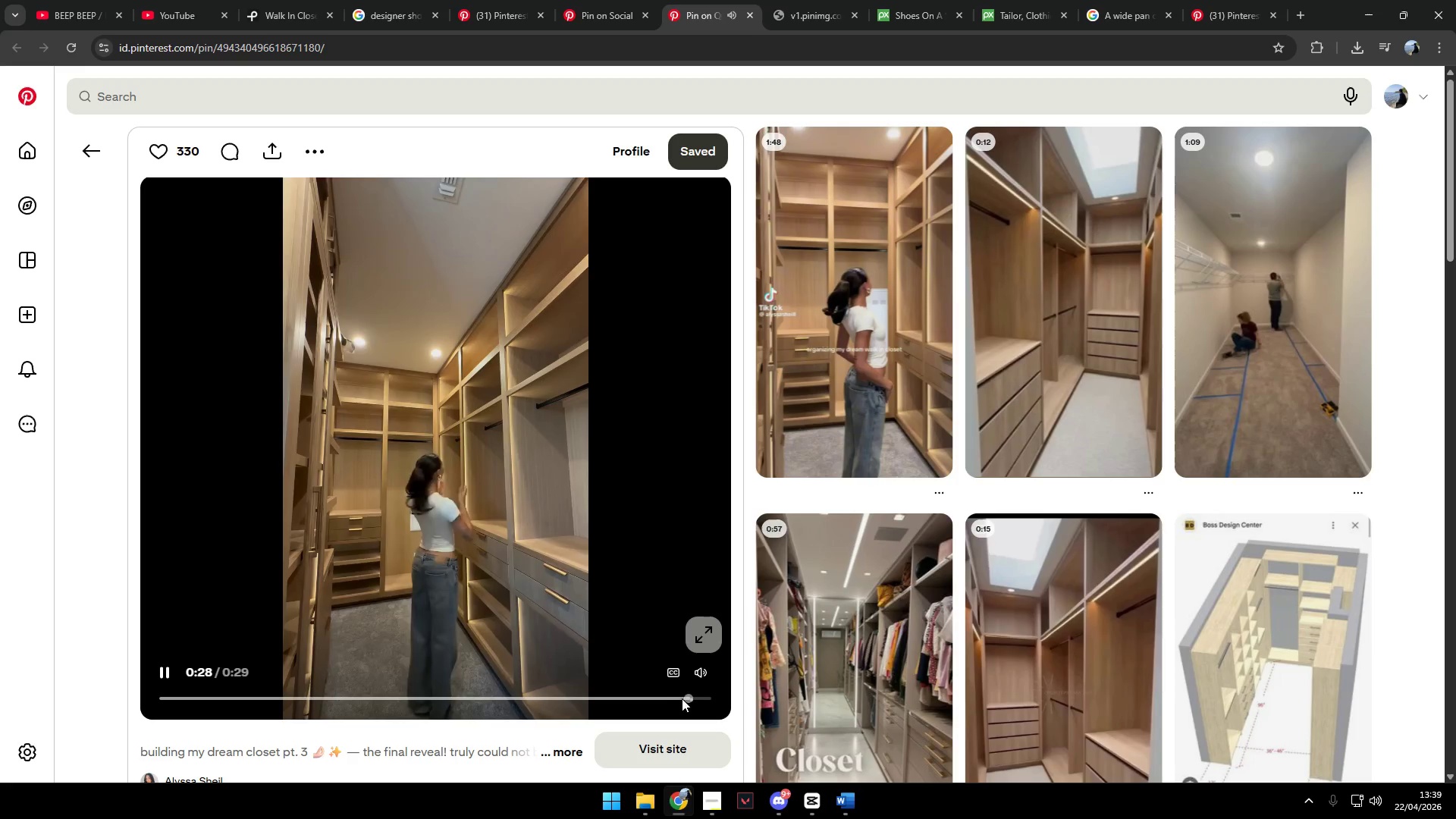 
double_click([622, 695])
 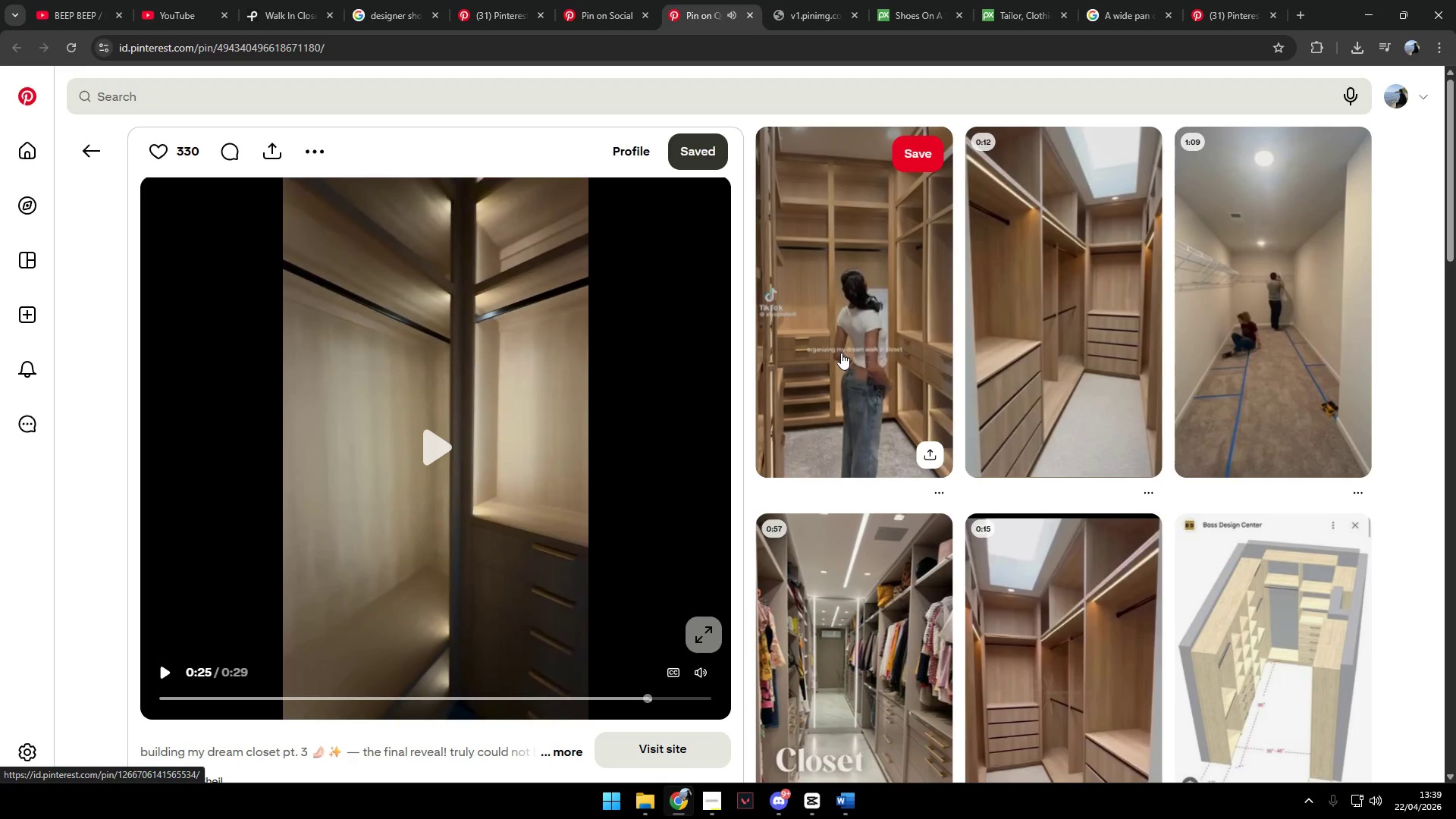 
right_click([840, 352])
 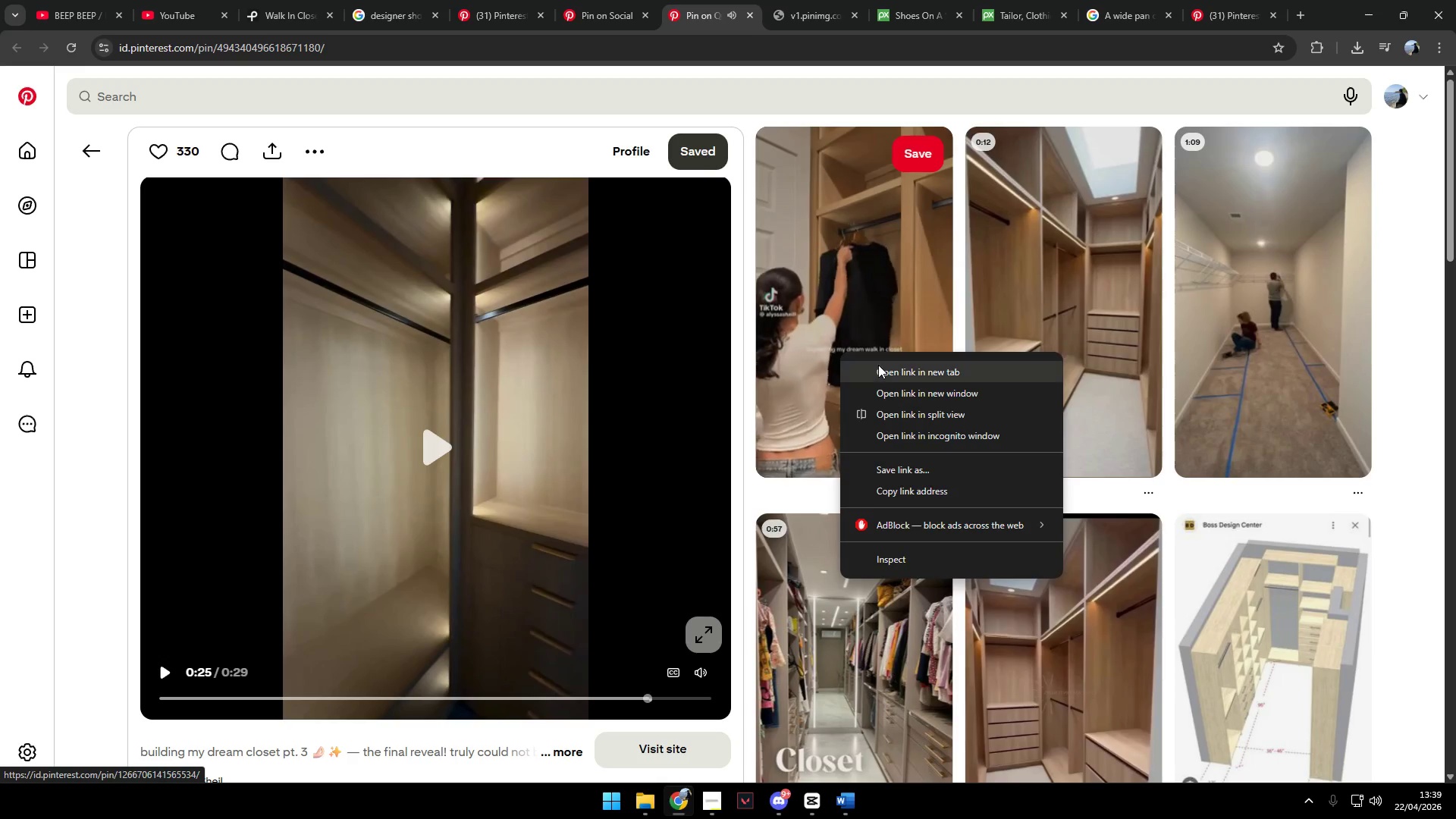 
left_click([880, 366])
 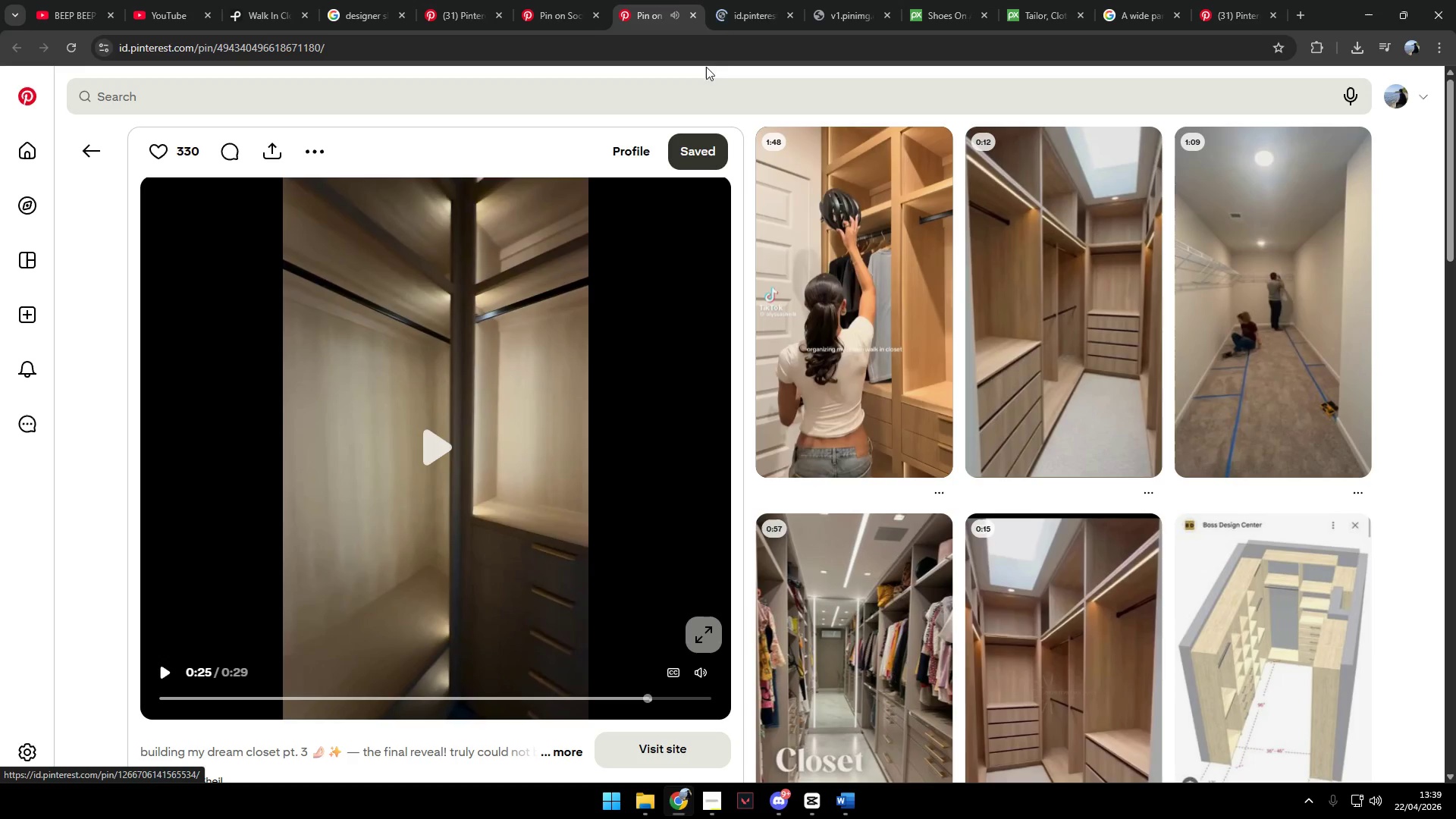 
left_click([754, 11])
 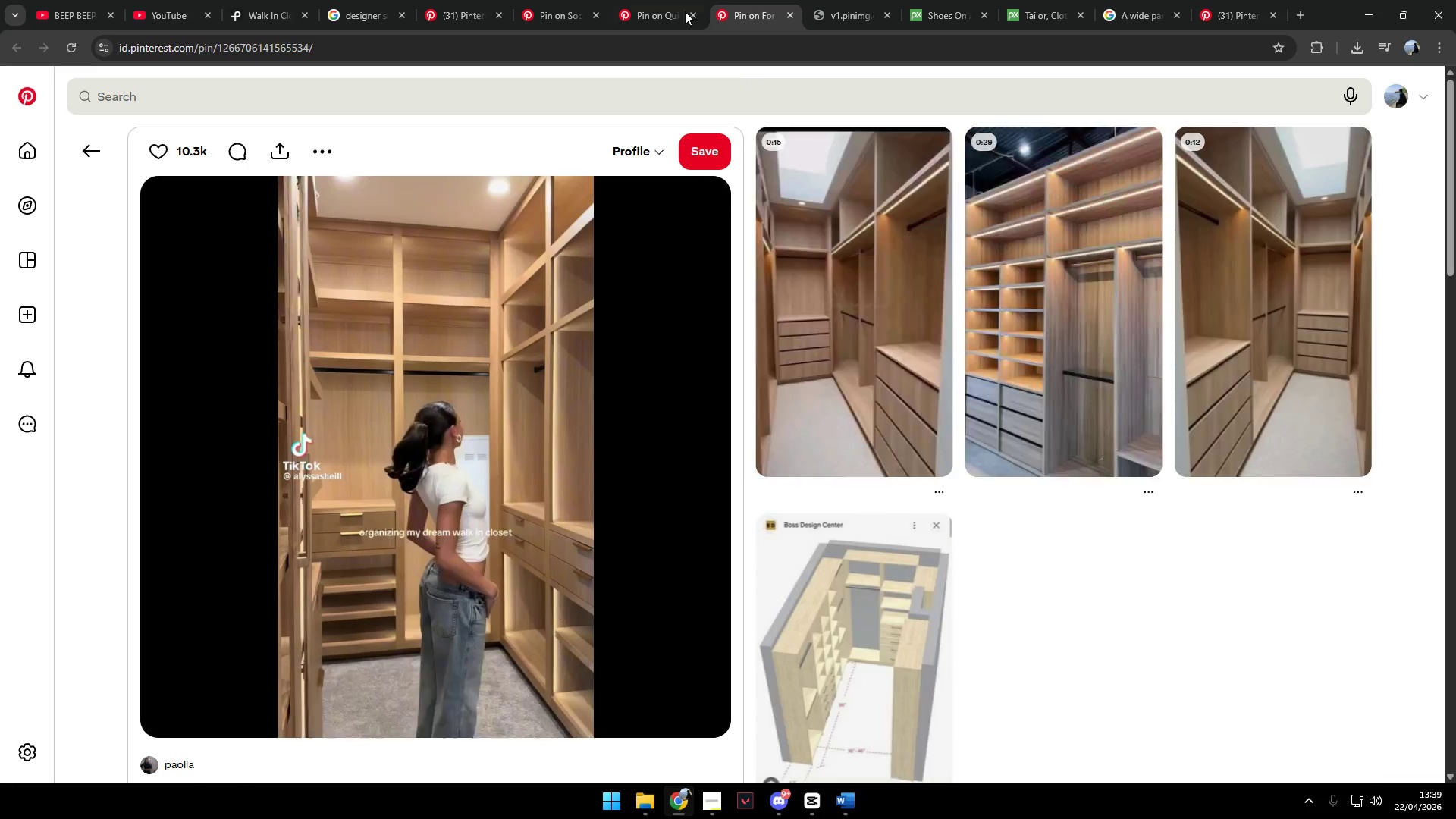 
left_click([418, 410])
 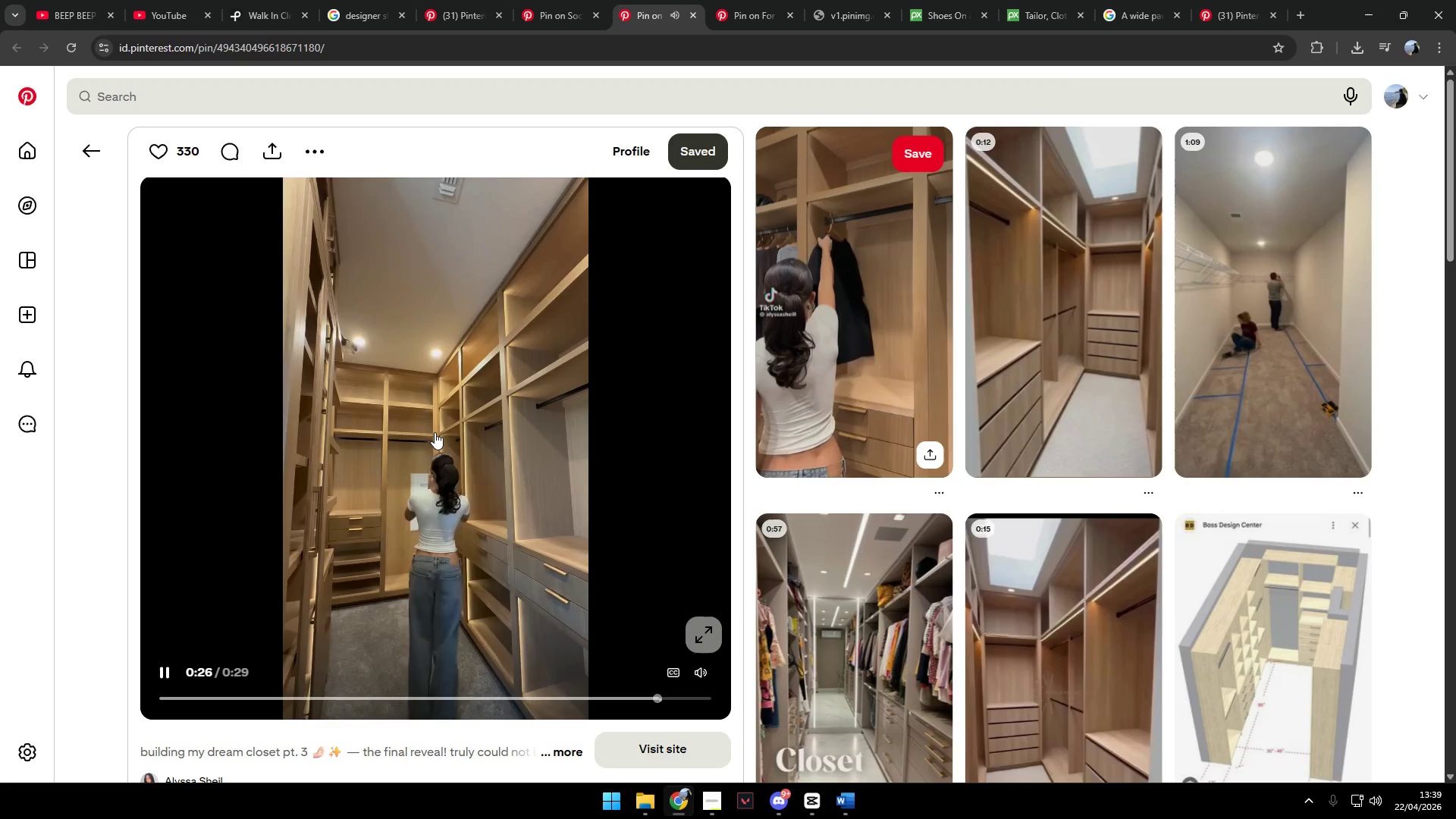 
left_click([435, 432])
 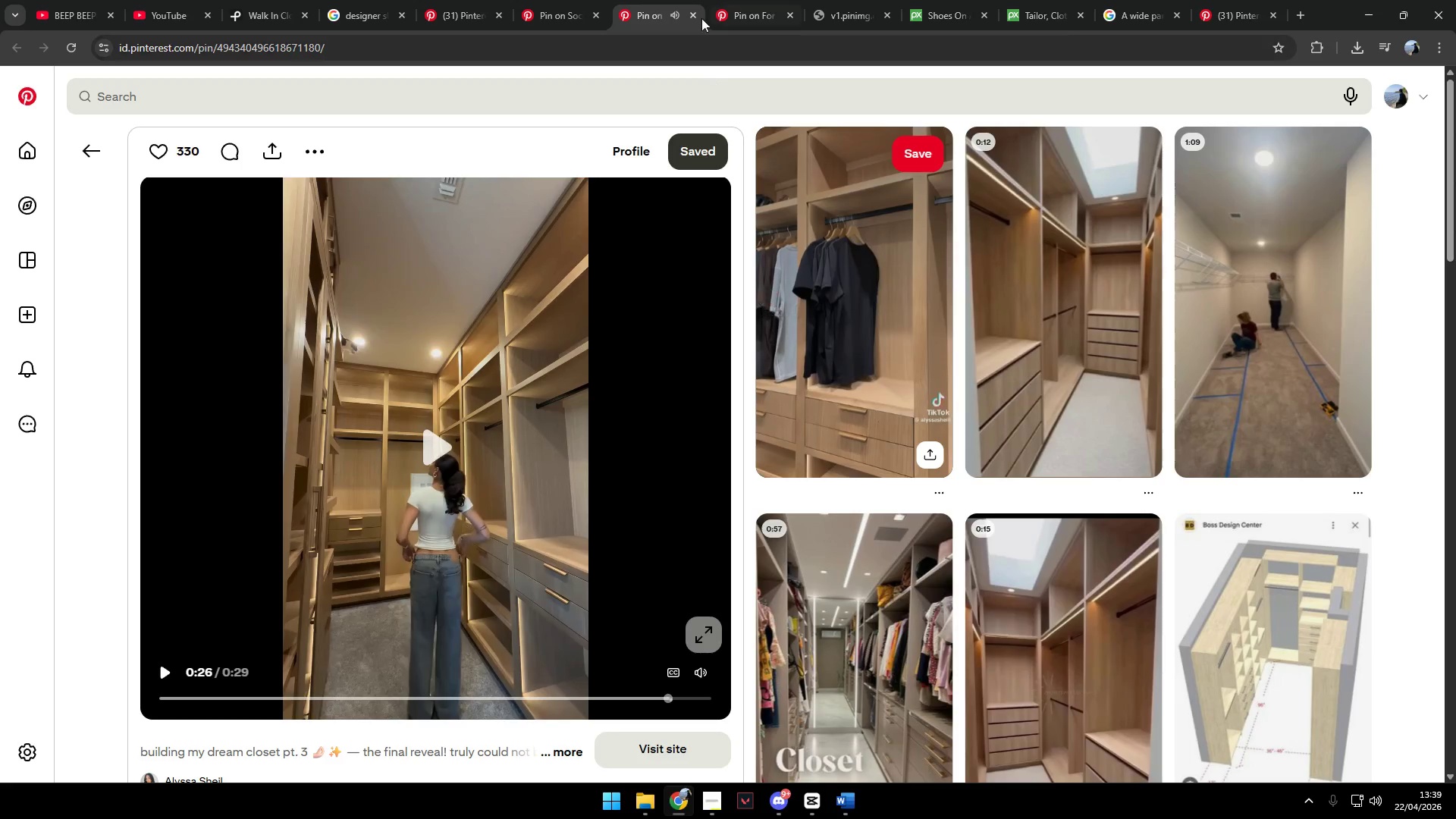 
left_click([731, 1])
 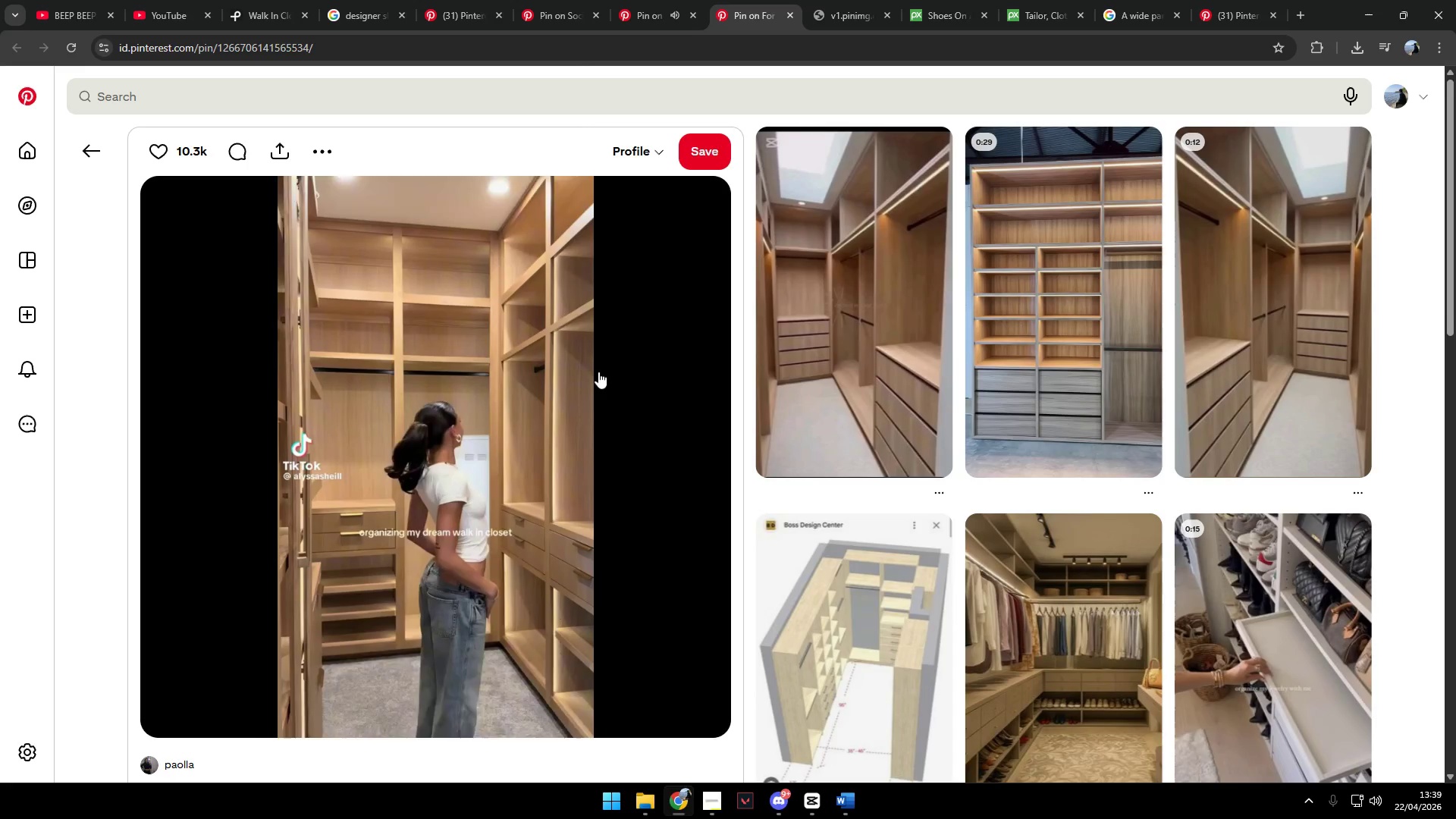 
left_click([475, 441])
 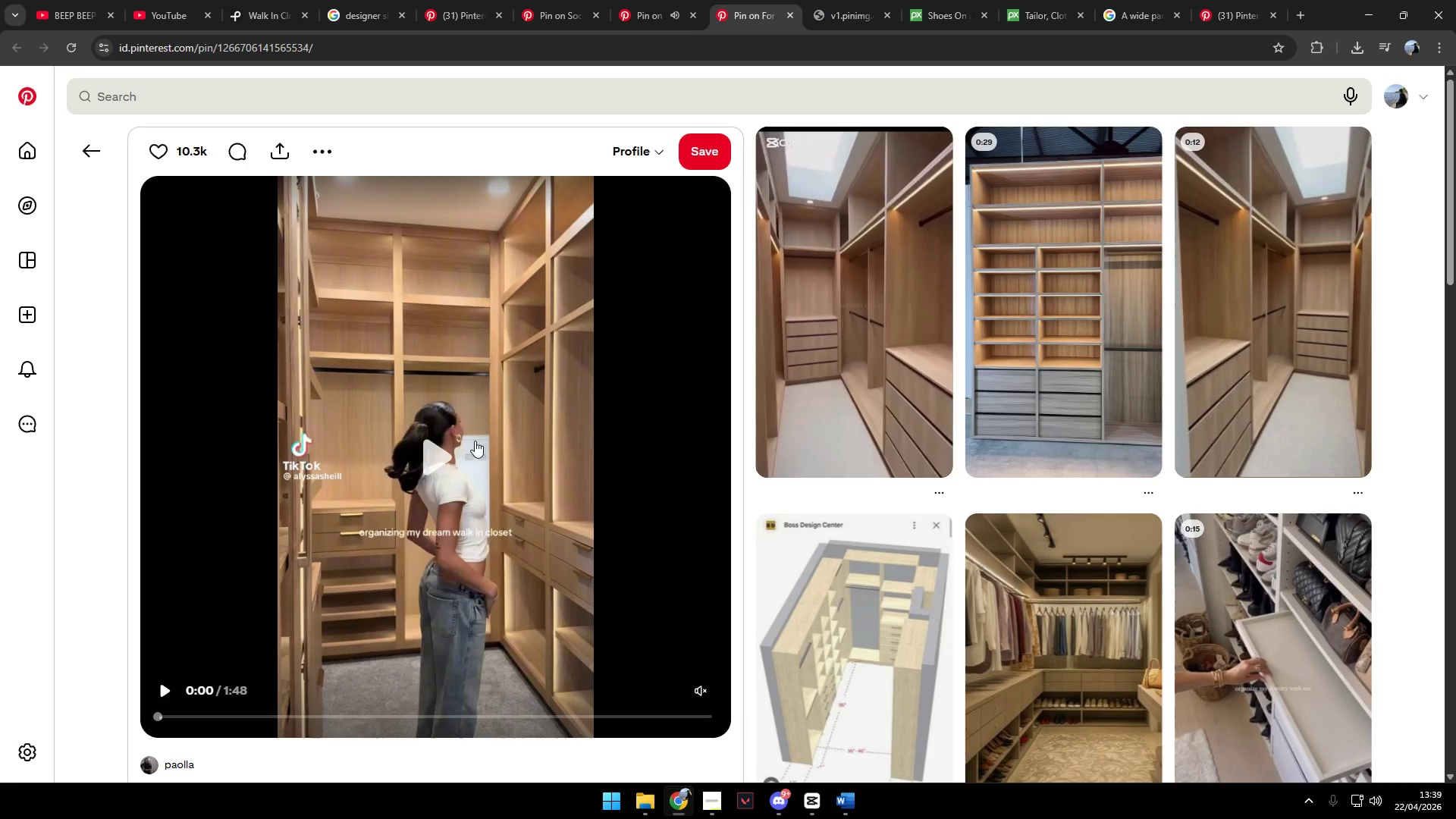 
left_click([445, 469])
 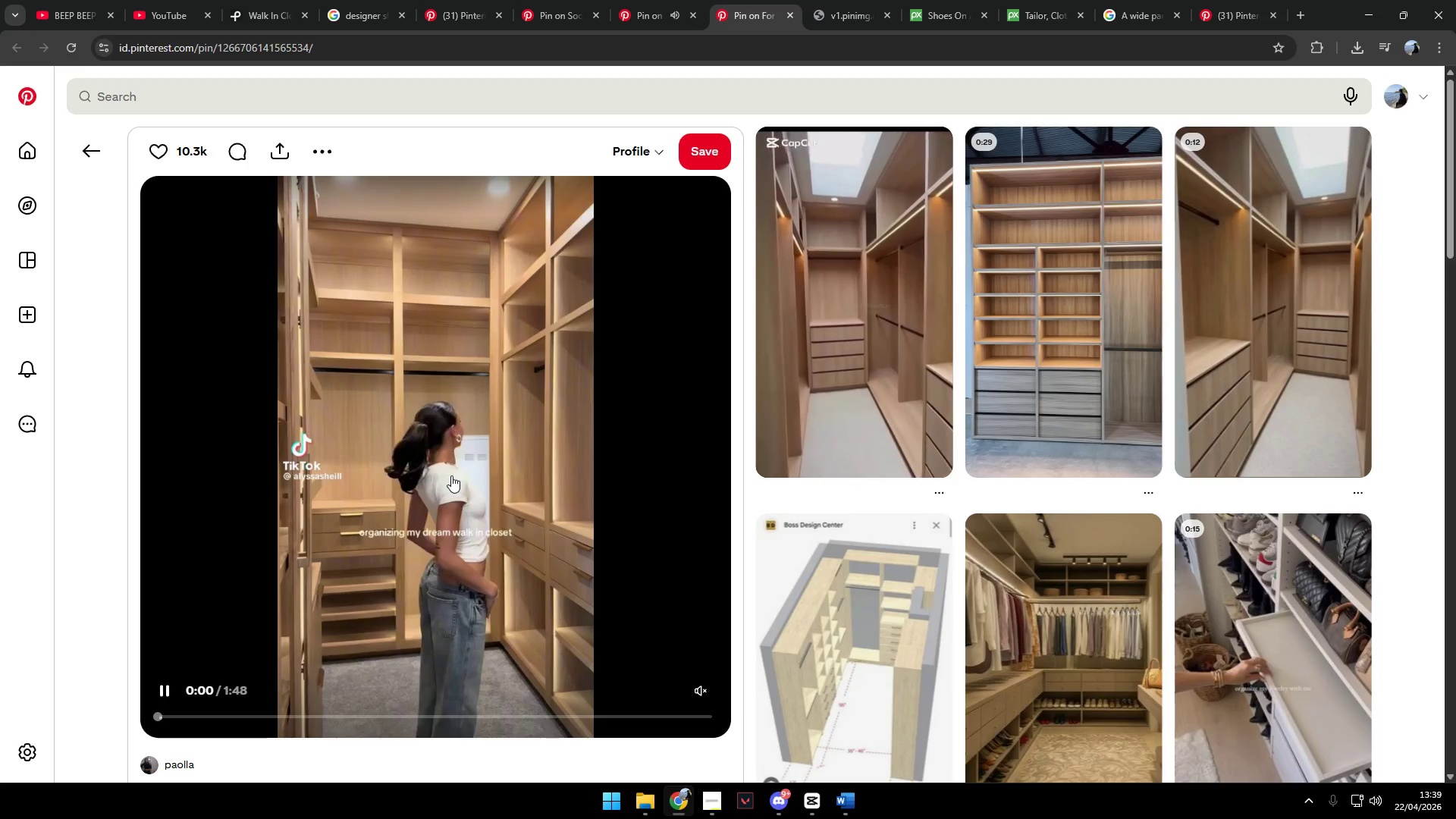 
left_click([453, 472])
 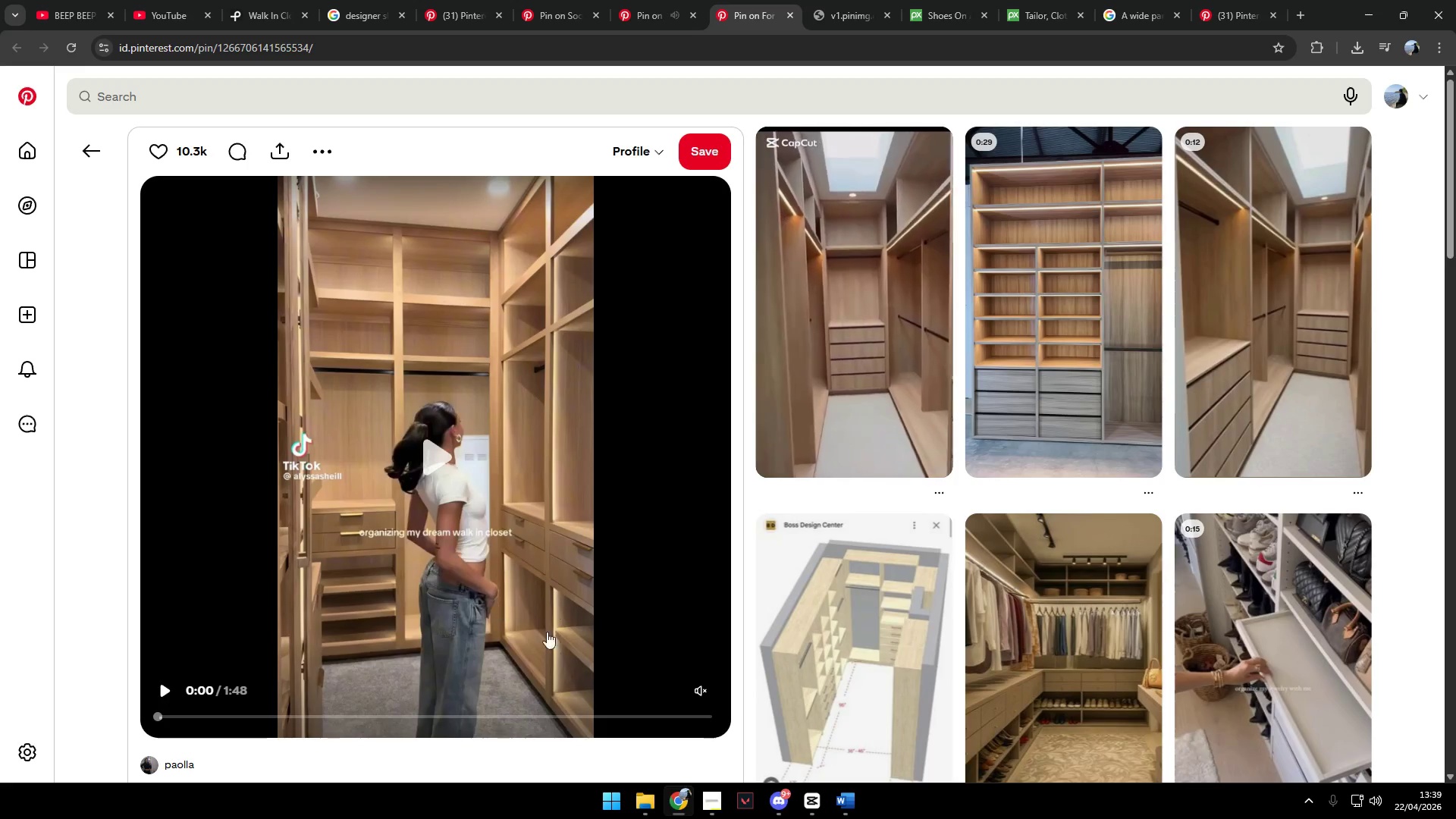 
left_click([444, 469])
 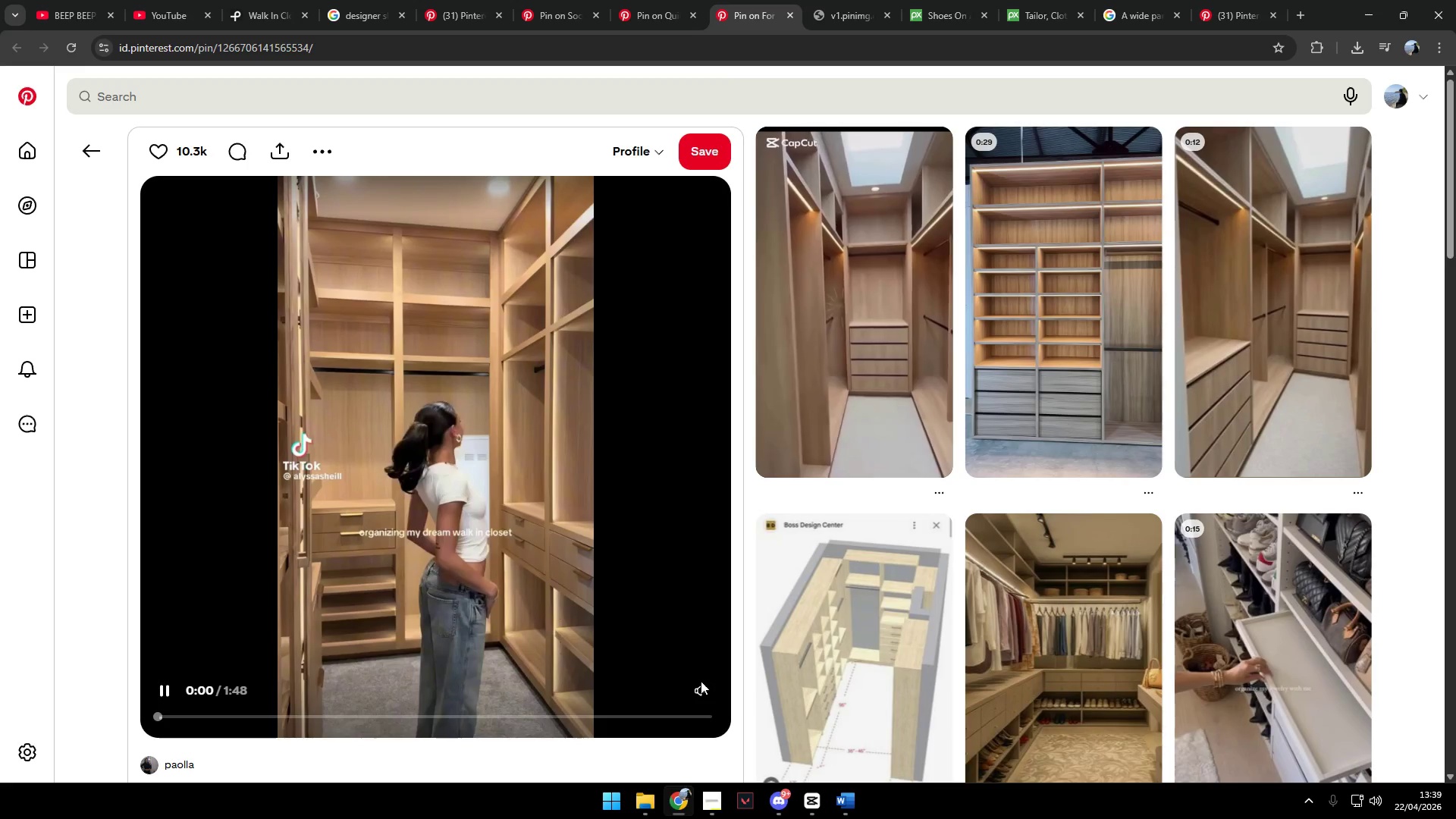 
left_click([698, 692])
 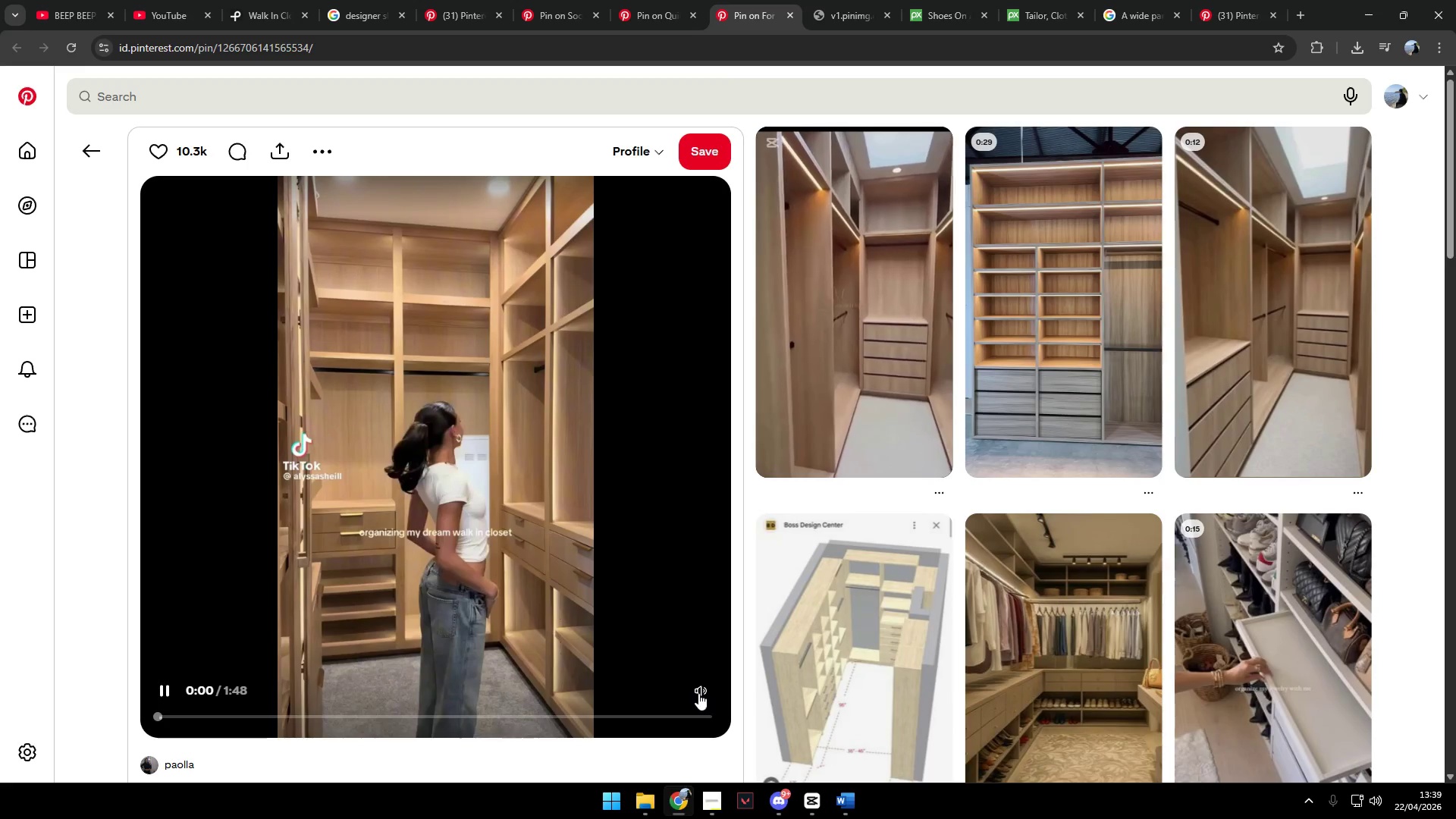 
left_click([698, 692])
 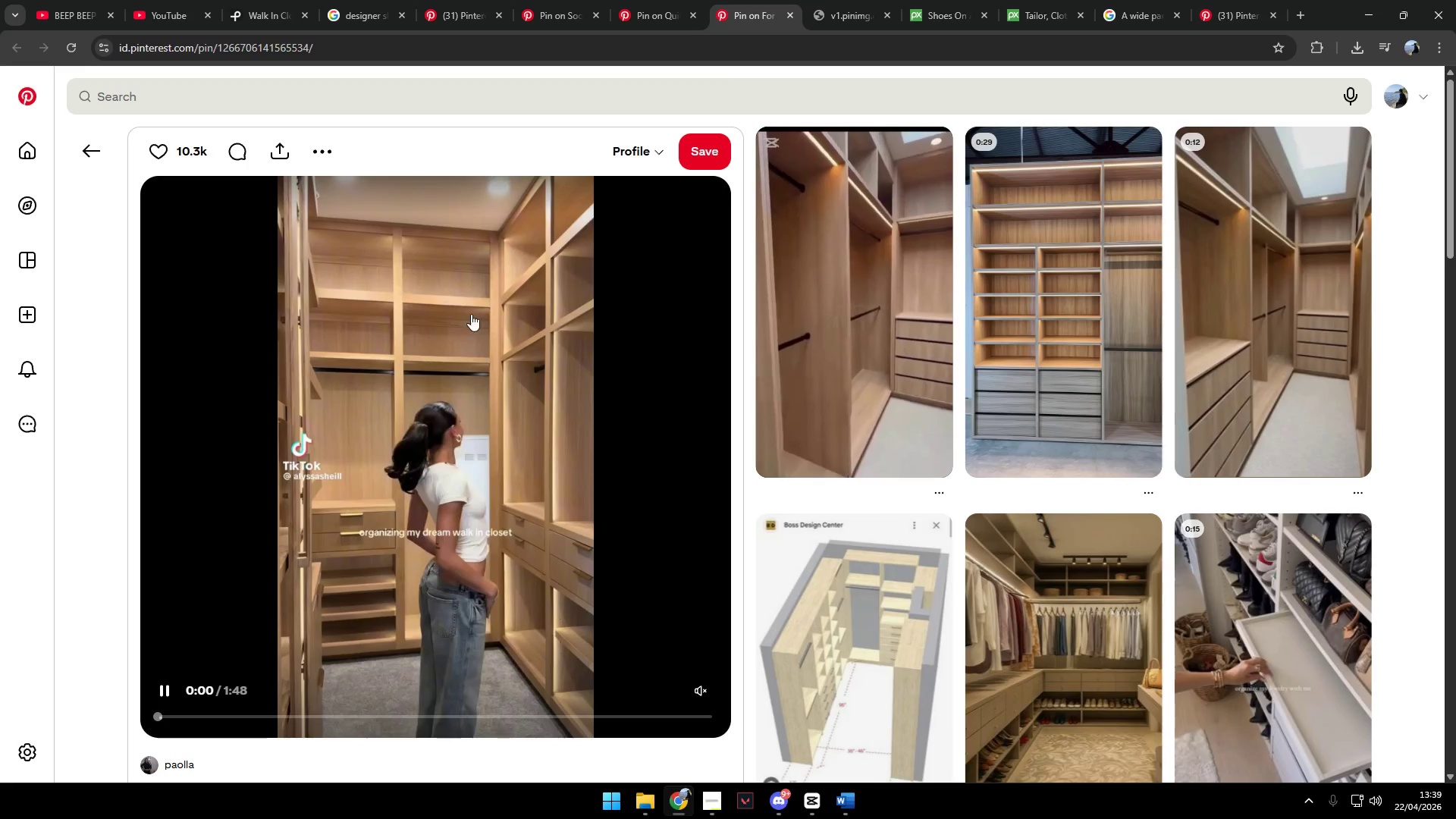 
left_click([562, 20])
 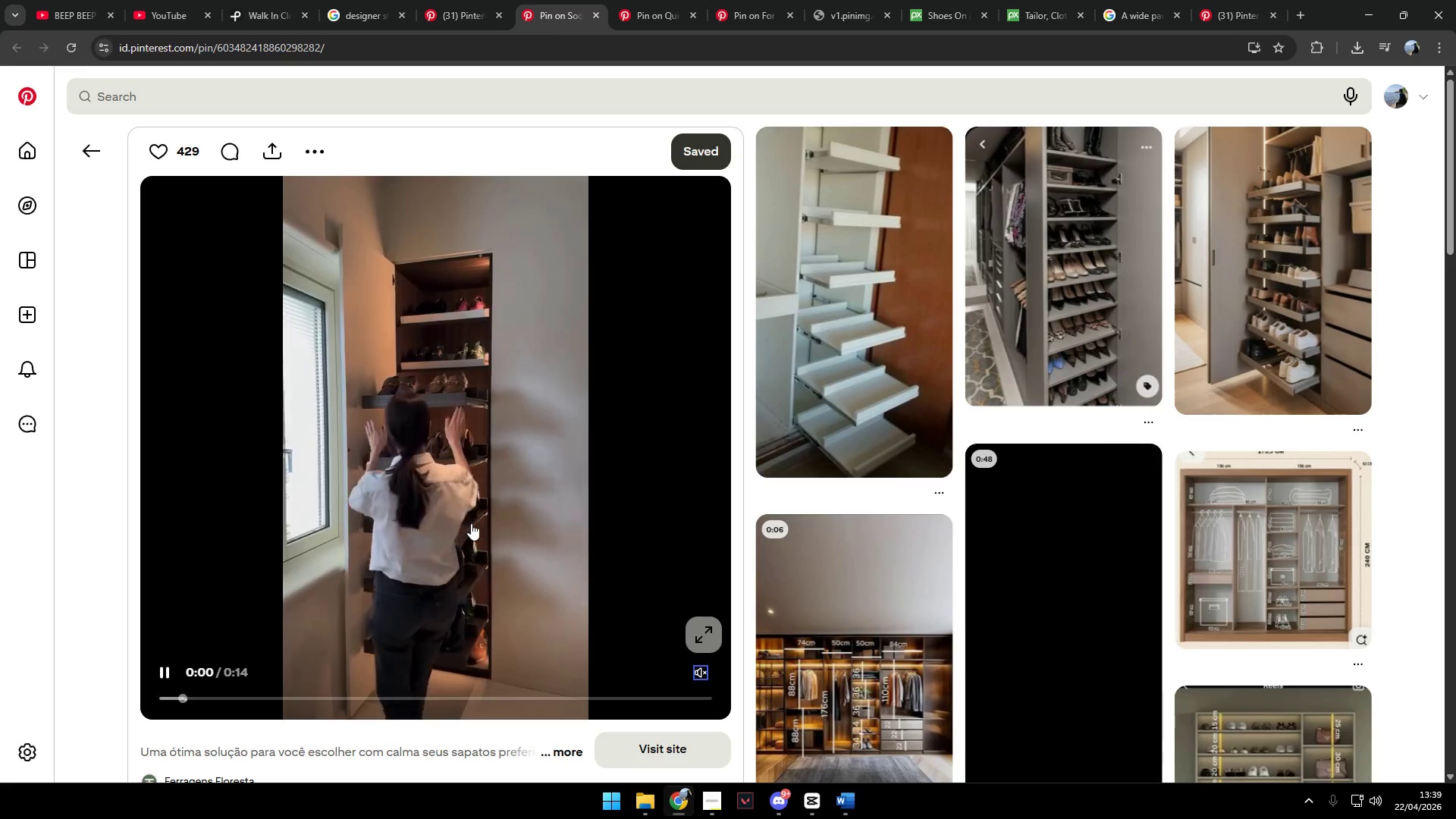 
double_click([472, 523])
 